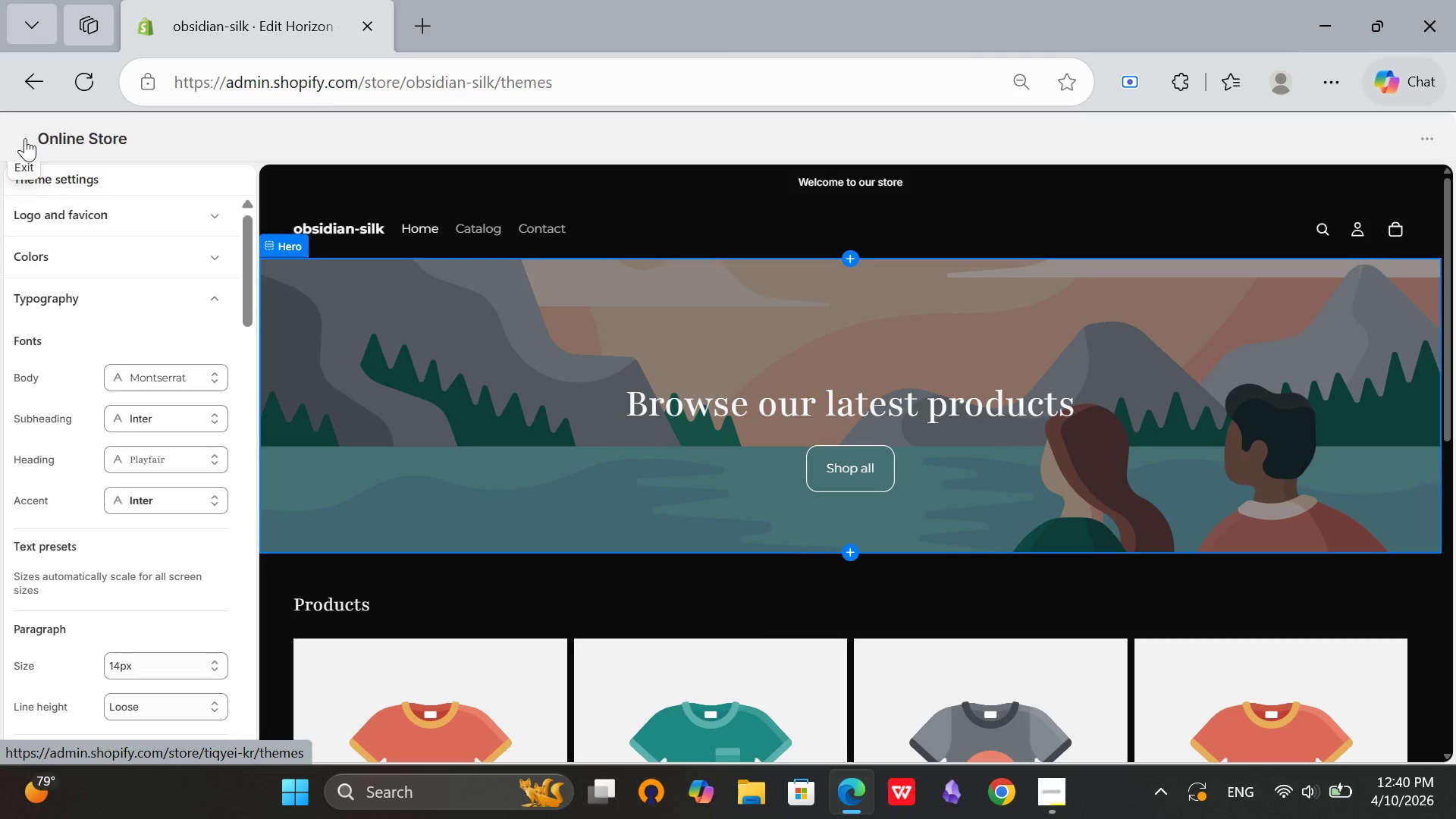 
mouse_move([80, 152])
 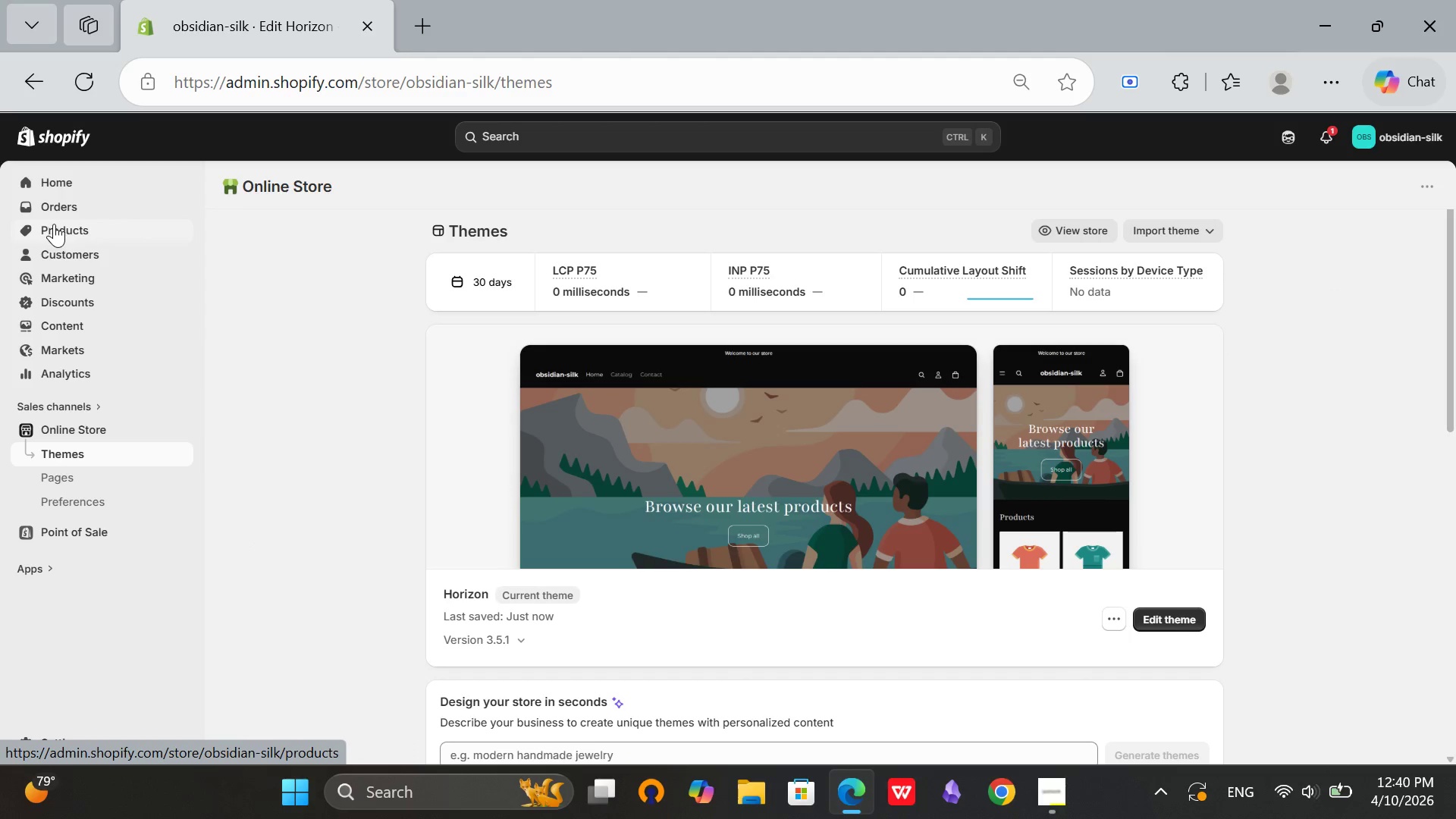 
wait(6.93)
 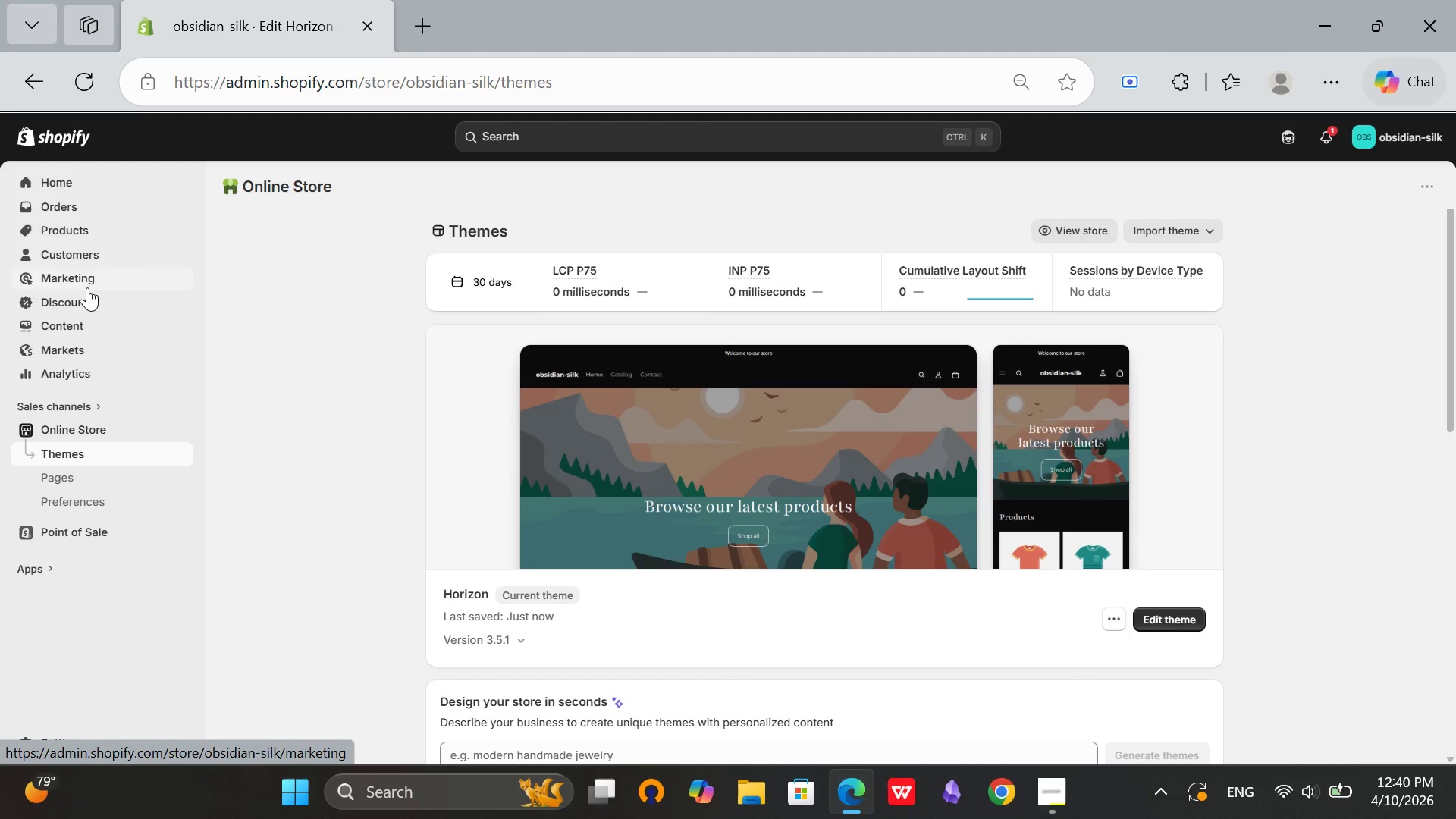 
left_click([65, 240])
 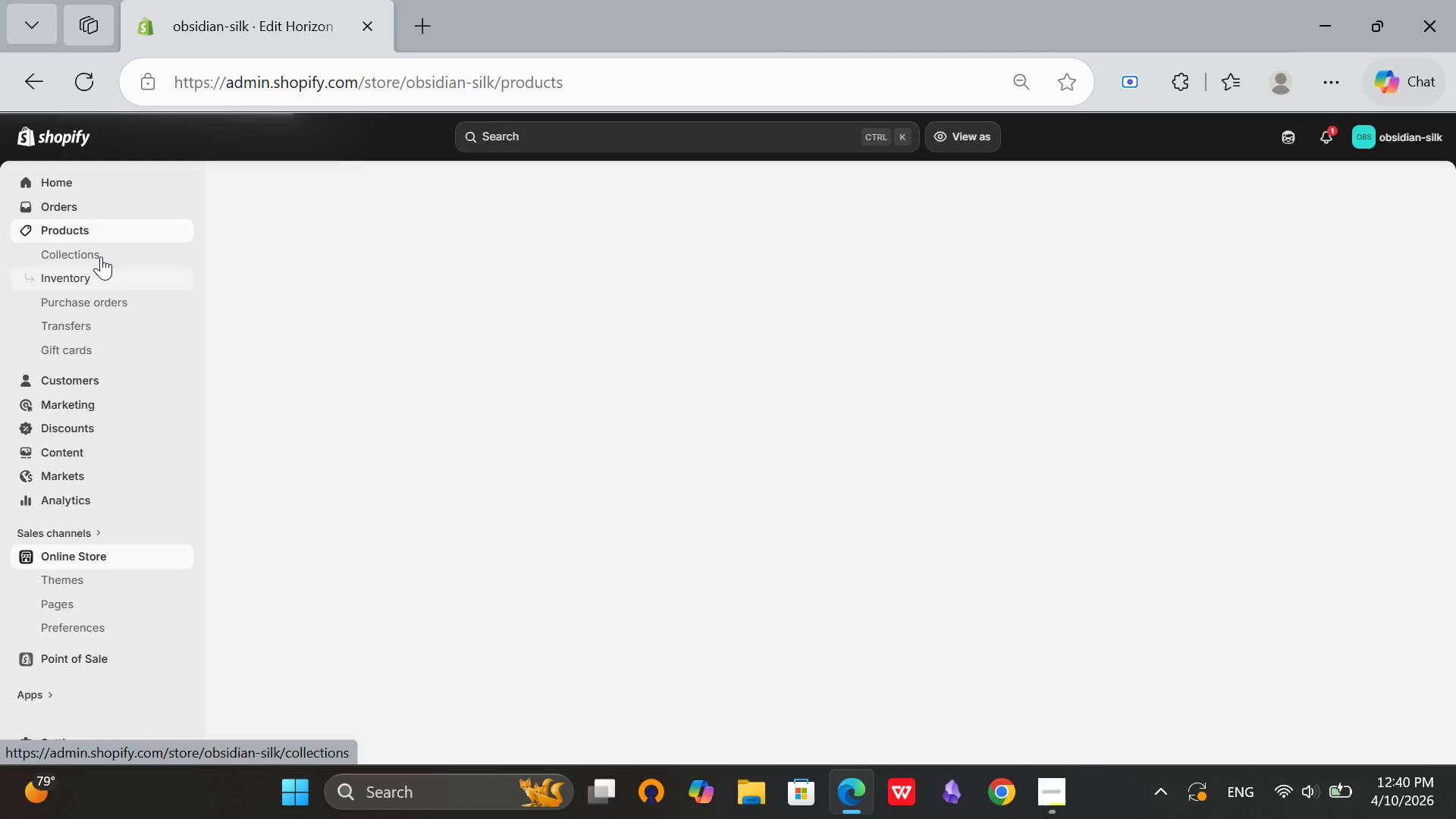 
left_click([101, 256])
 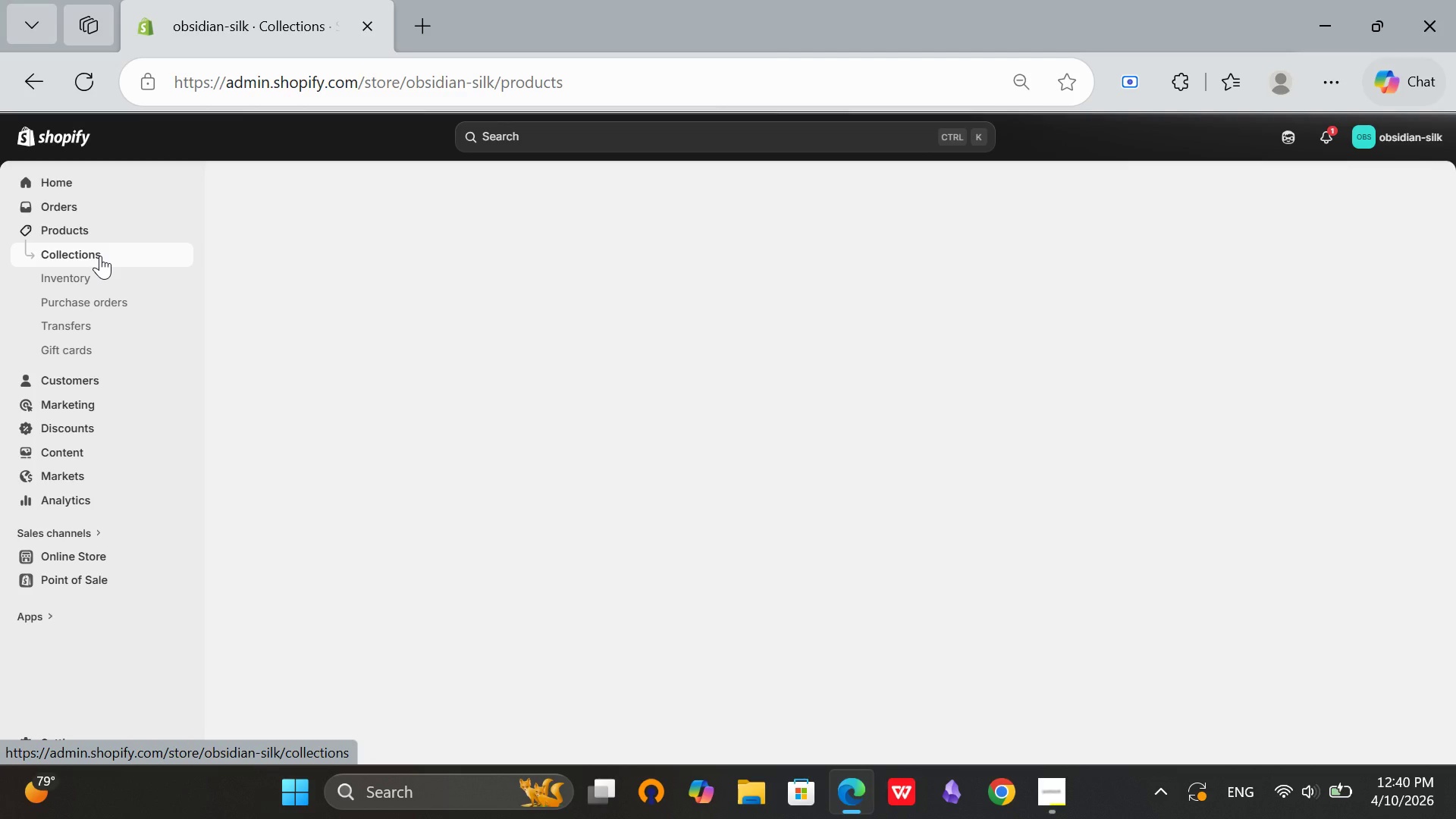 
mouse_move([151, 255])
 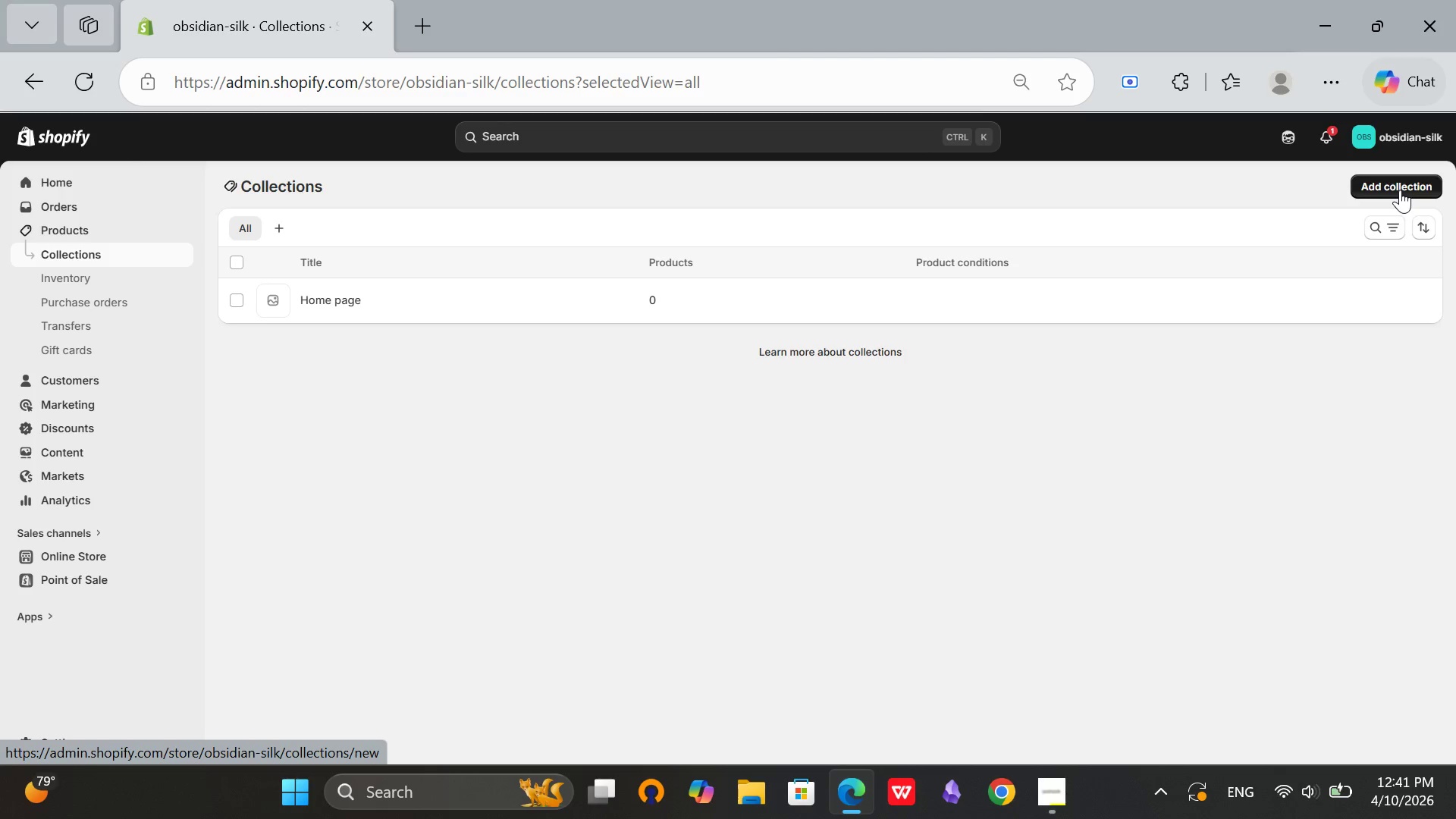 
left_click([1400, 190])
 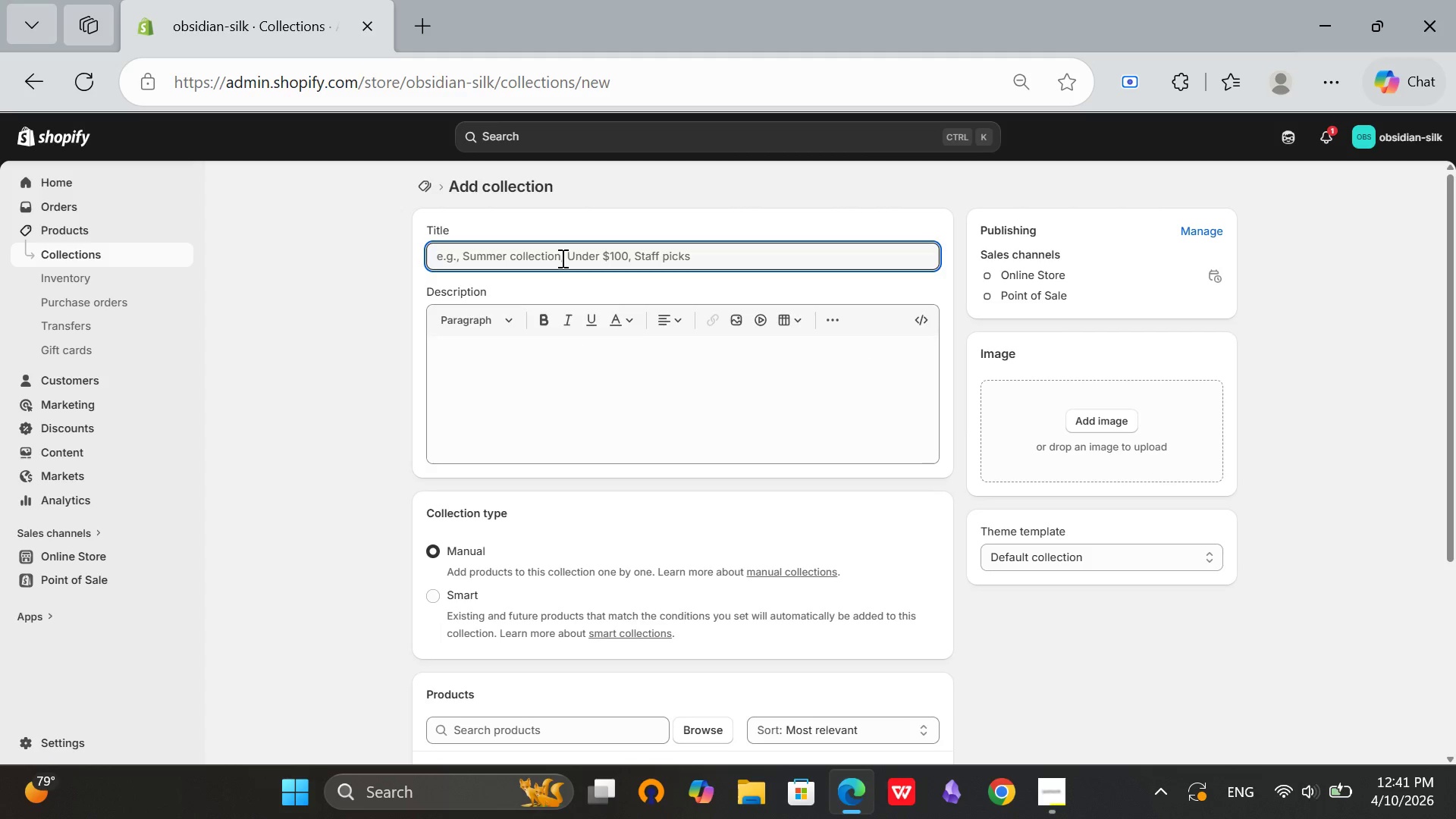 
wait(7.59)
 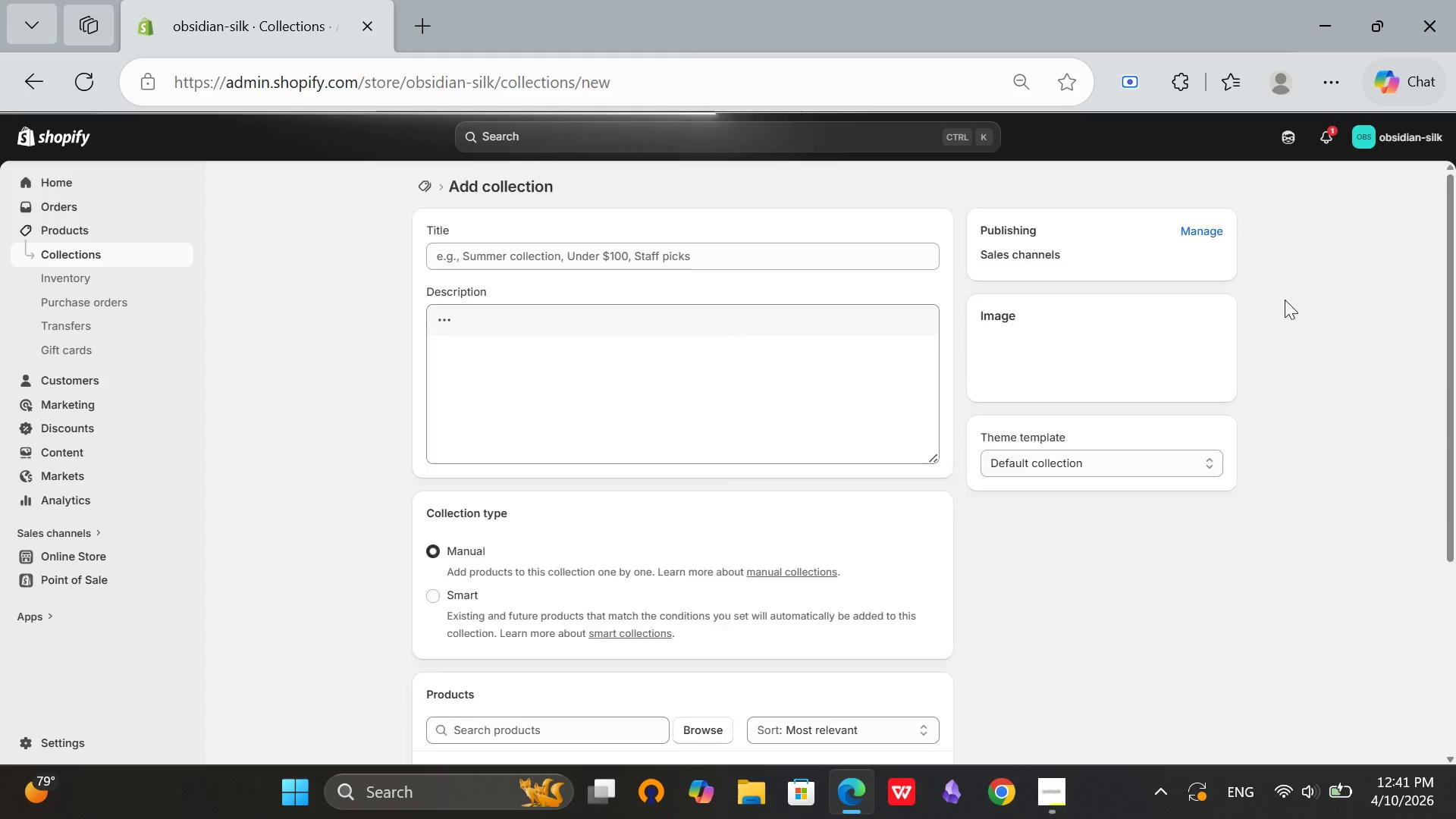 
type(The Cinema Series)
 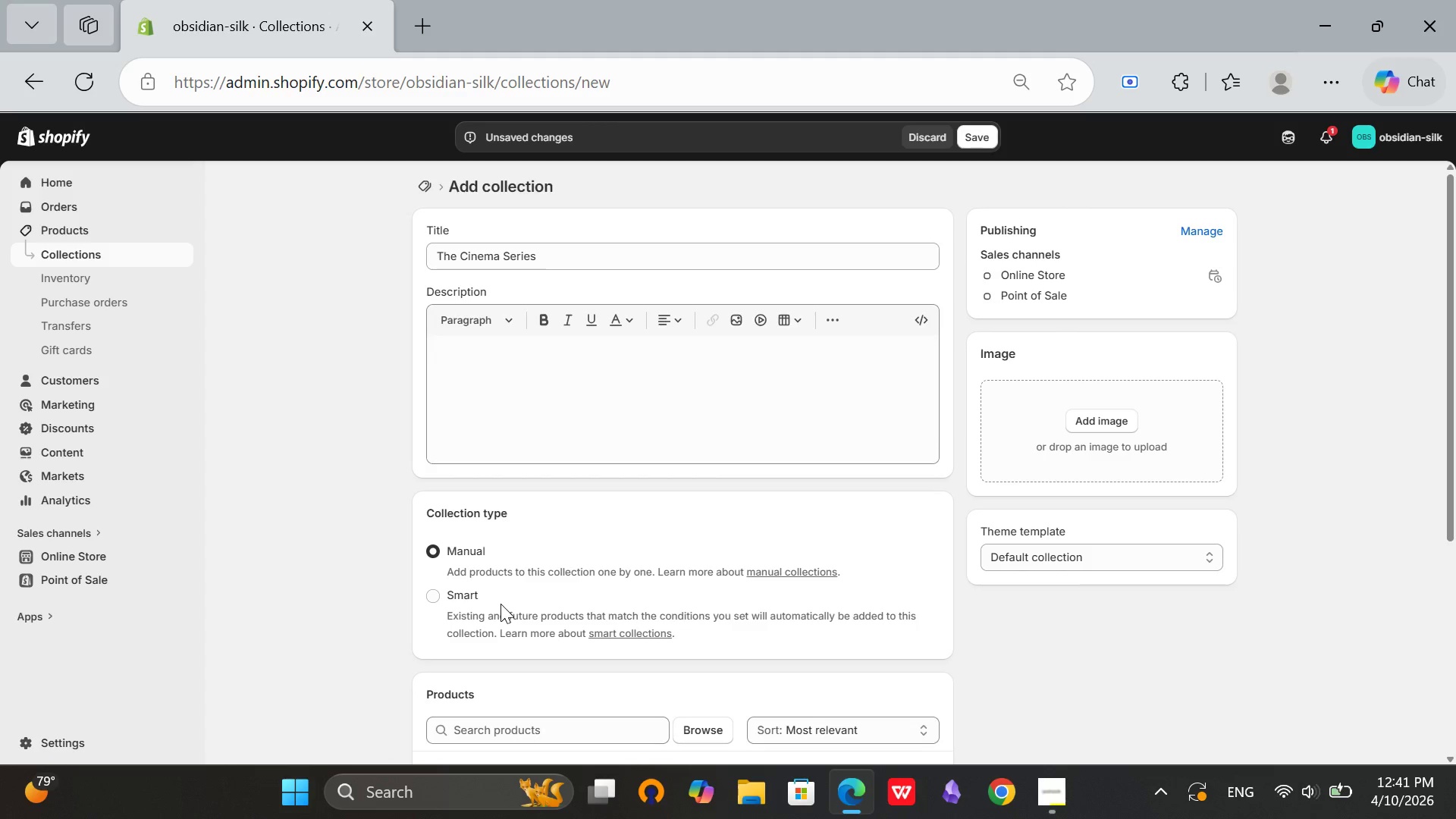 
left_click([500, 604])
 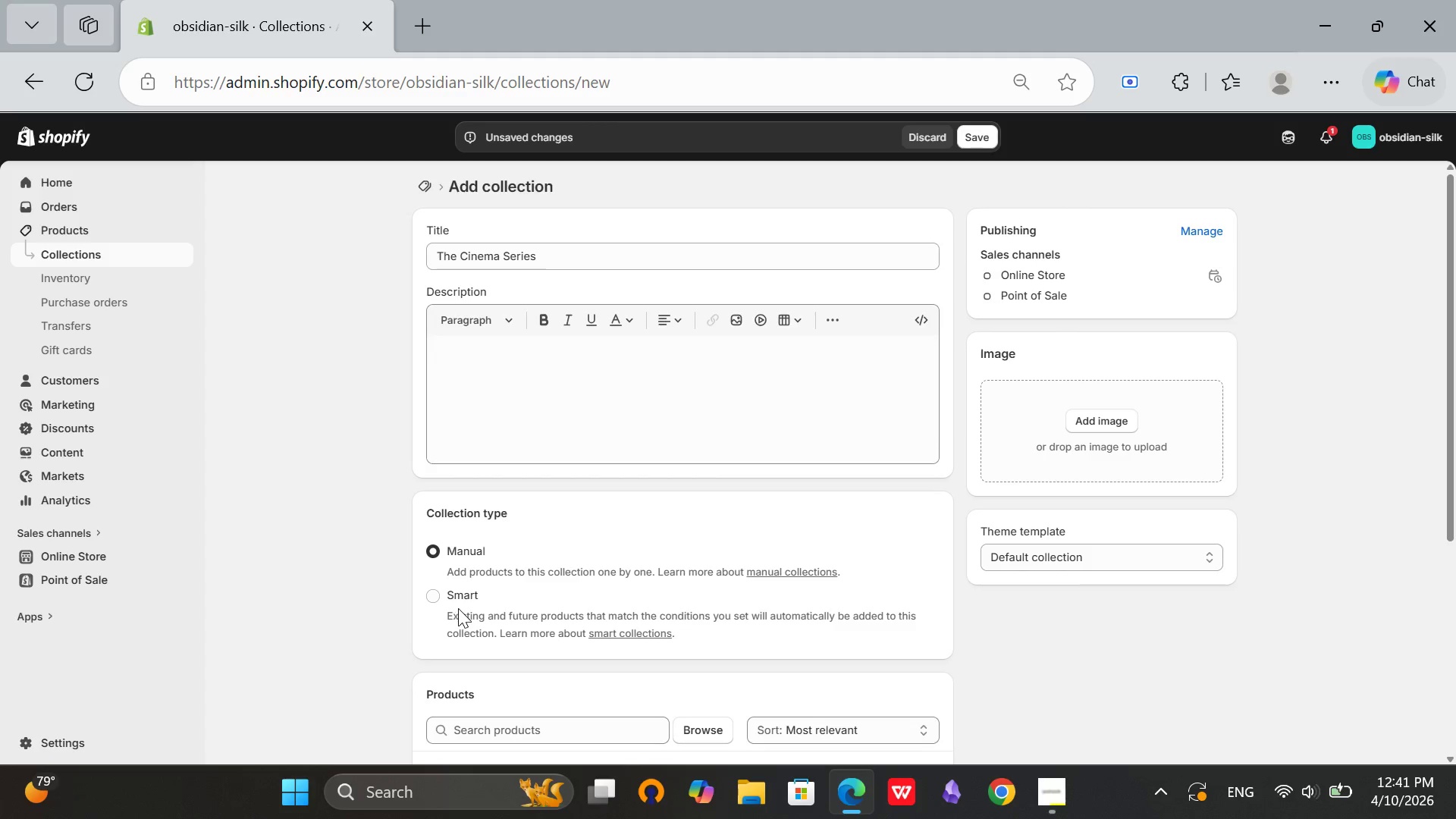 
left_click([454, 608])
 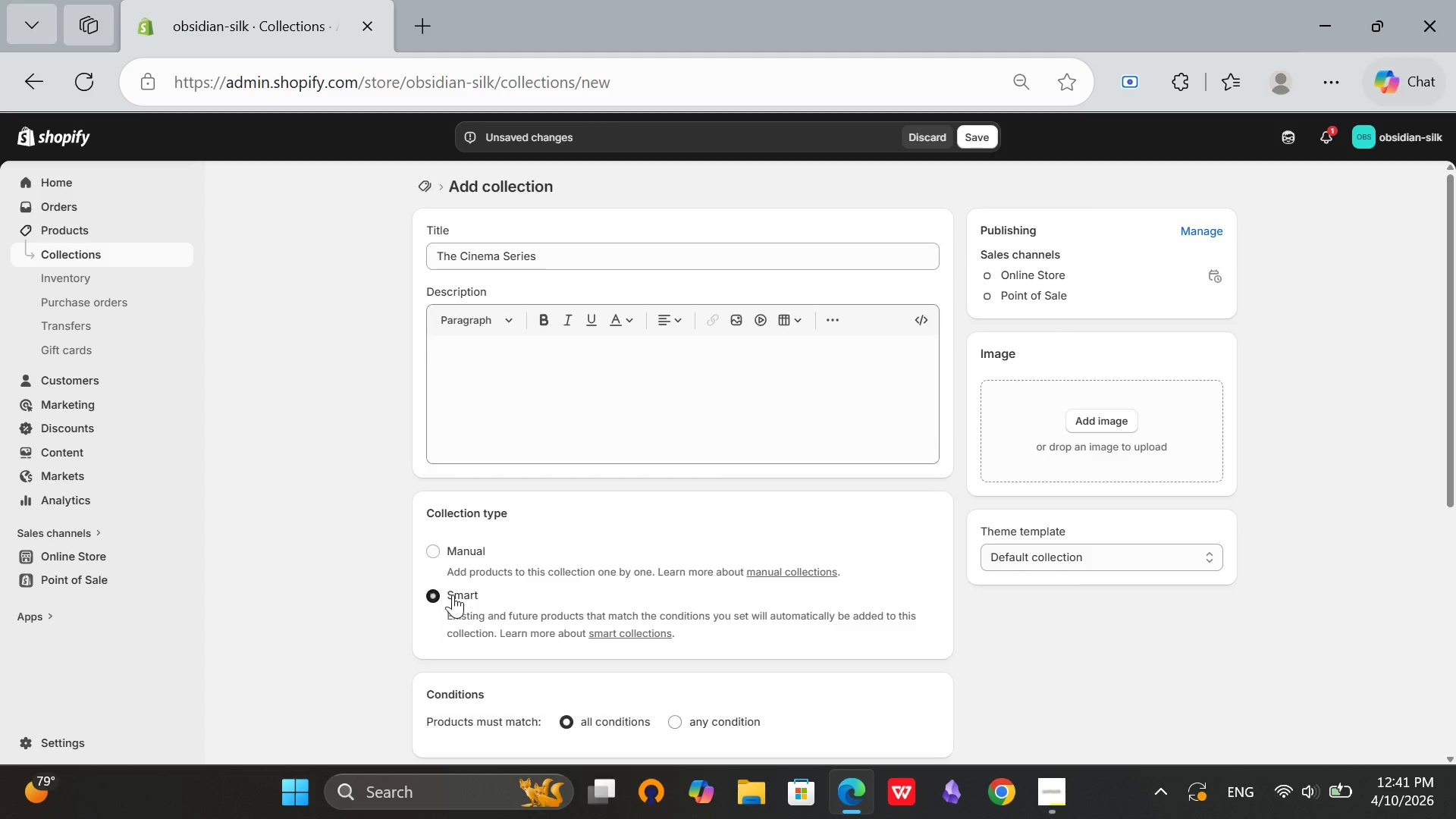 
left_click([456, 595])
 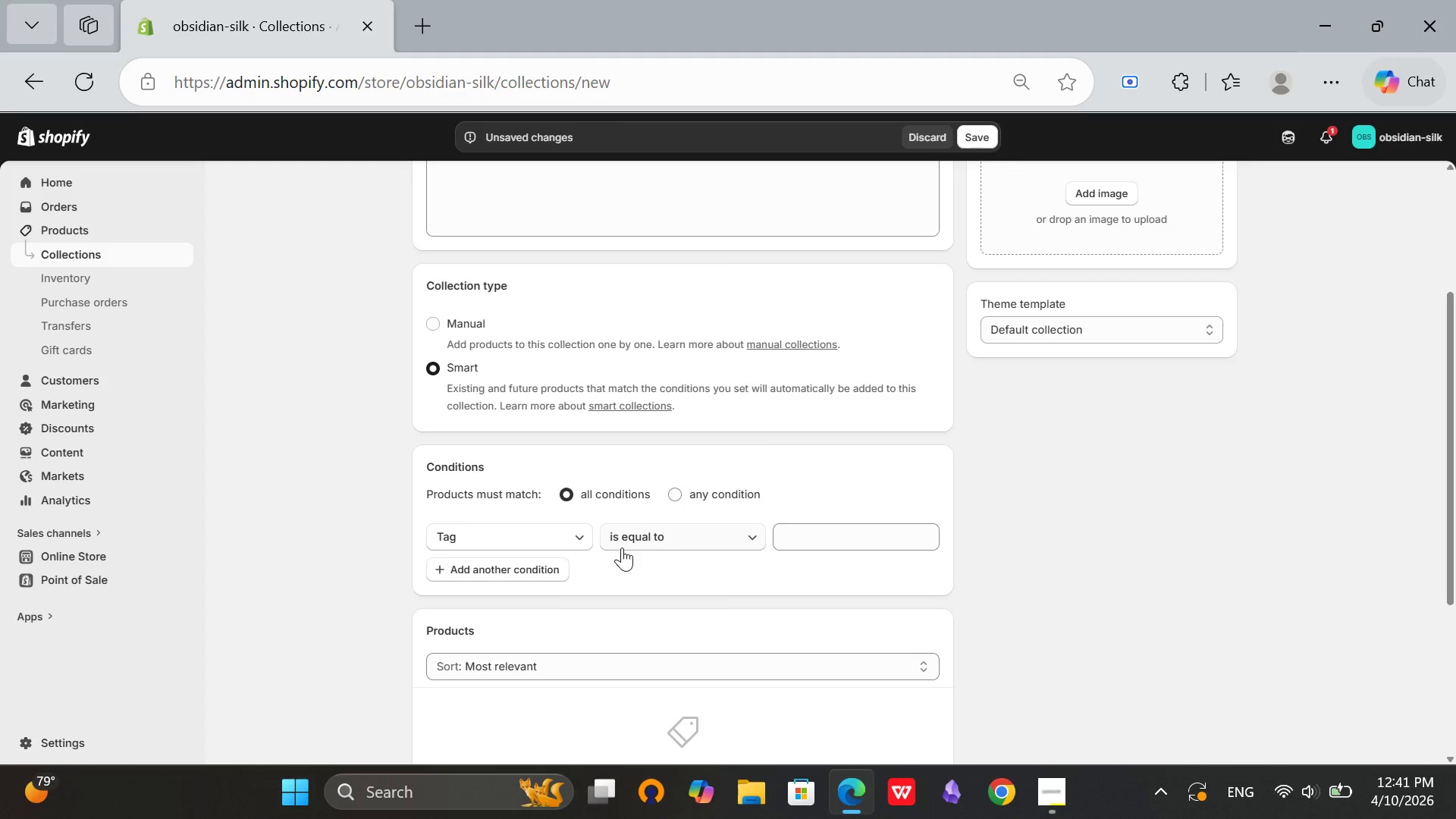 
scroll: coordinate [646, 536], scroll_direction: down, amount: 2.0
 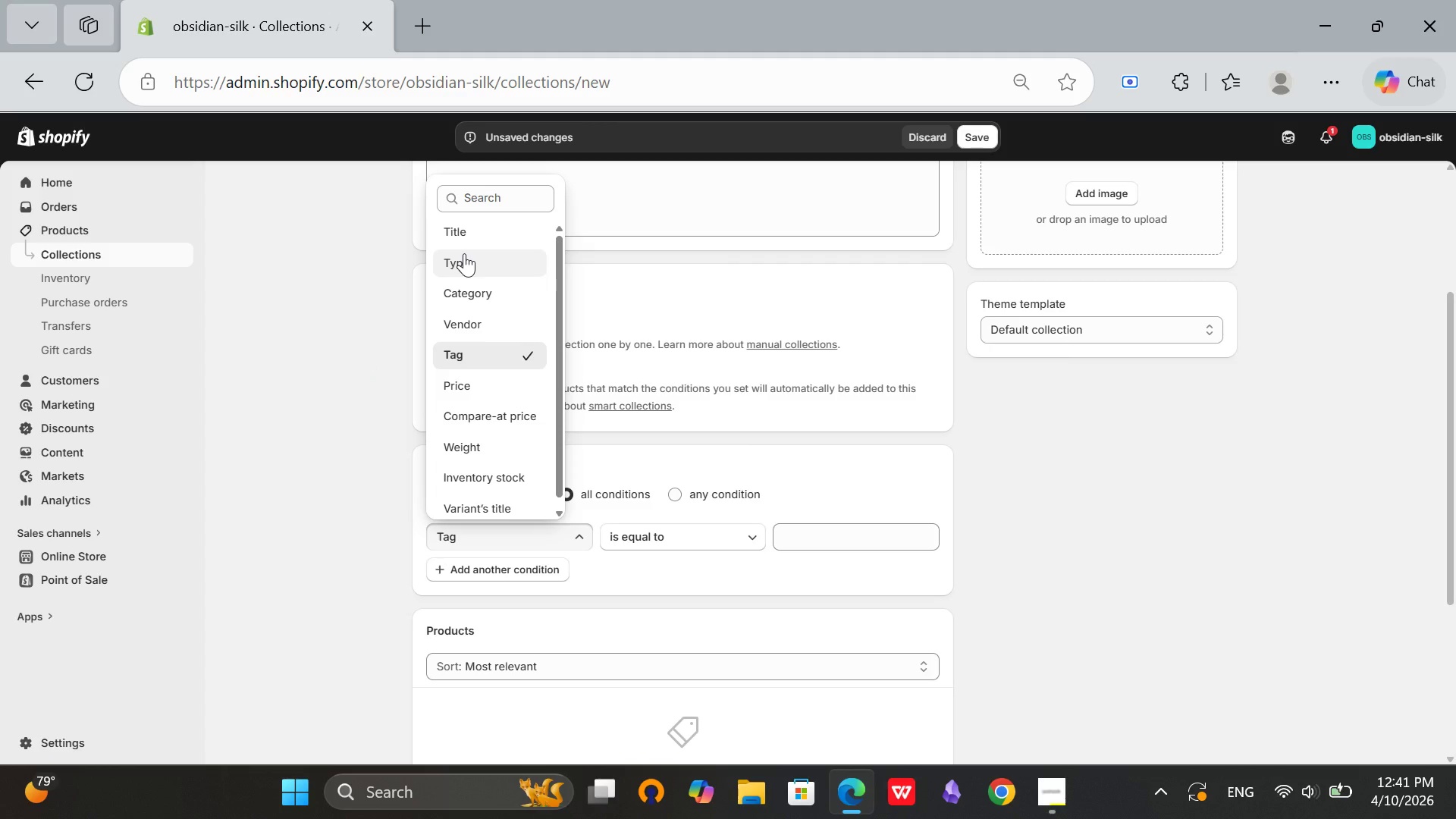 
wait(6.67)
 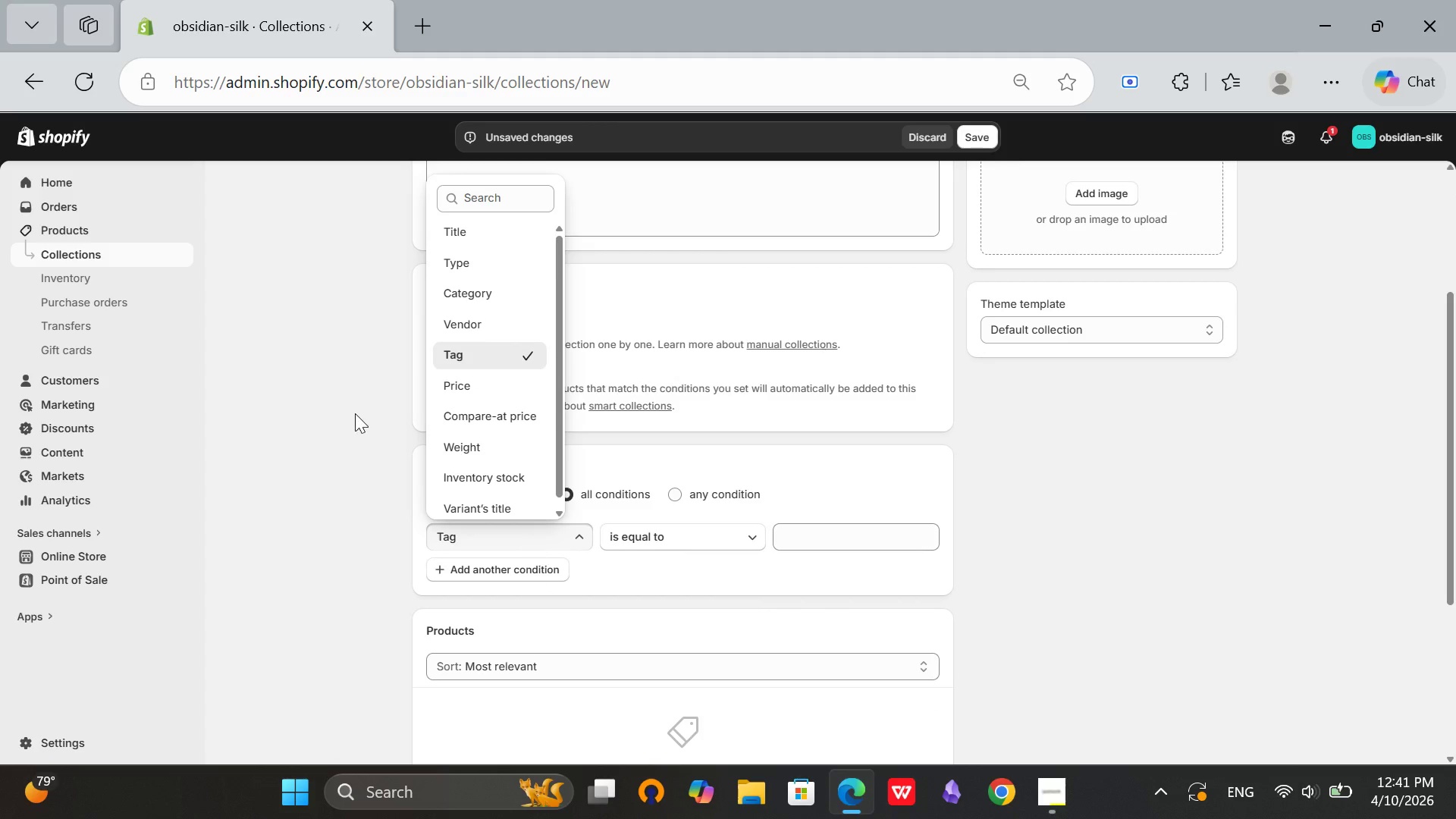 
left_click([487, 349])
 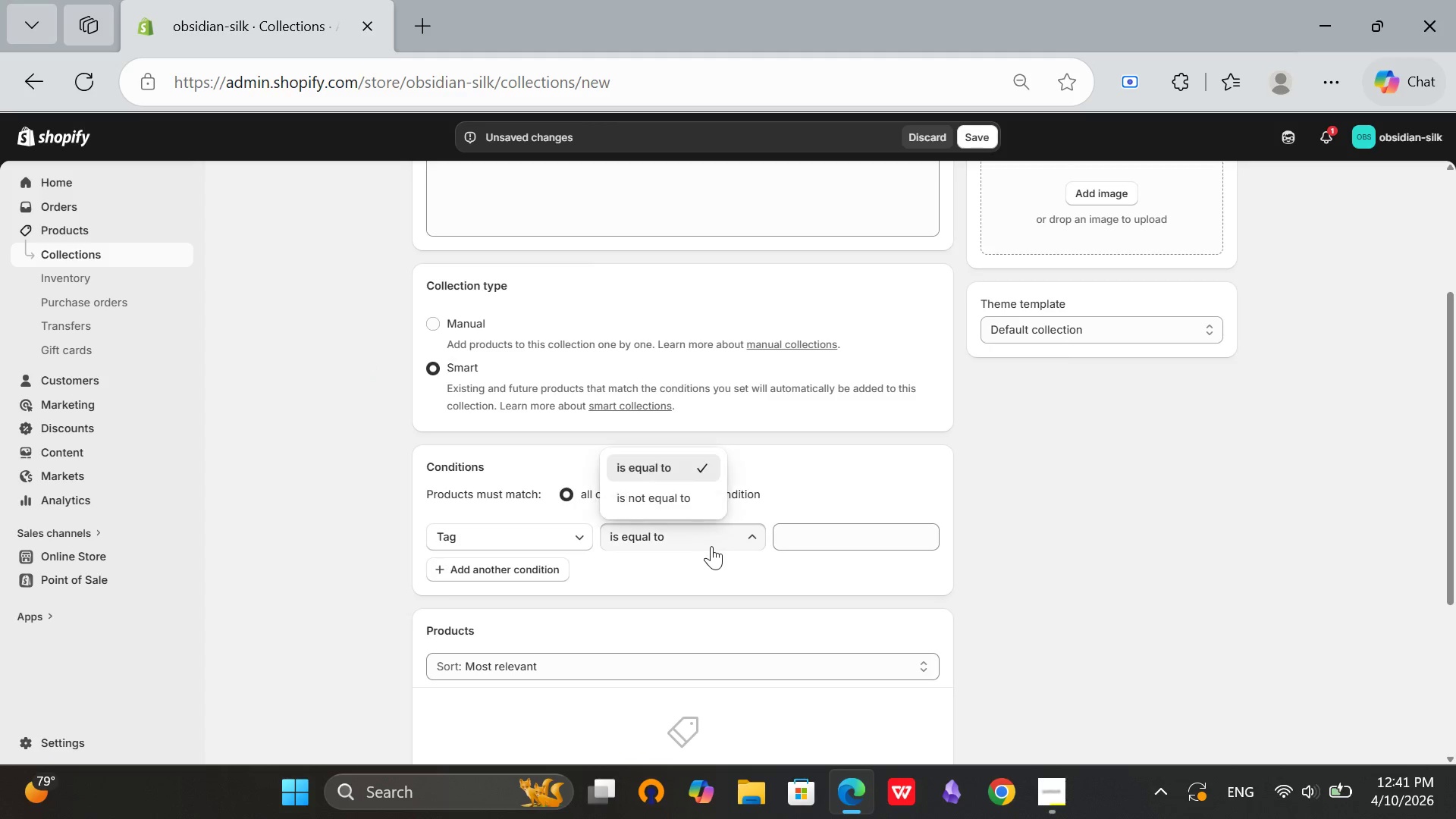 
left_click([713, 546])
 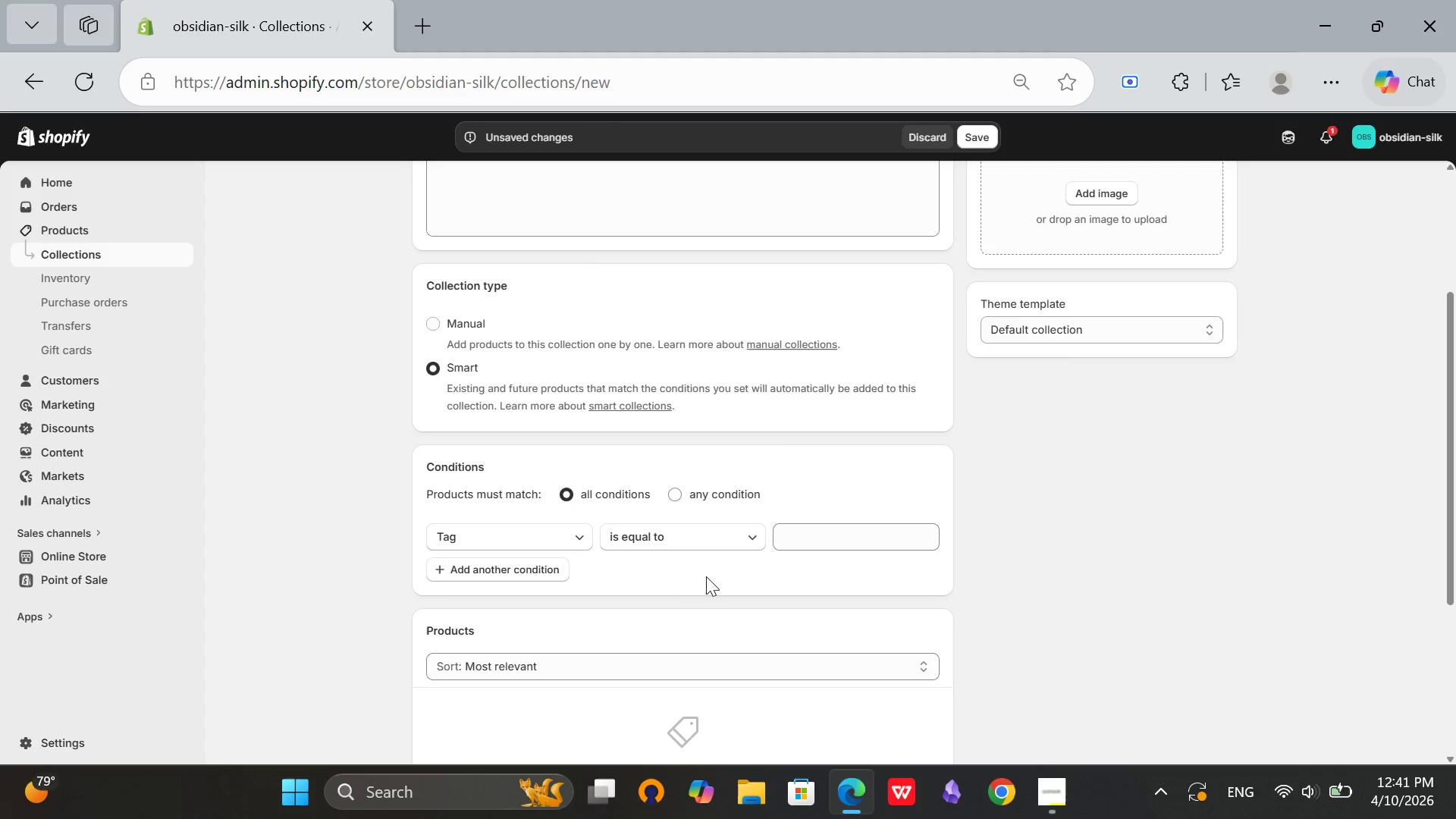 
left_click([706, 576])
 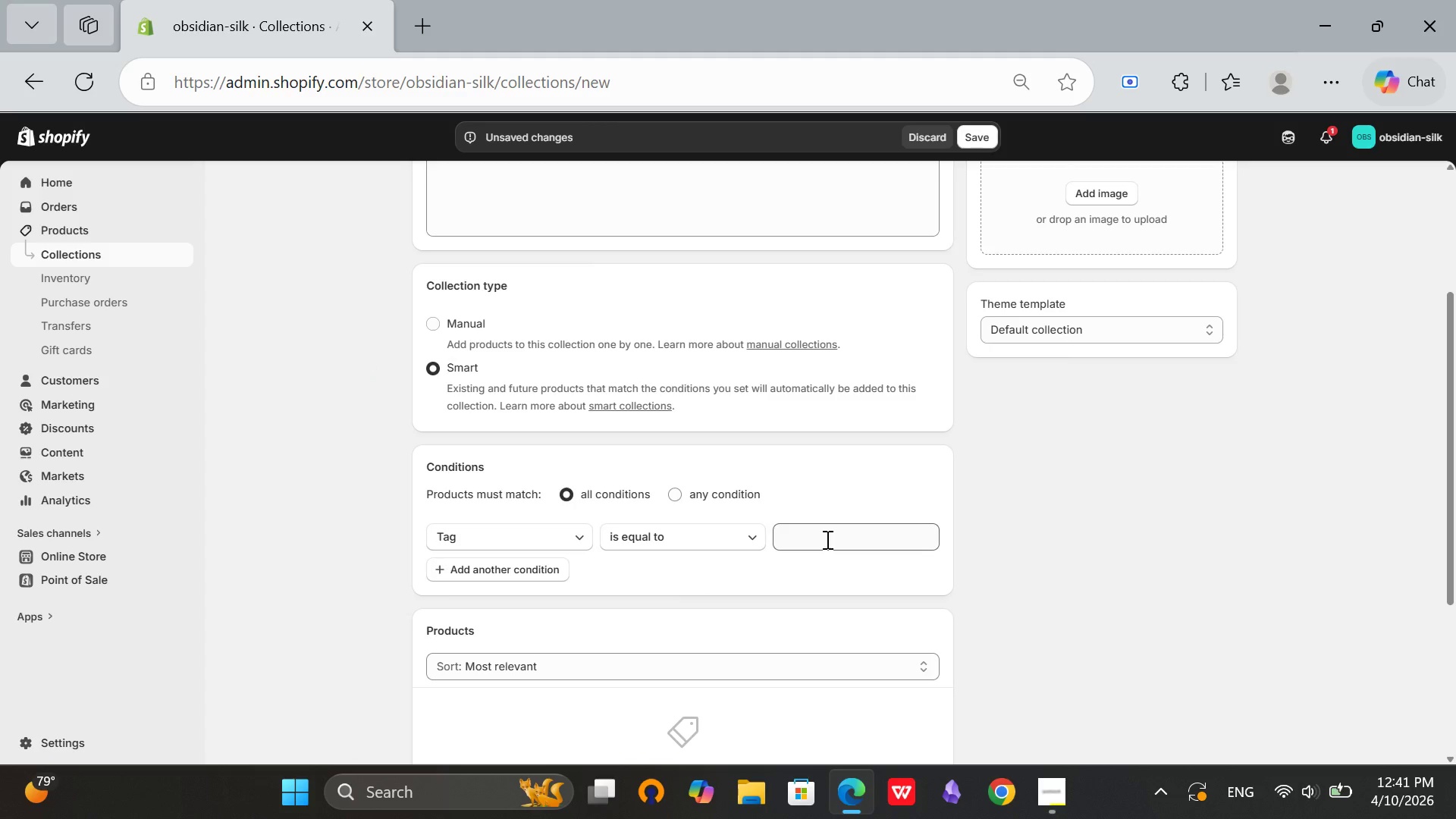 
double_click([826, 539])
 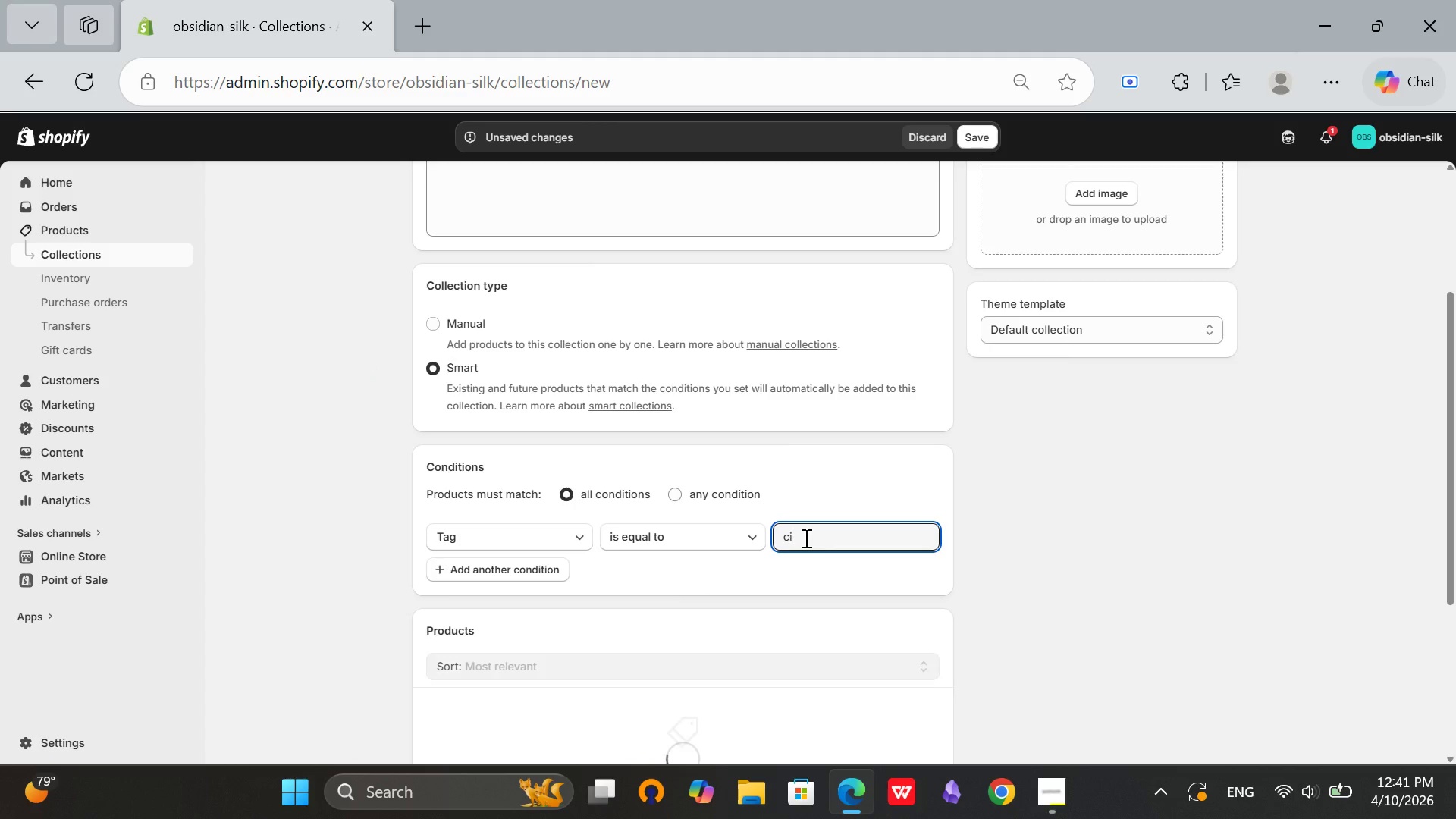 
type(cin)
 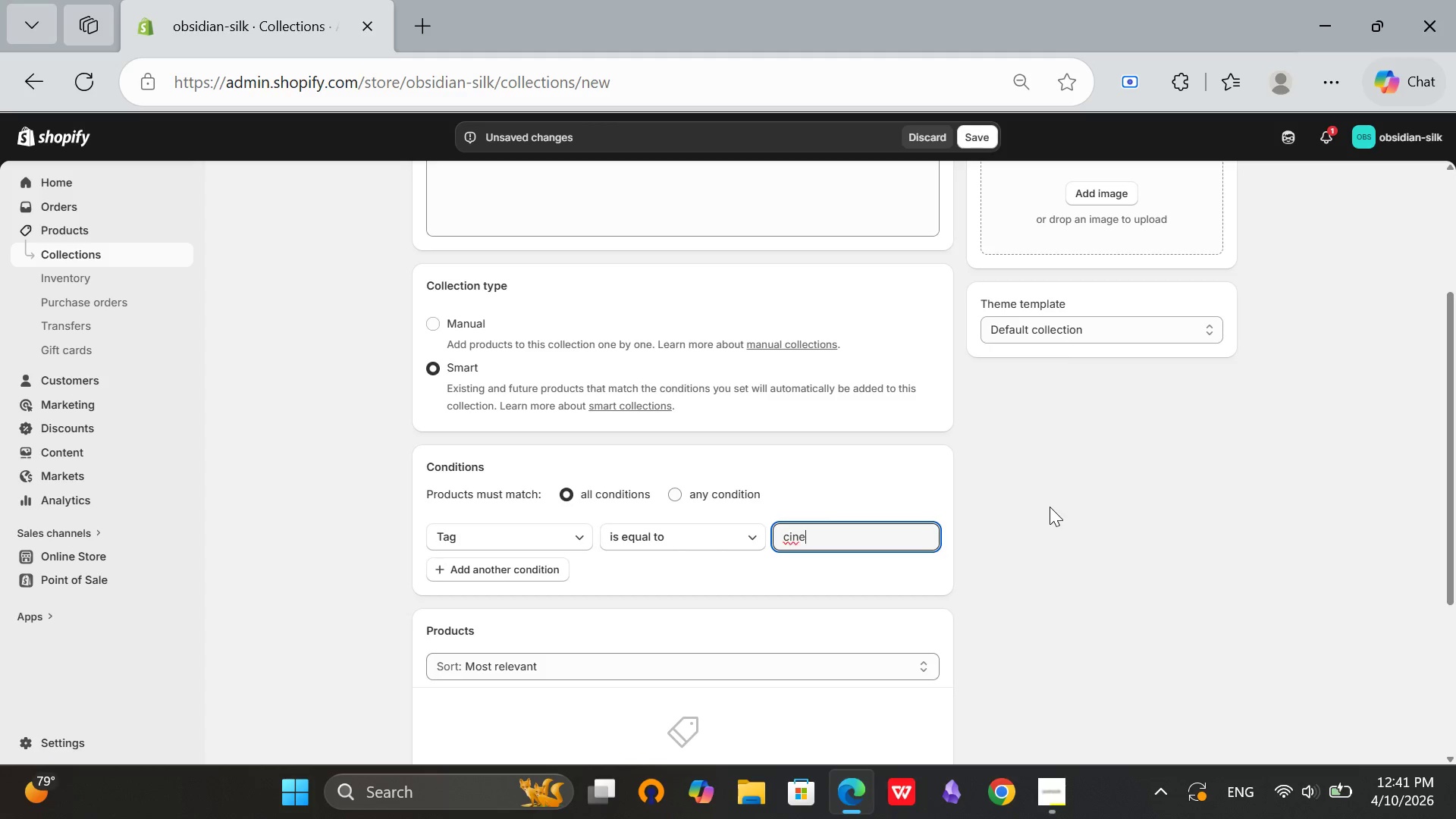 
type(ema-series)
 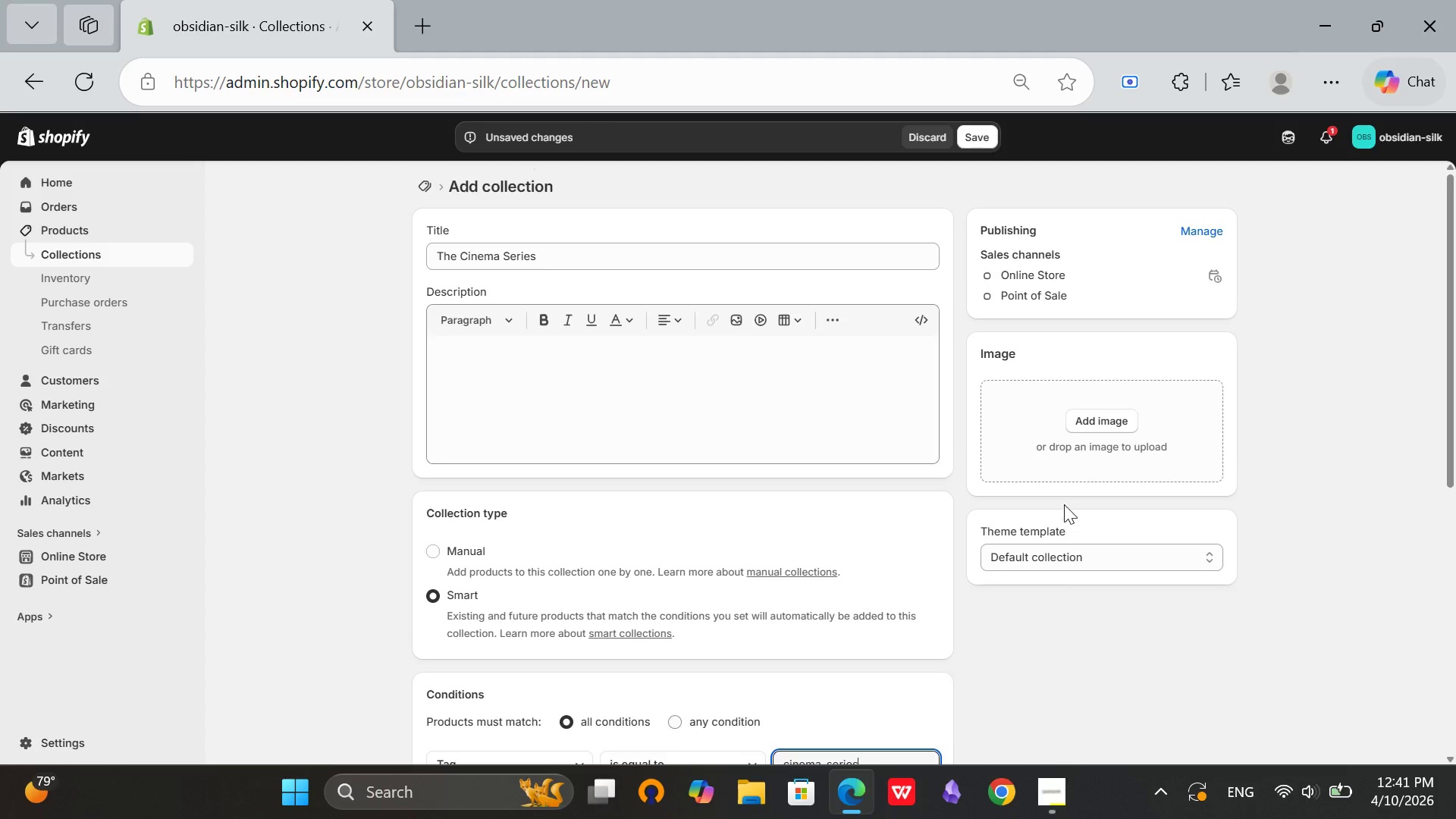 
scroll: coordinate [1455, 452], scroll_direction: up, amount: 6.0
 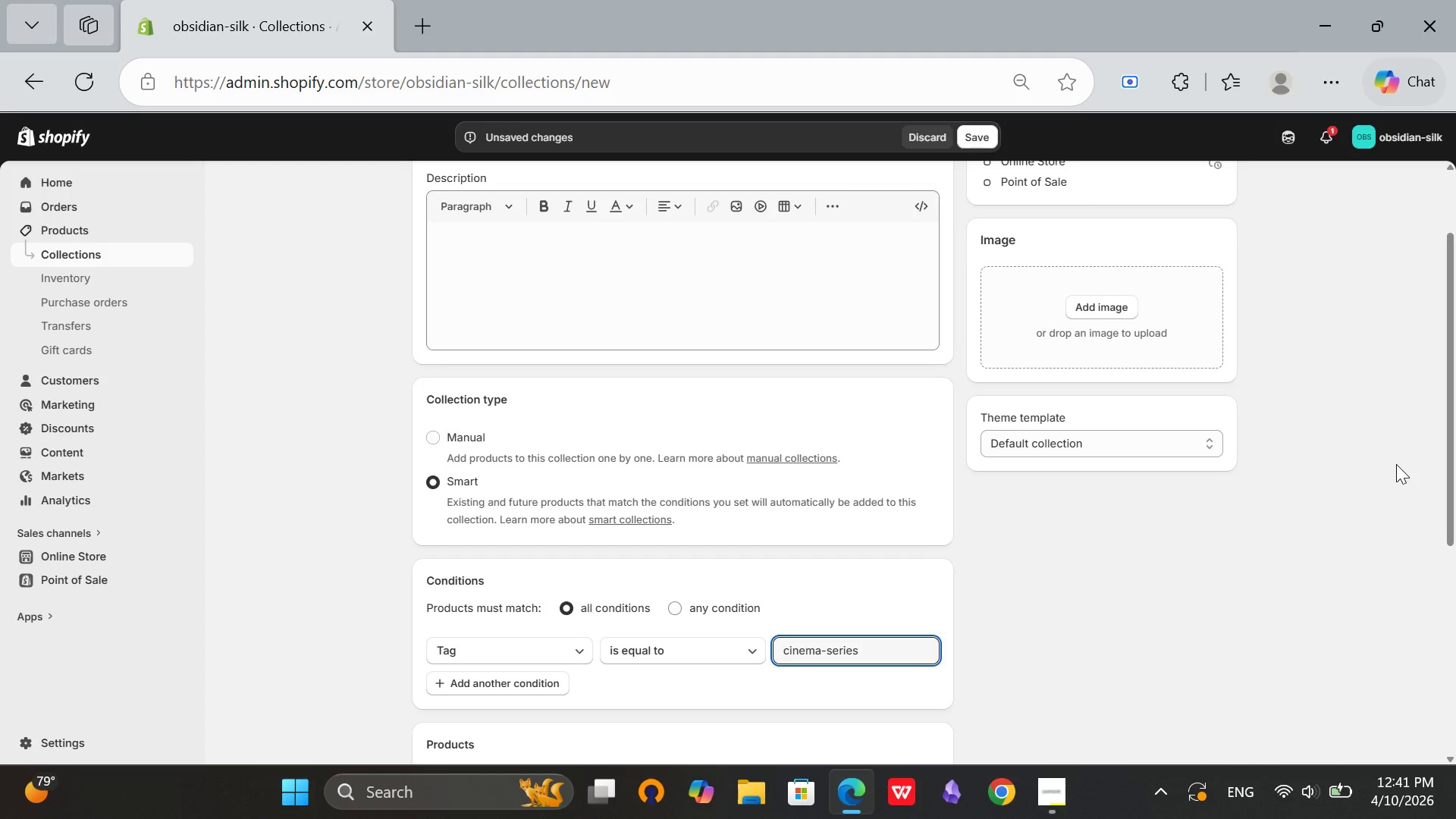 
scroll: coordinate [1414, 639], scroll_direction: down, amount: 8.0
 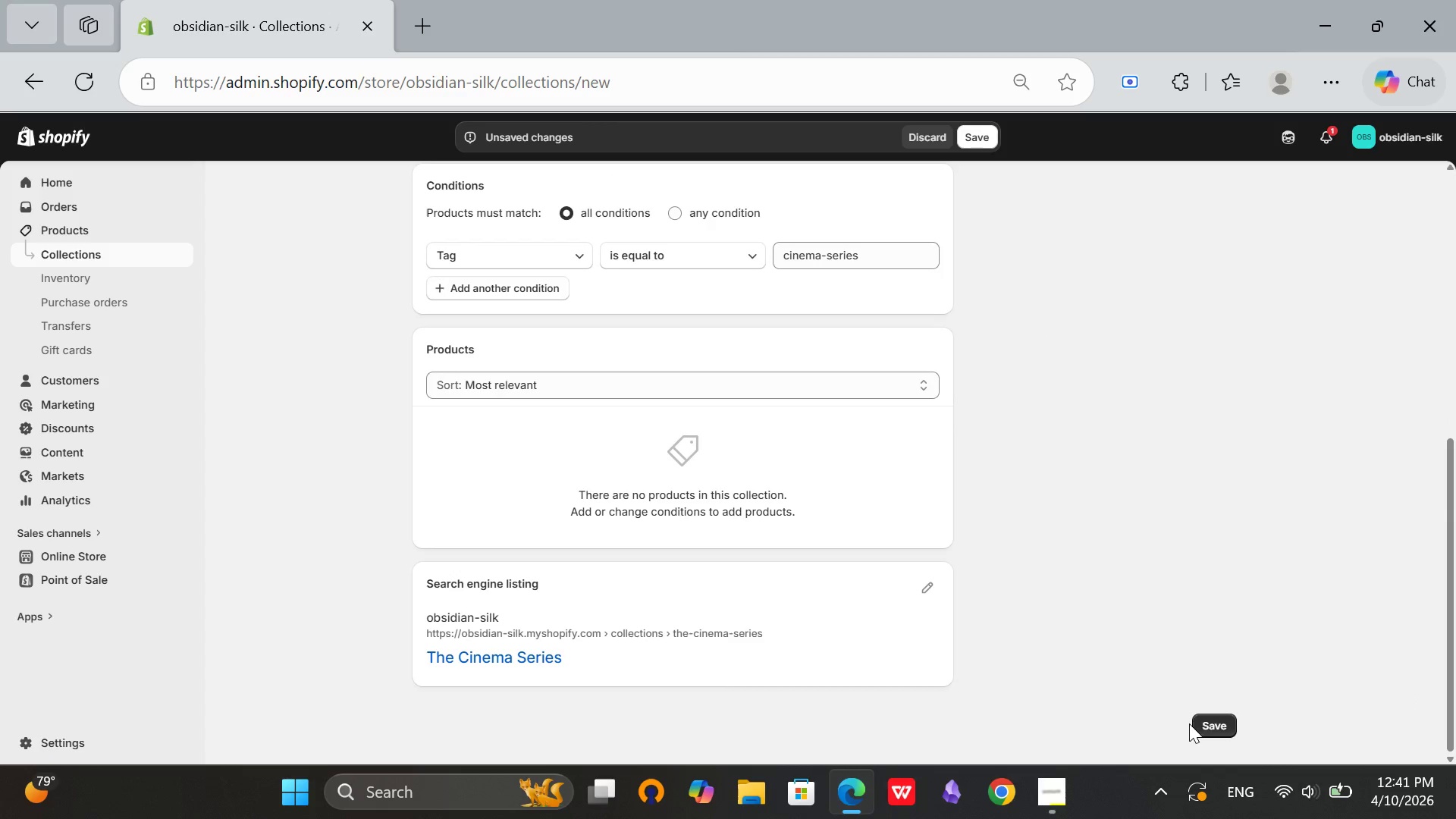 
left_click([1189, 723])
 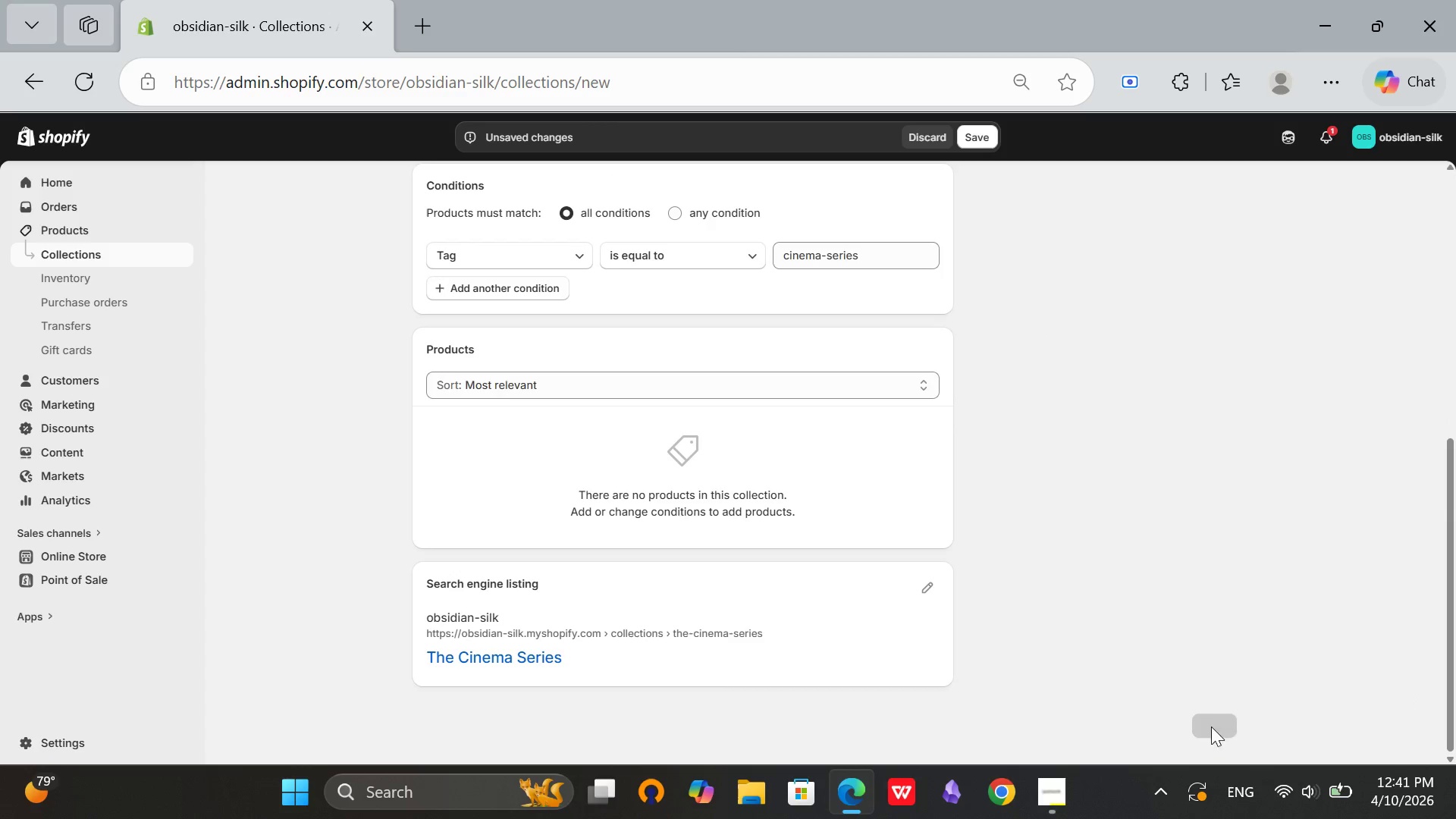 
left_click([1211, 731])
 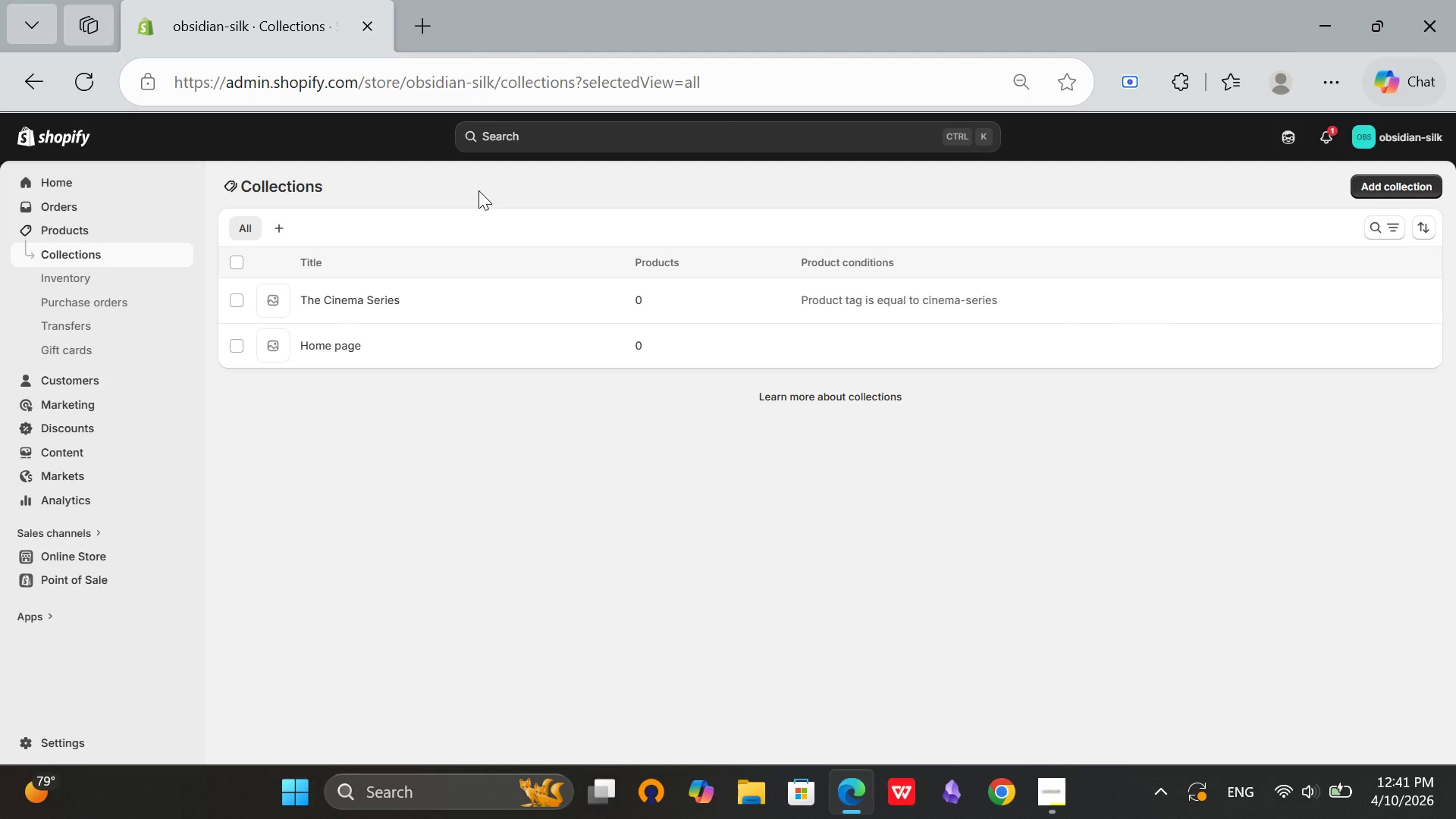 
wait(14.89)
 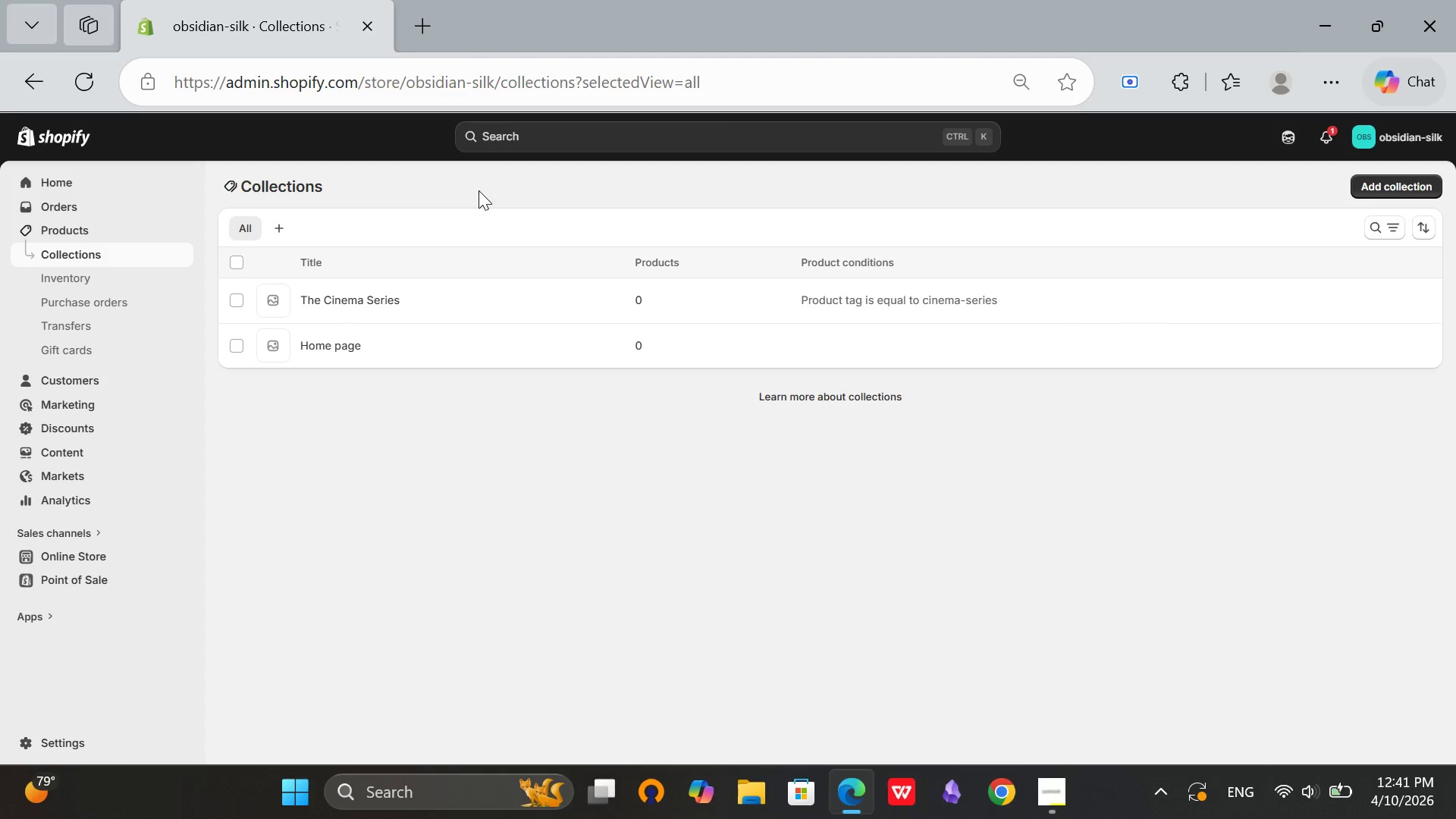 
left_click([1388, 181])
 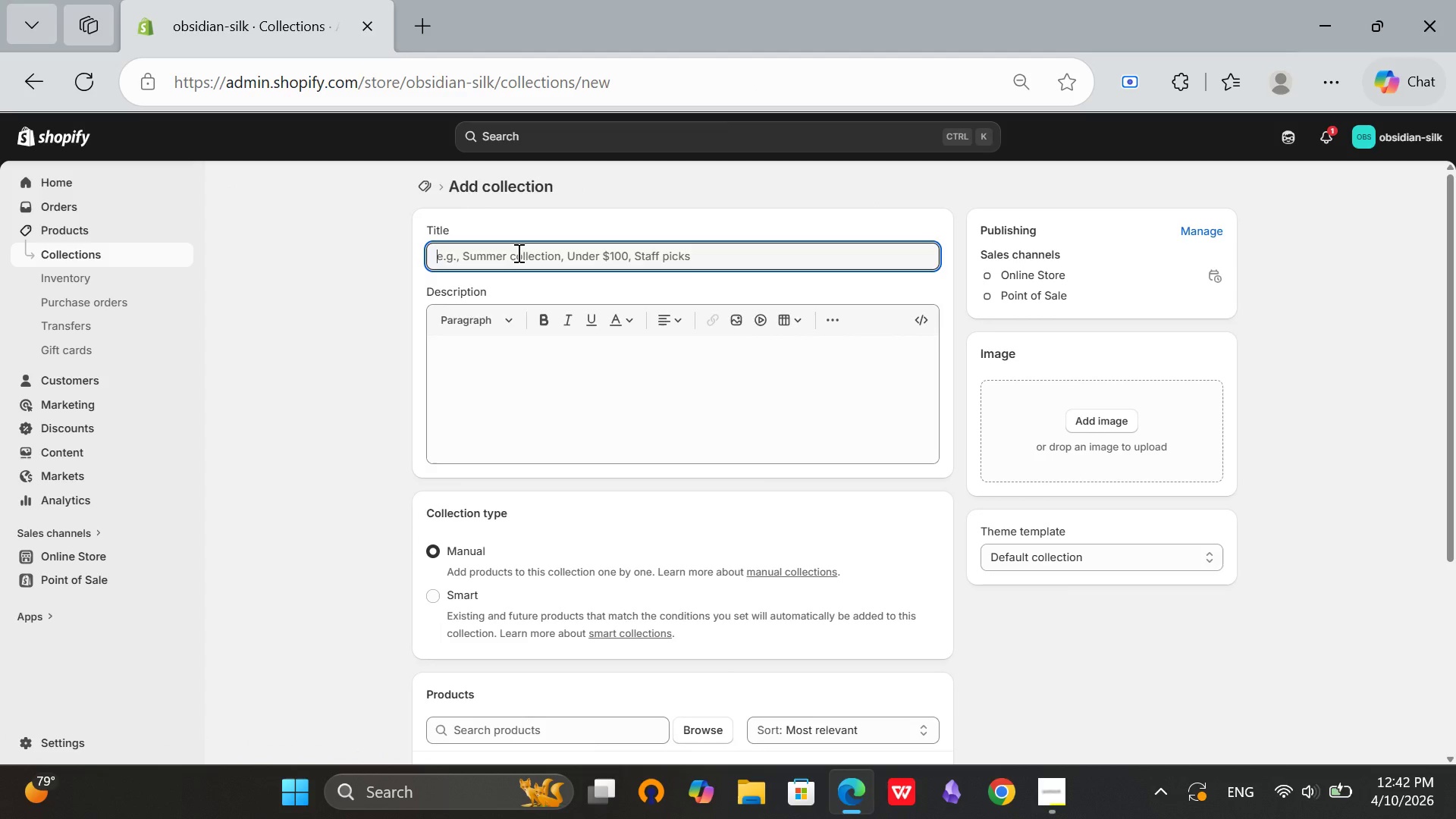 
type(t)
key(Backspace)
type(The Editorial)
 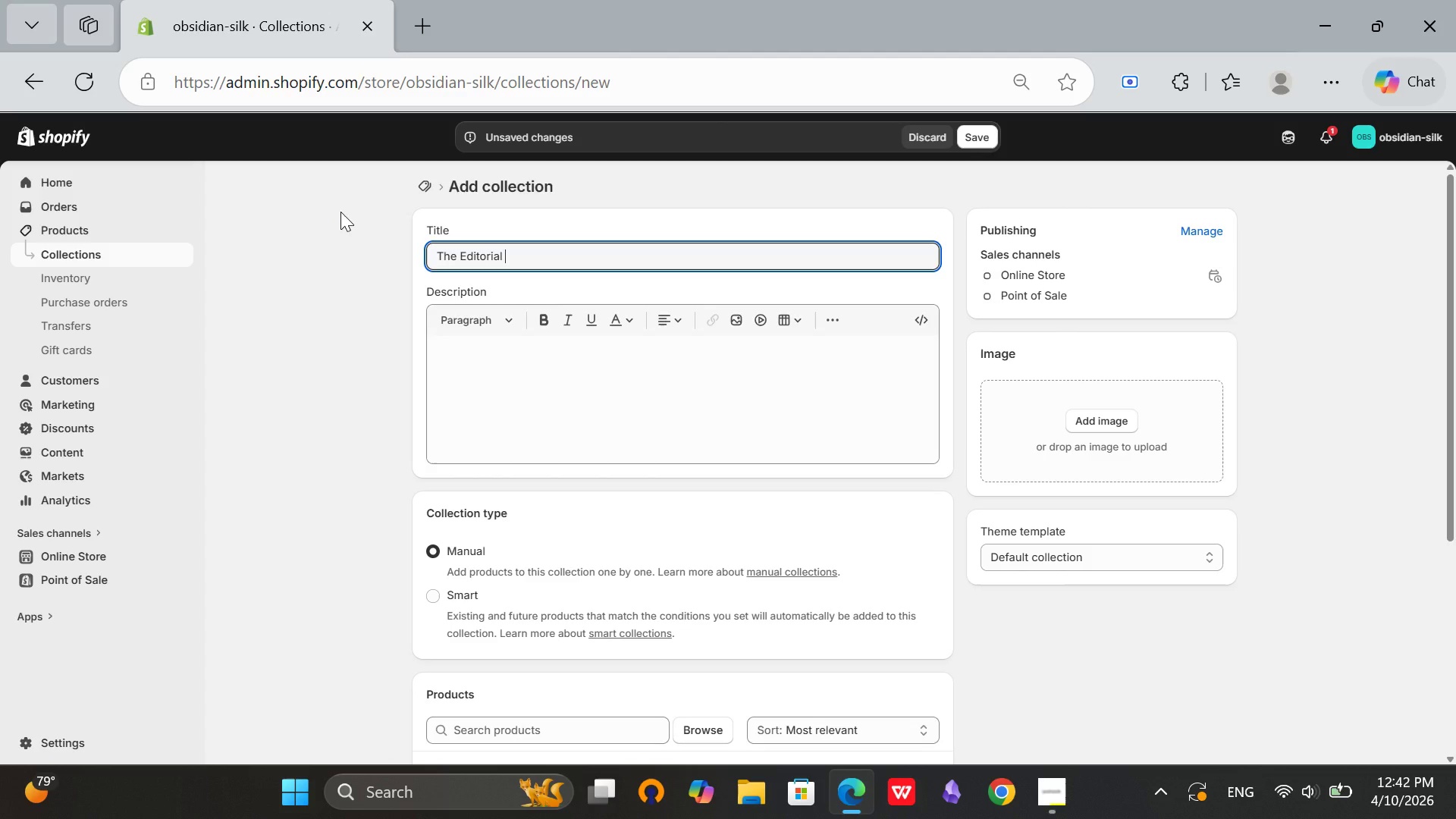 
type( Blends)
 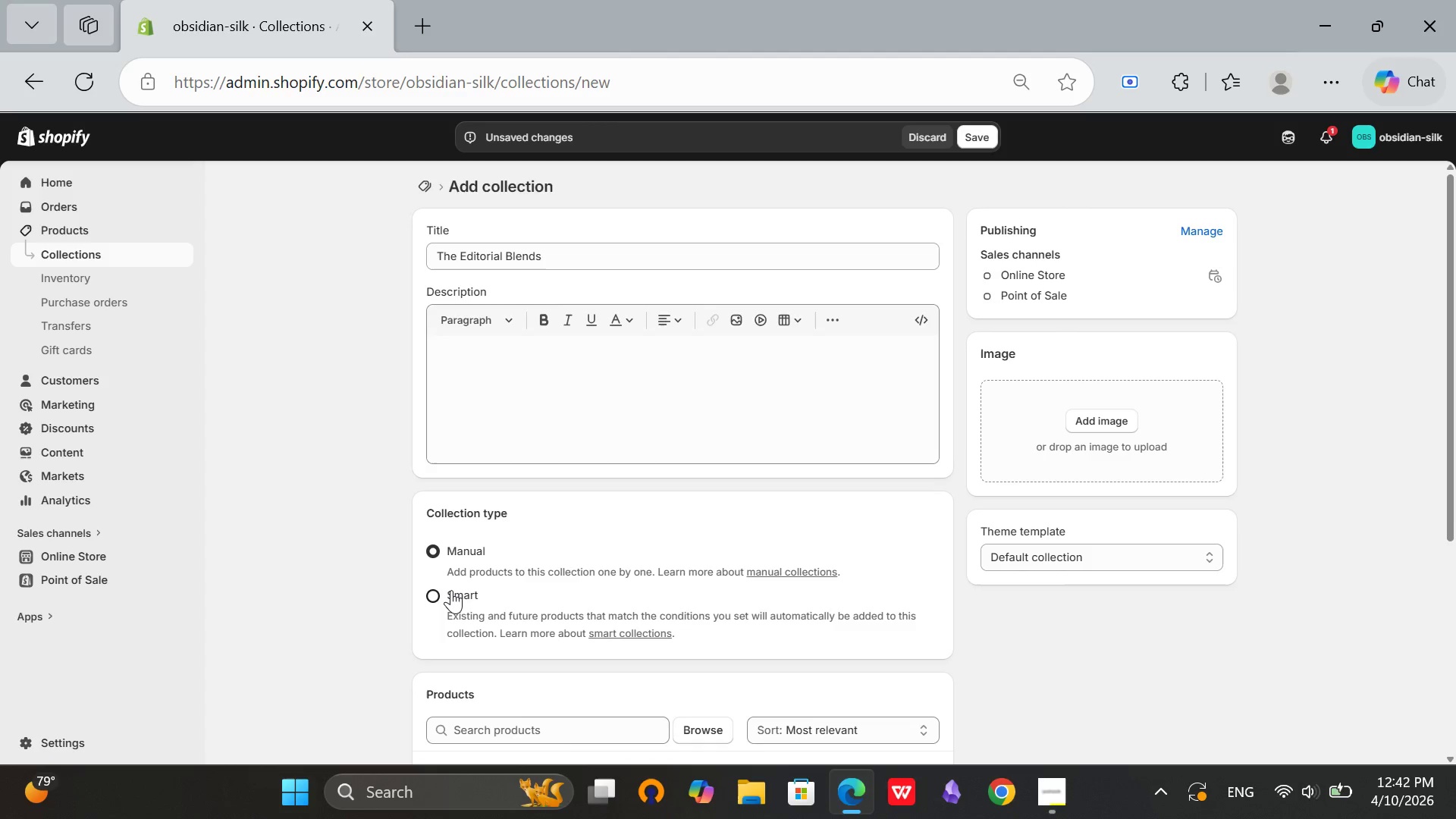 
left_click([451, 590])
 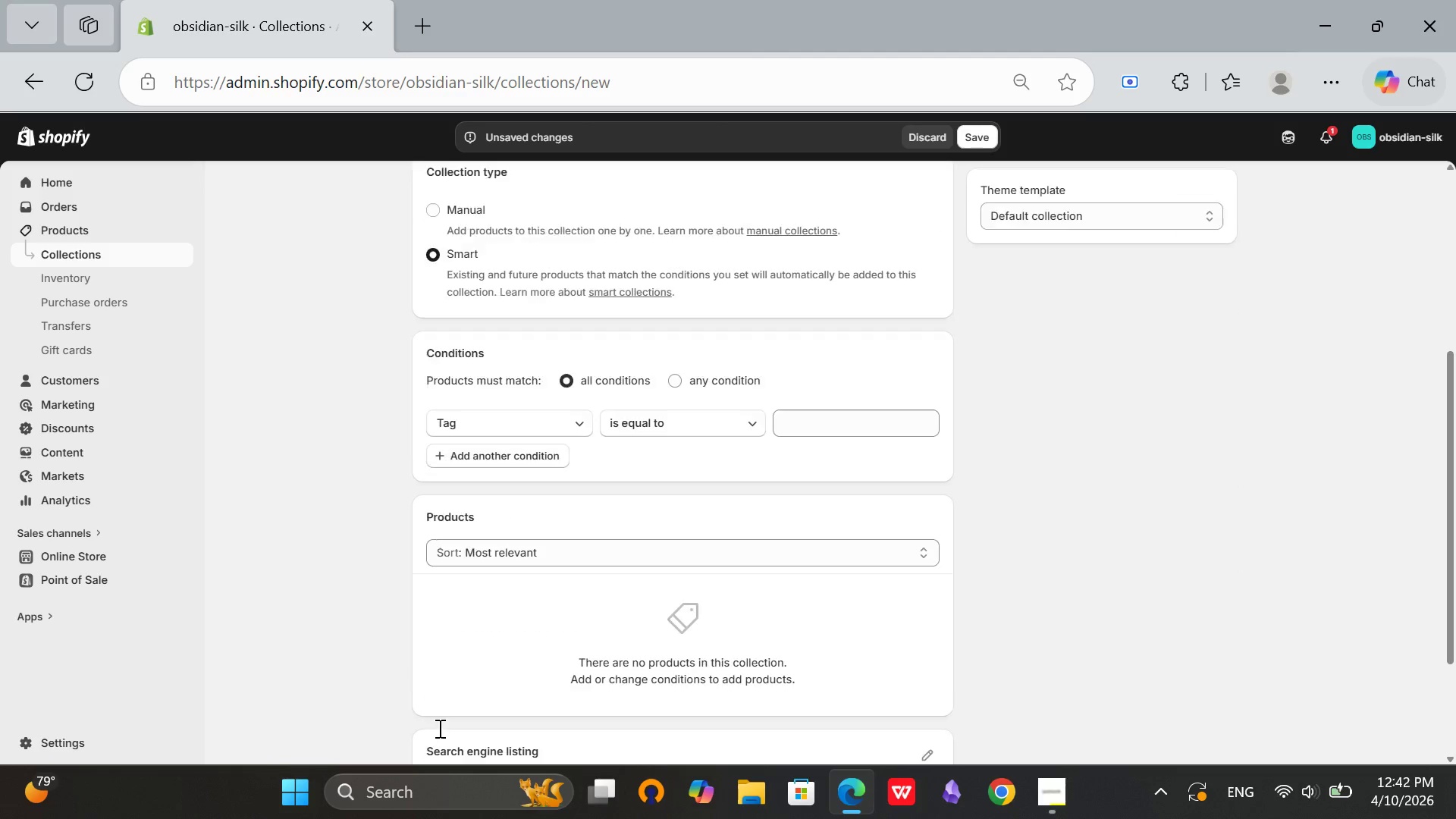 
scroll: coordinate [438, 728], scroll_direction: down, amount: 3.0
 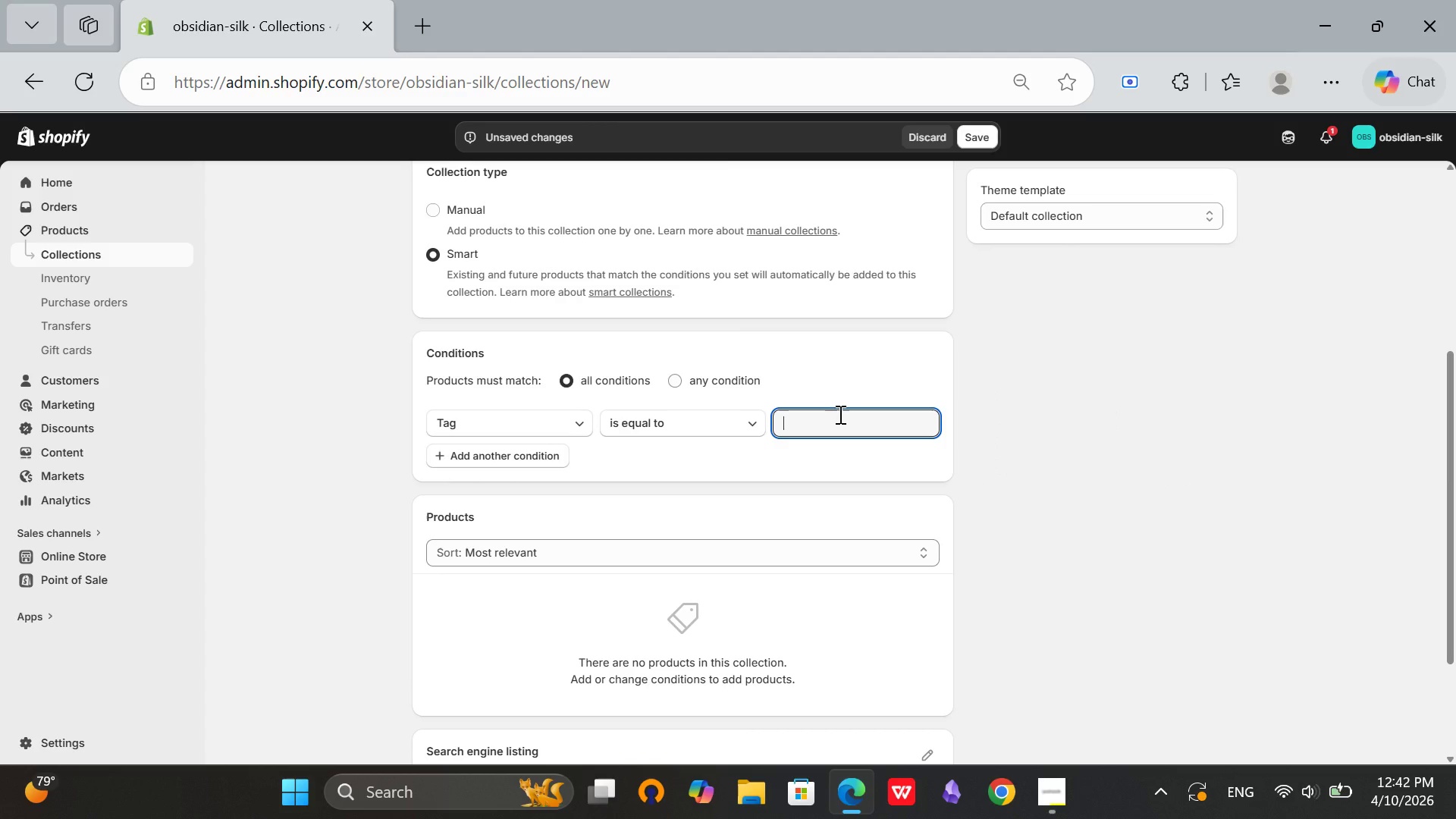 
left_click([839, 414])
 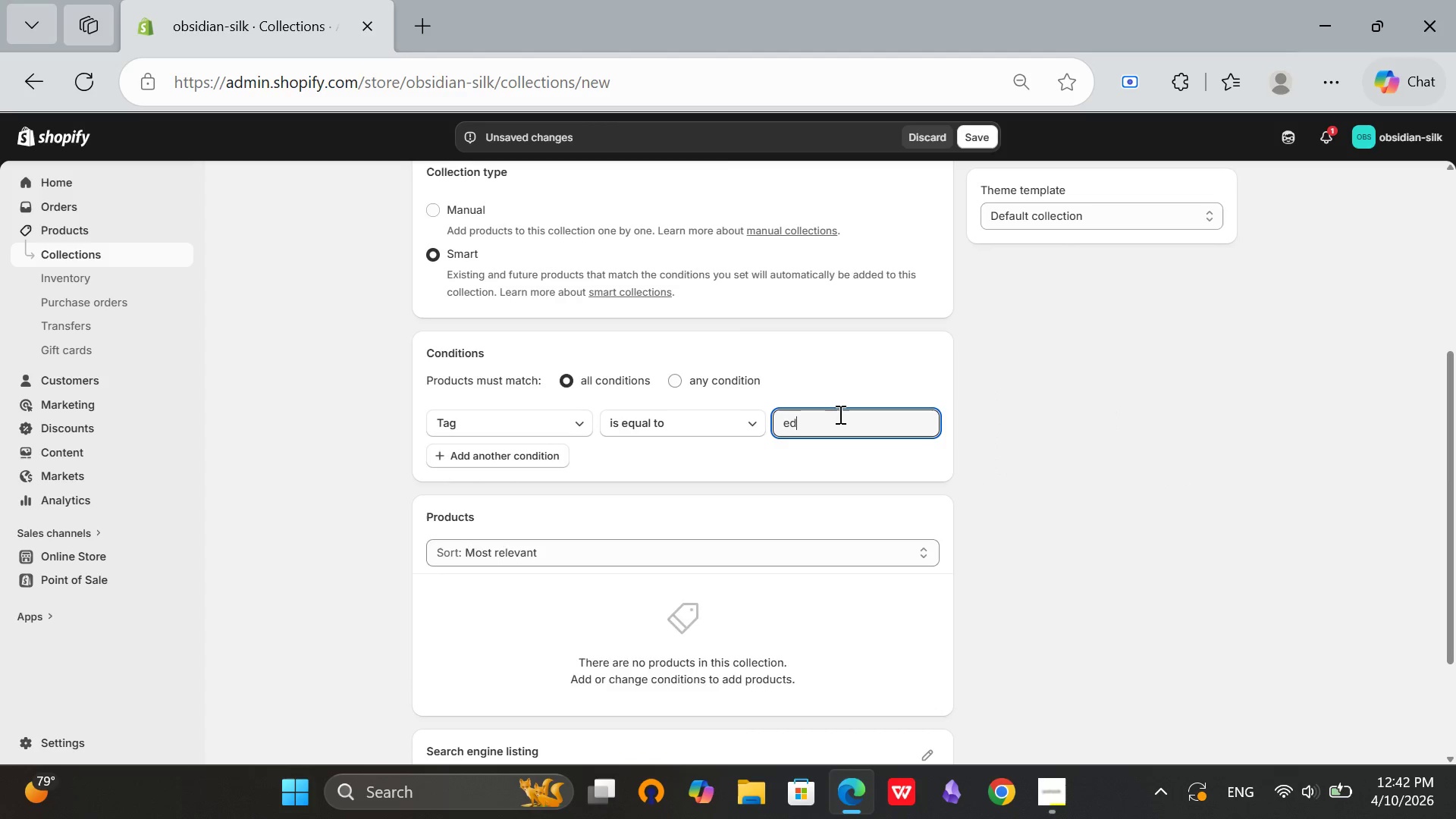 
type(editorial)
 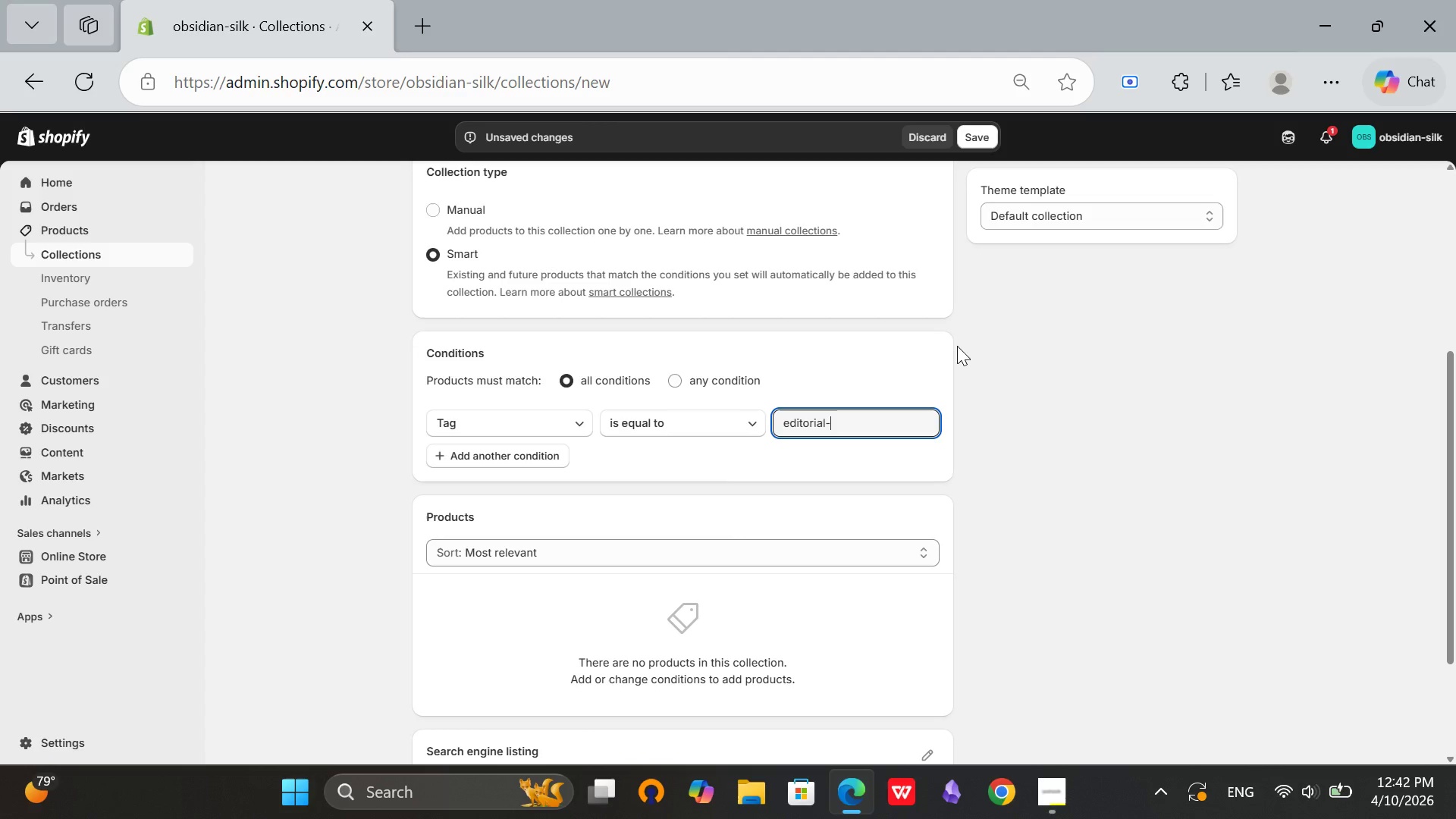 
type(-blends)
 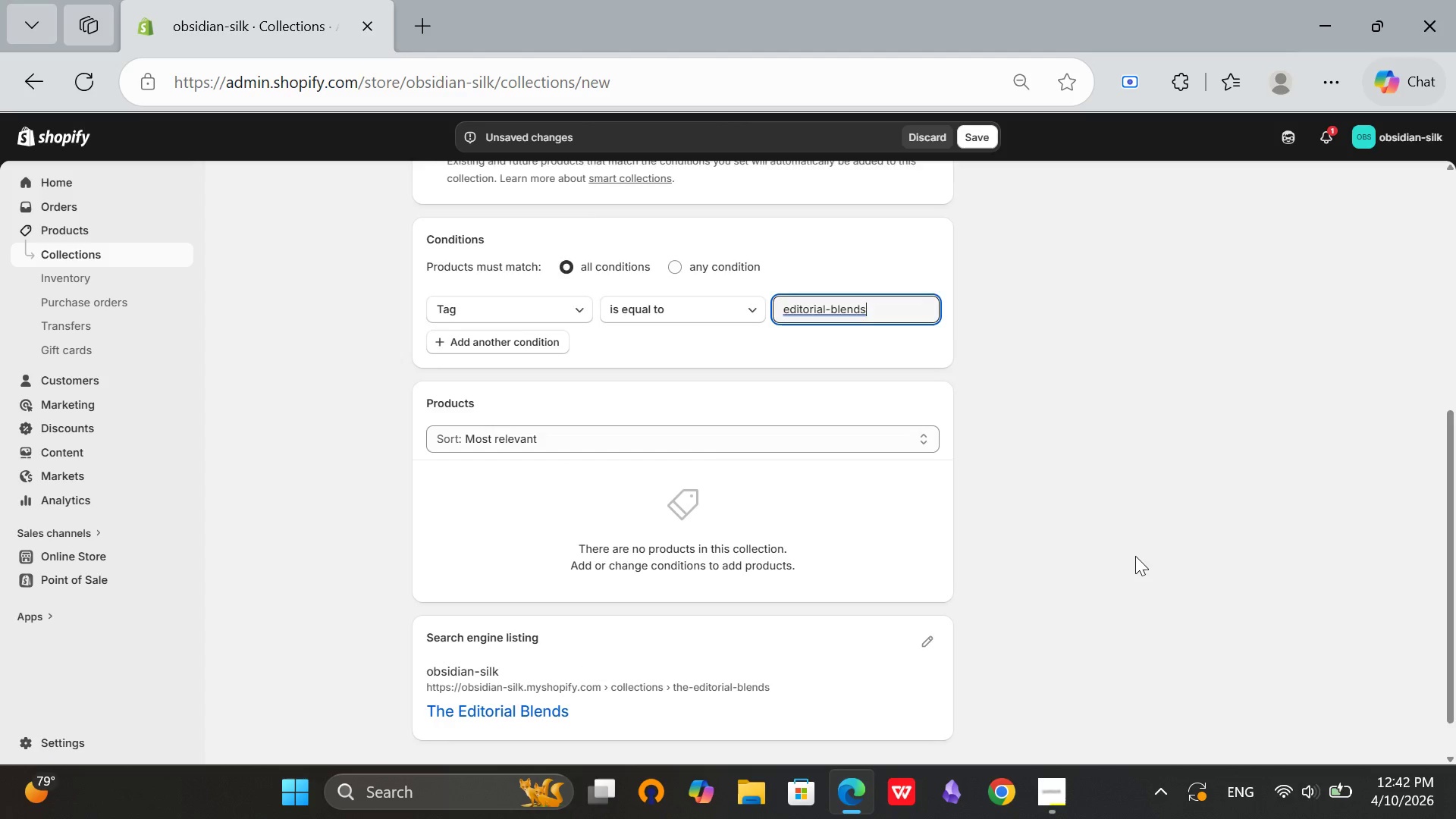 
scroll: coordinate [1136, 556], scroll_direction: down, amount: 5.0
 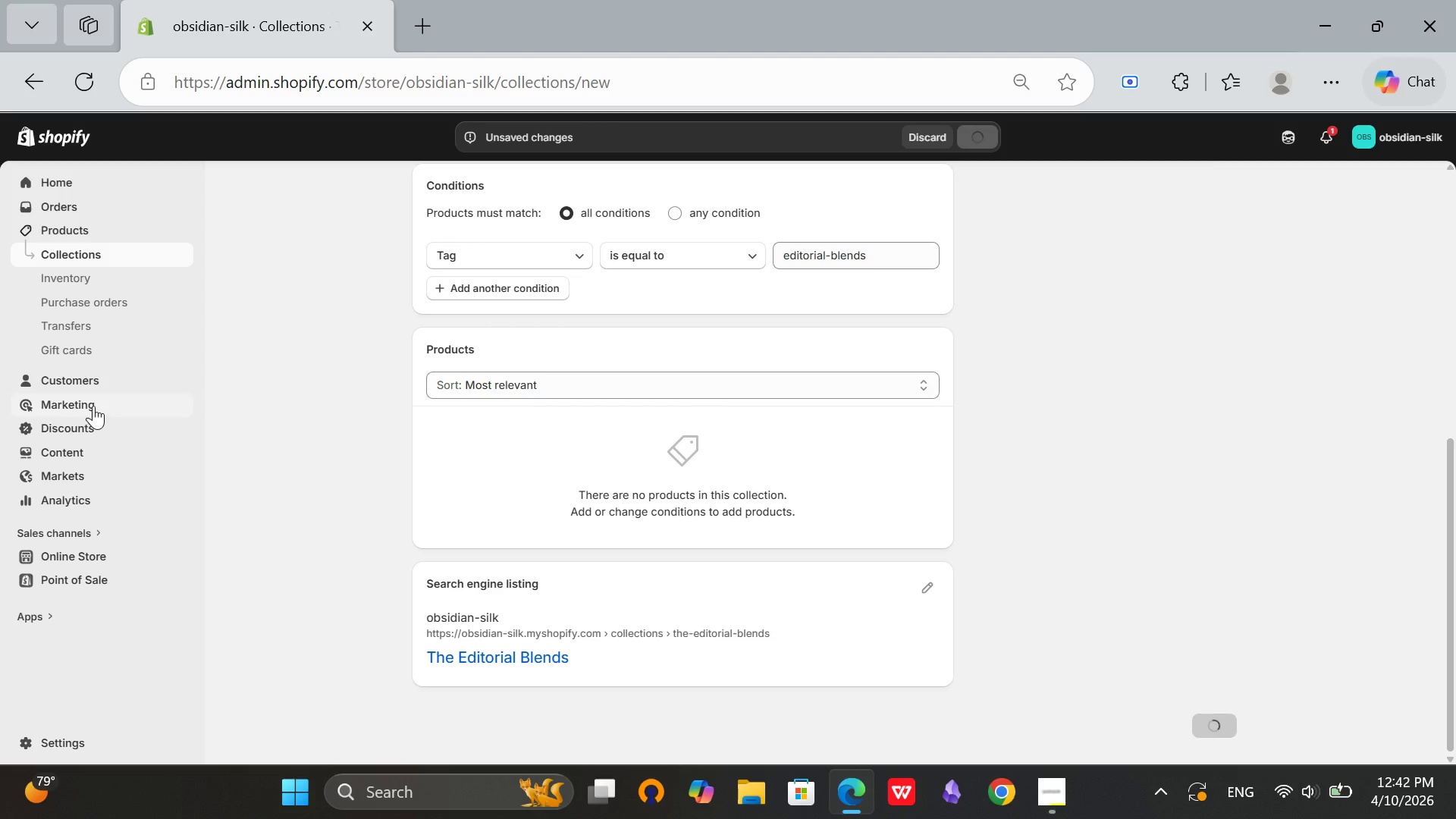 
scroll: coordinate [625, 507], scroll_direction: up, amount: 10.0
 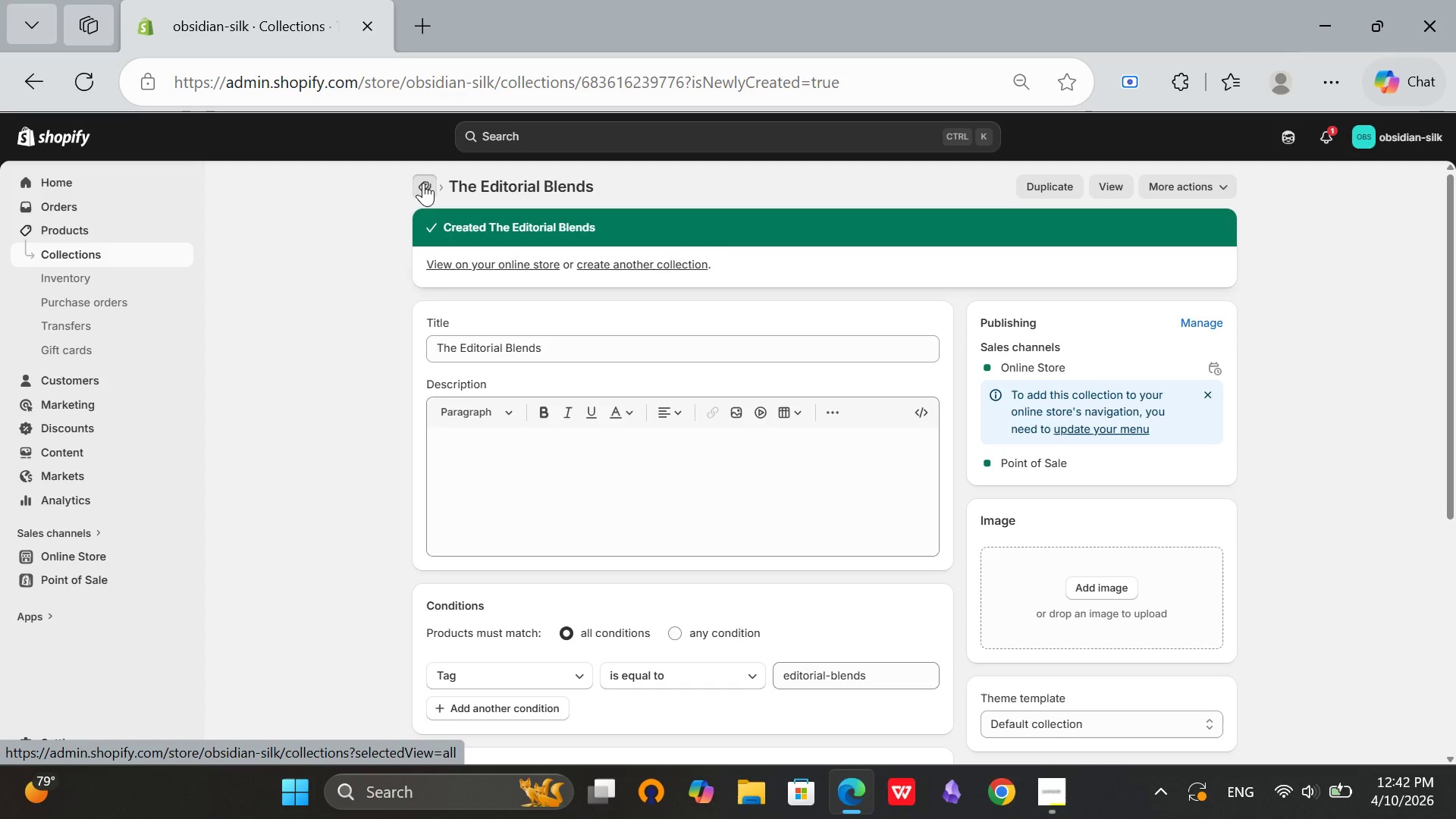 
left_click([423, 183])
 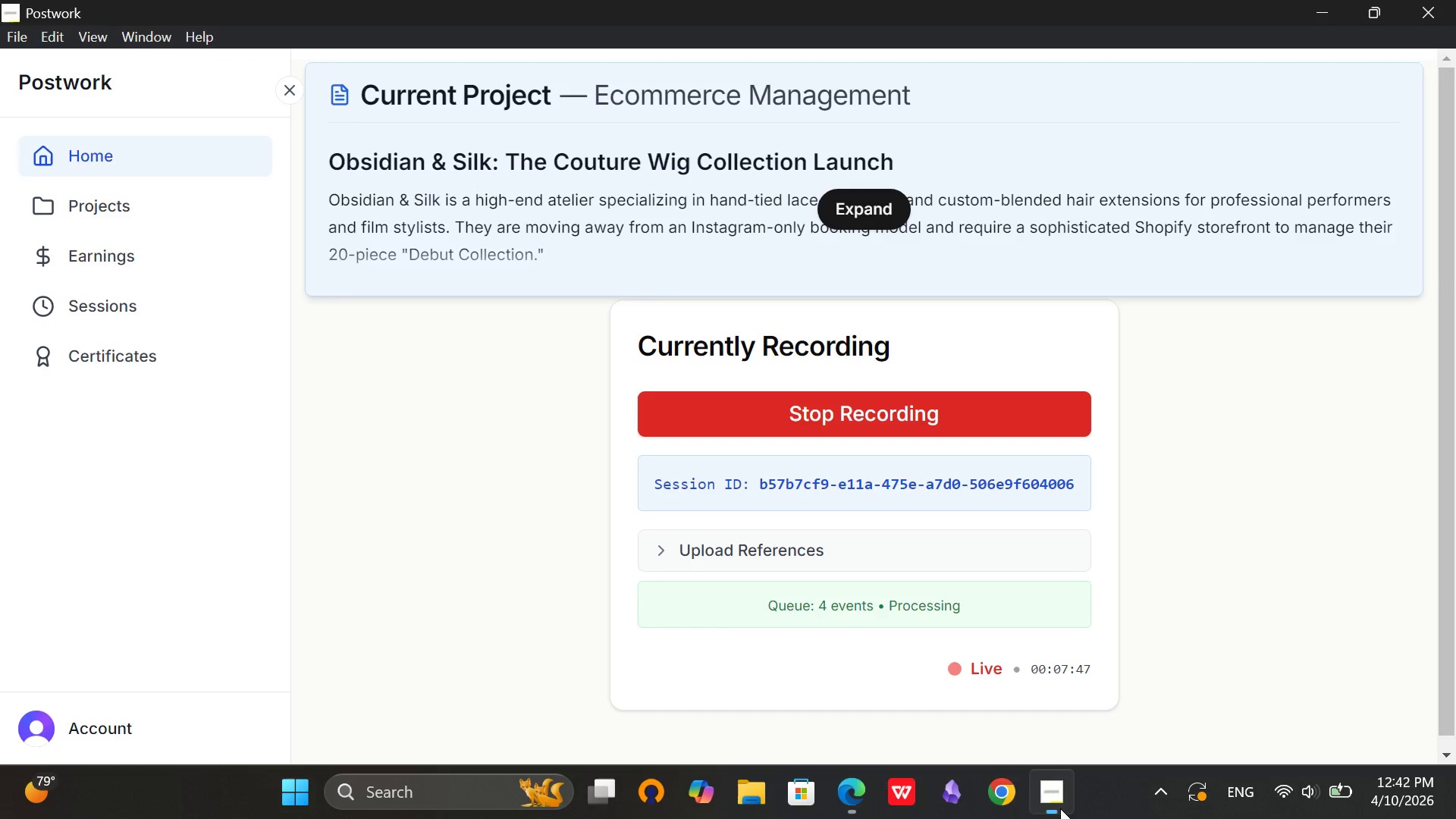 
left_click([1060, 808])
 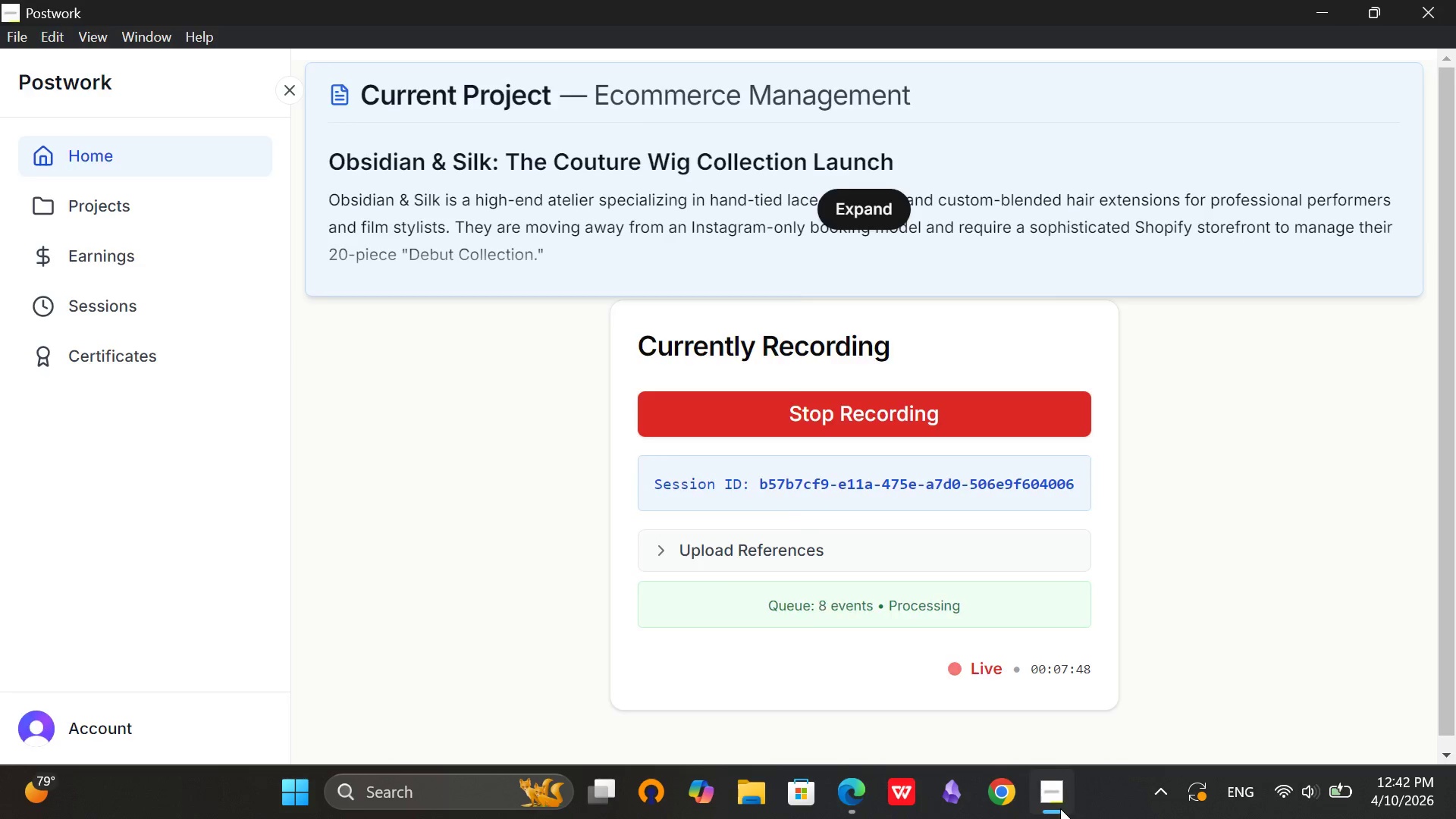 
left_click([1060, 808])
 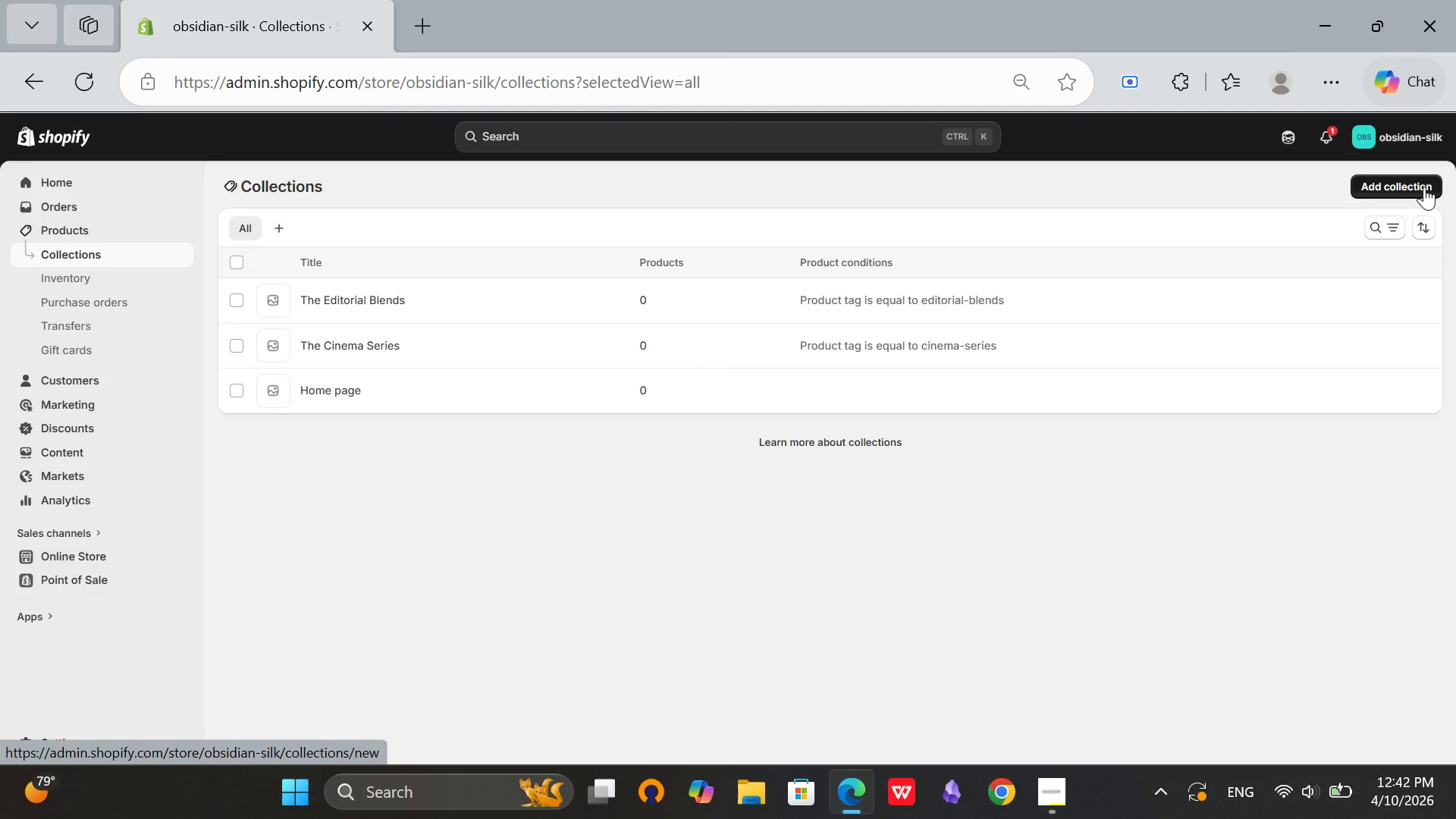 
left_click([1424, 186])
 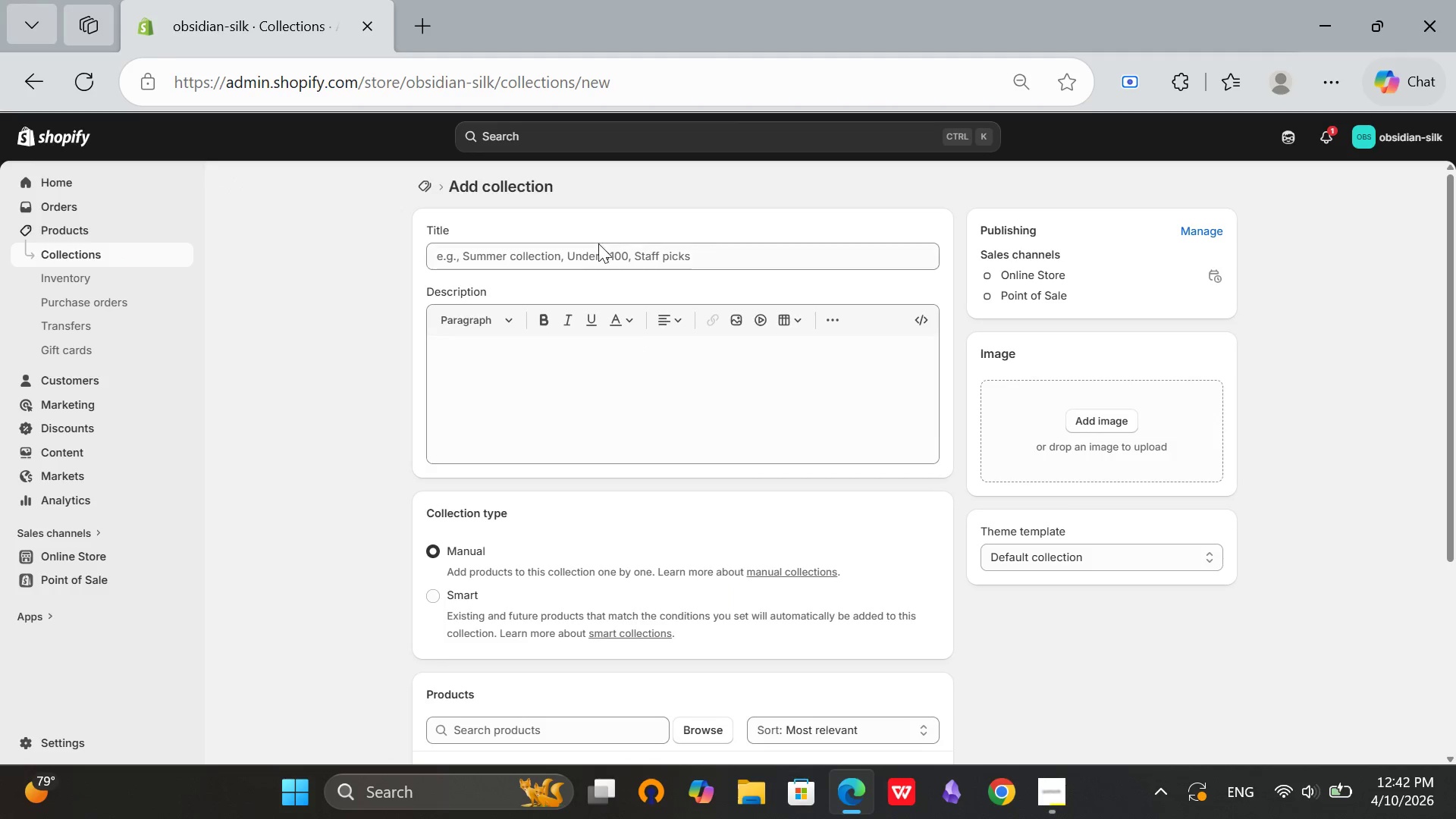 
left_click([598, 243])
 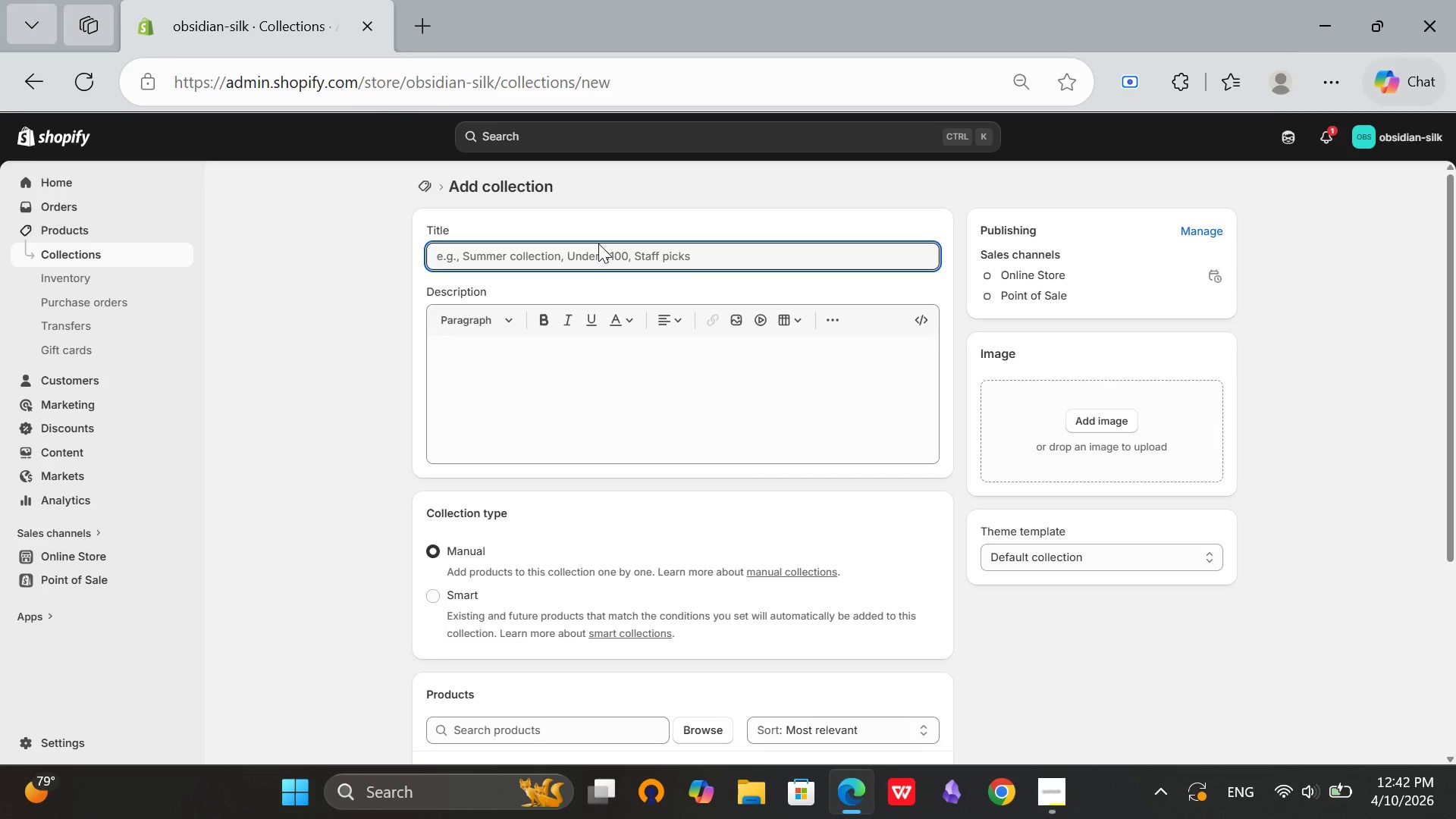 
type(SignatureCollection)
 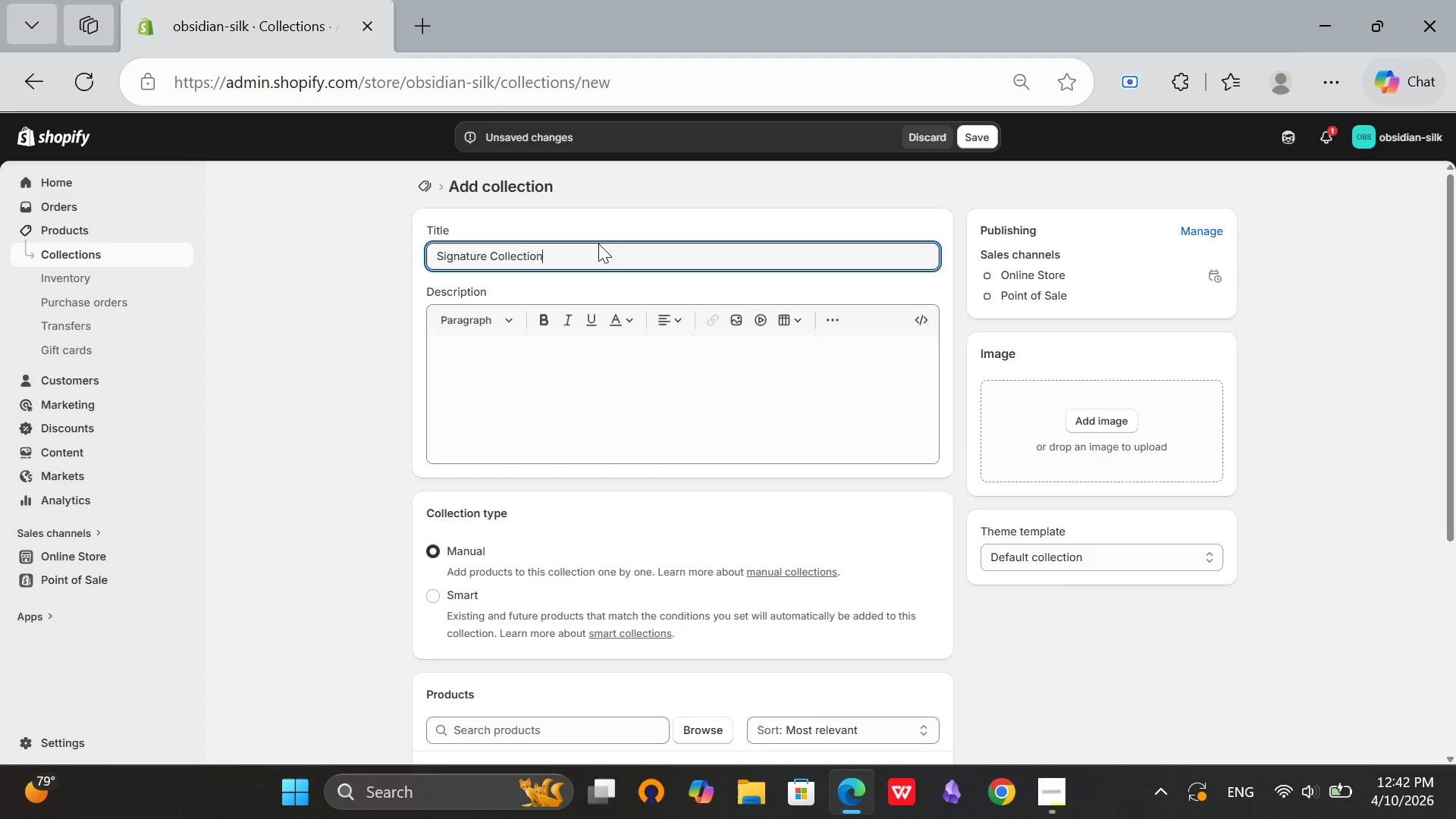 
hold_key(key=Space, duration=0.34)
 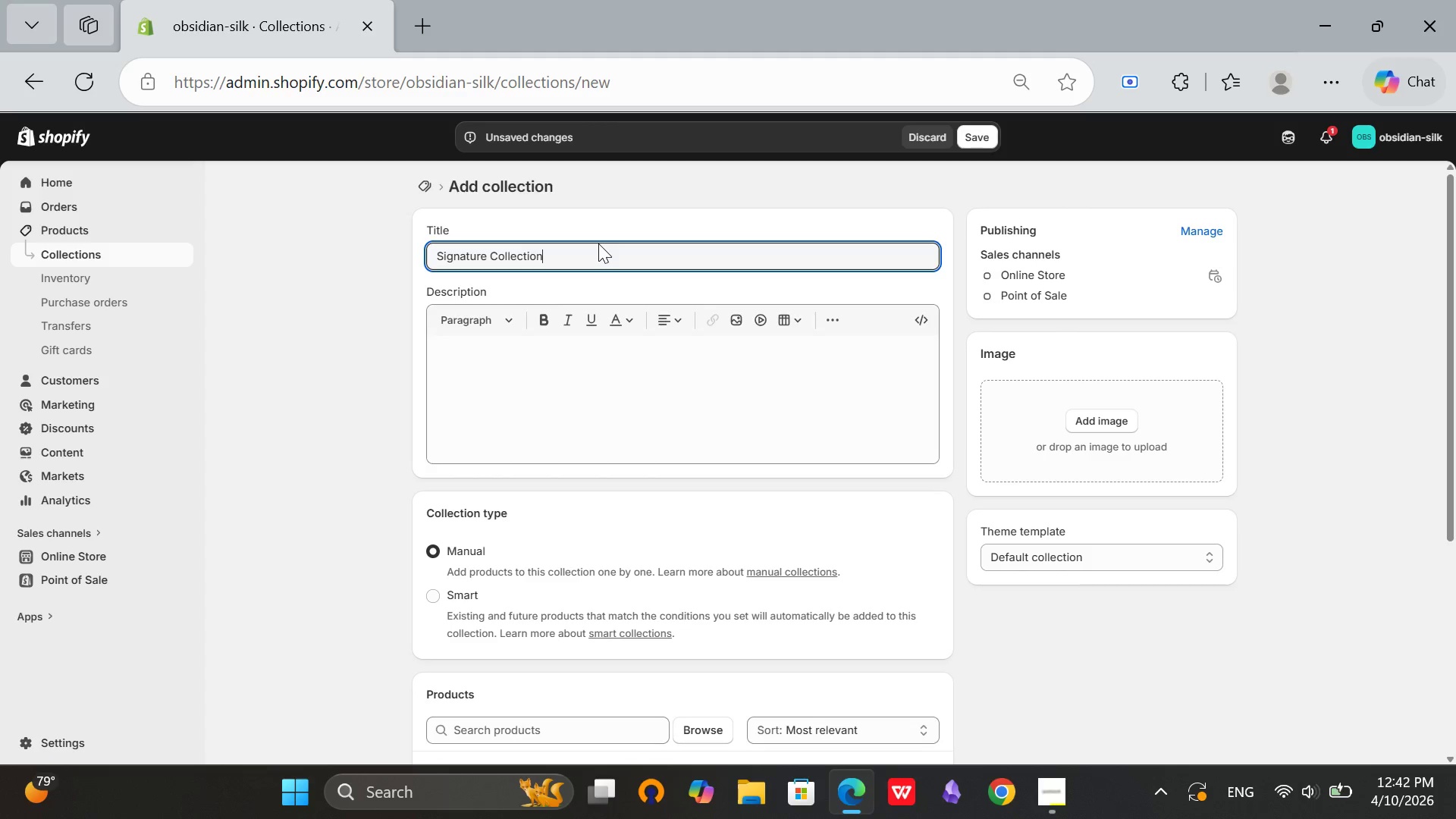 
scroll: coordinate [613, 425], scroll_direction: down, amount: 4.0
 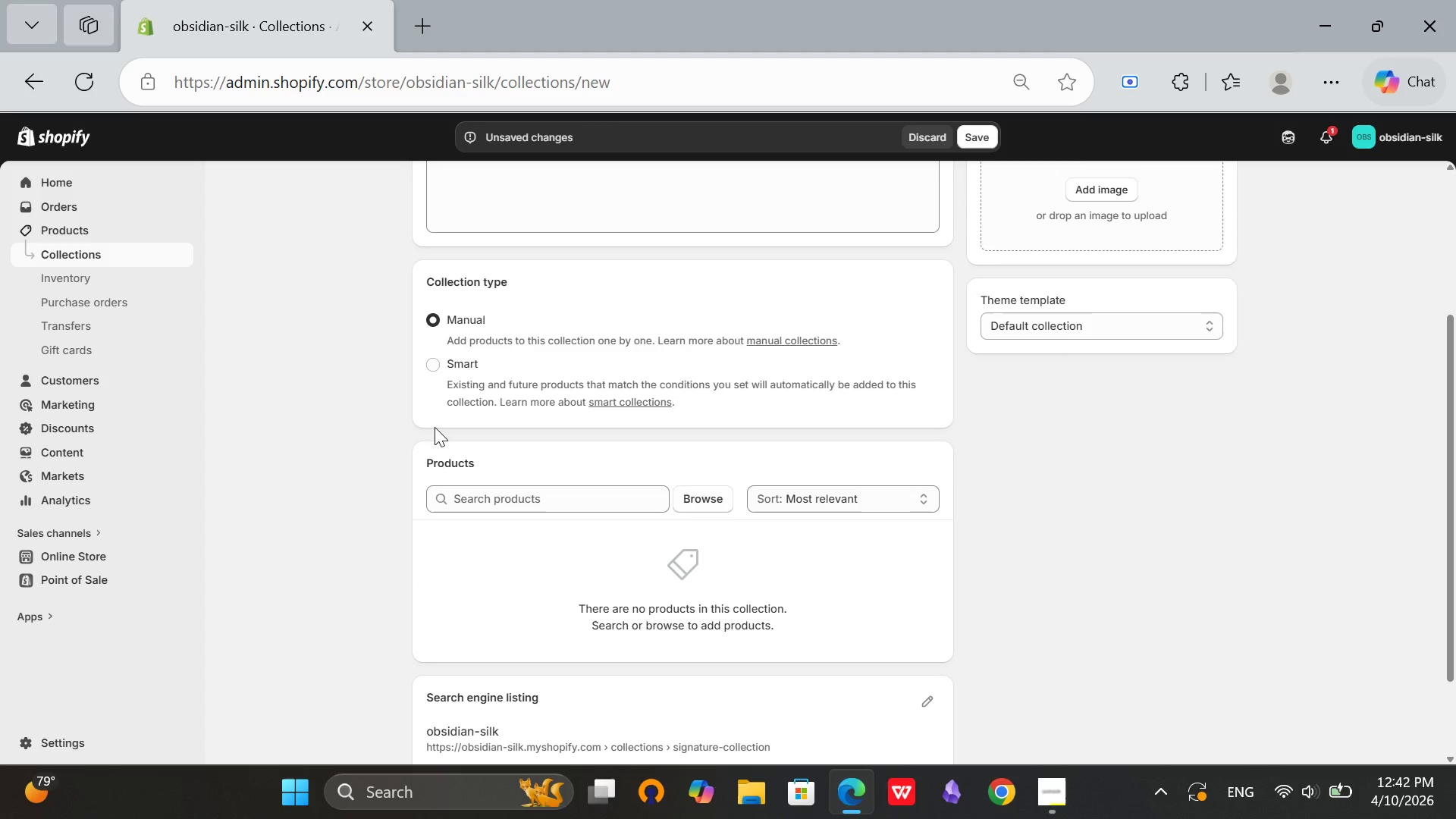 
scroll: coordinate [487, 541], scroll_direction: up, amount: 1.0
 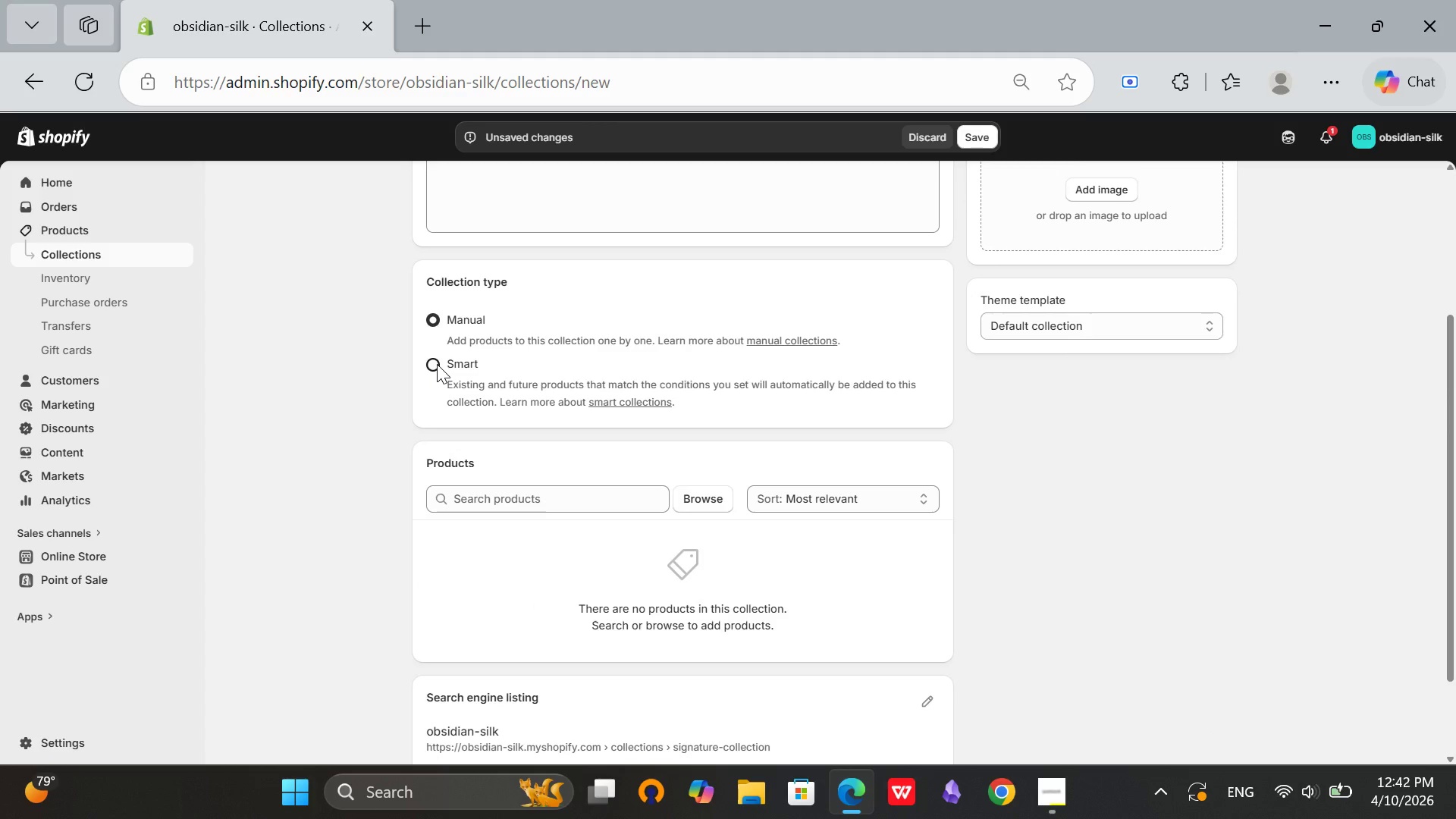 
left_click([437, 364])
 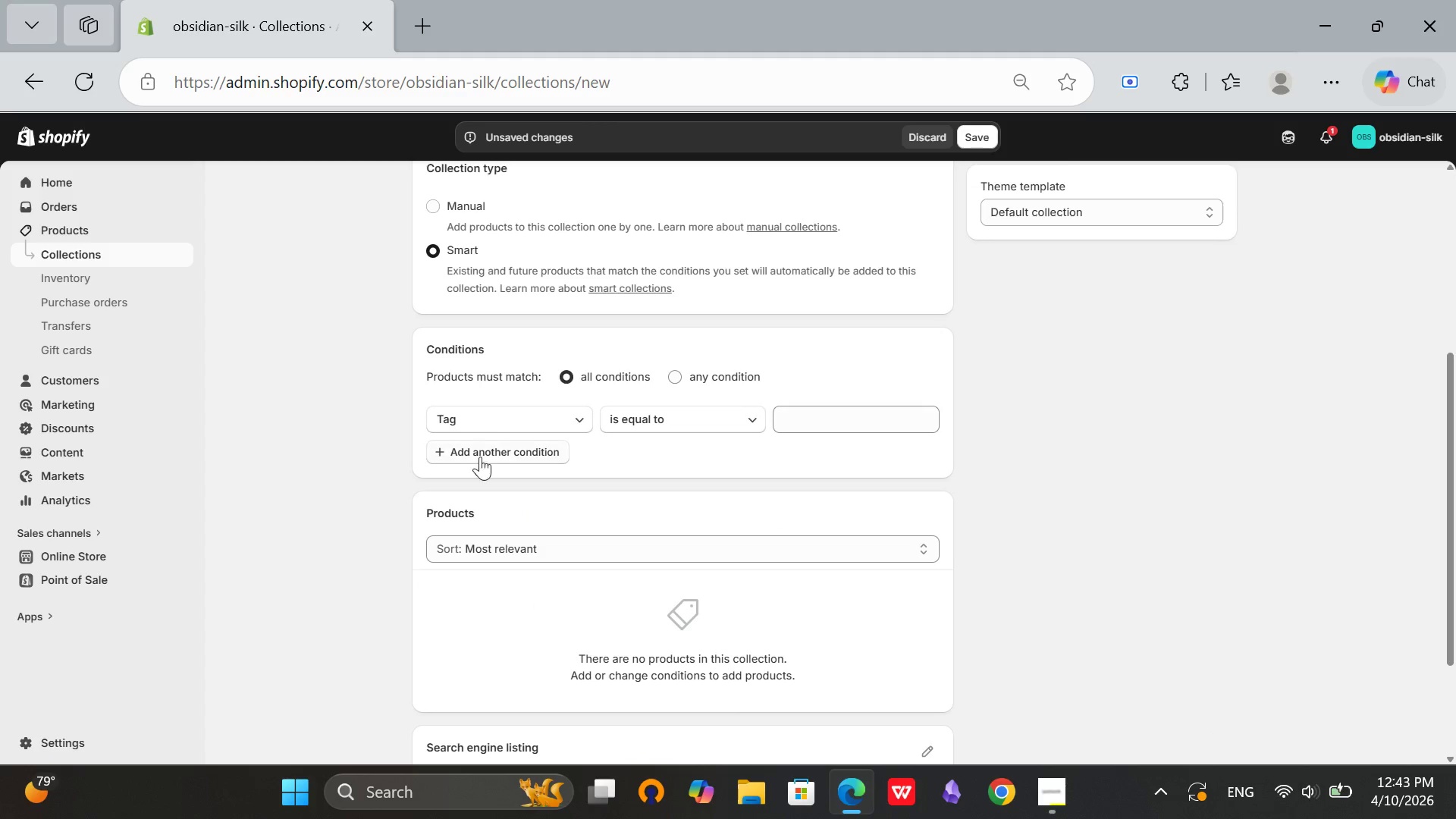 
scroll: coordinate [558, 566], scroll_direction: down, amount: 1.0
 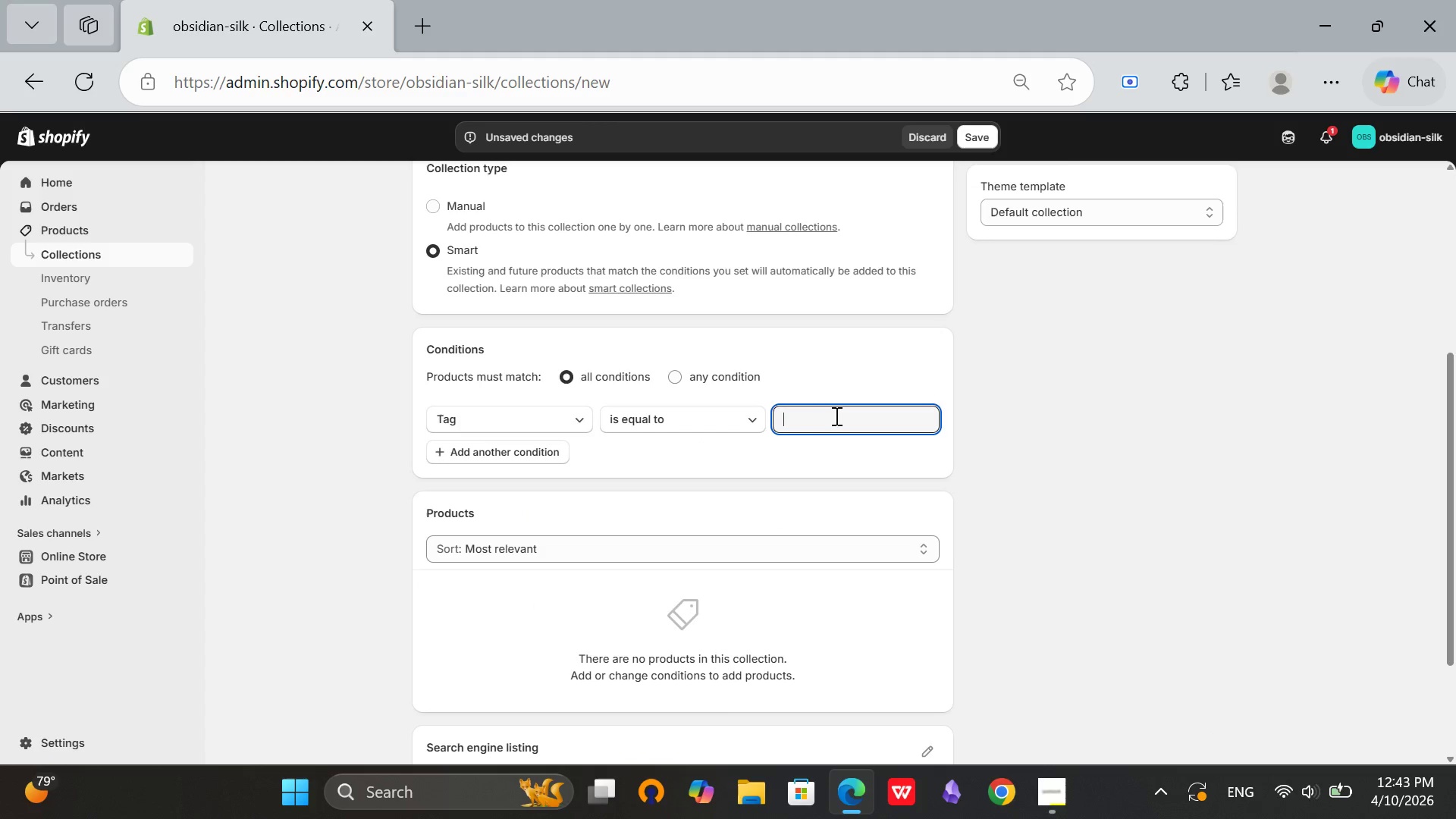 
left_click([835, 416])
 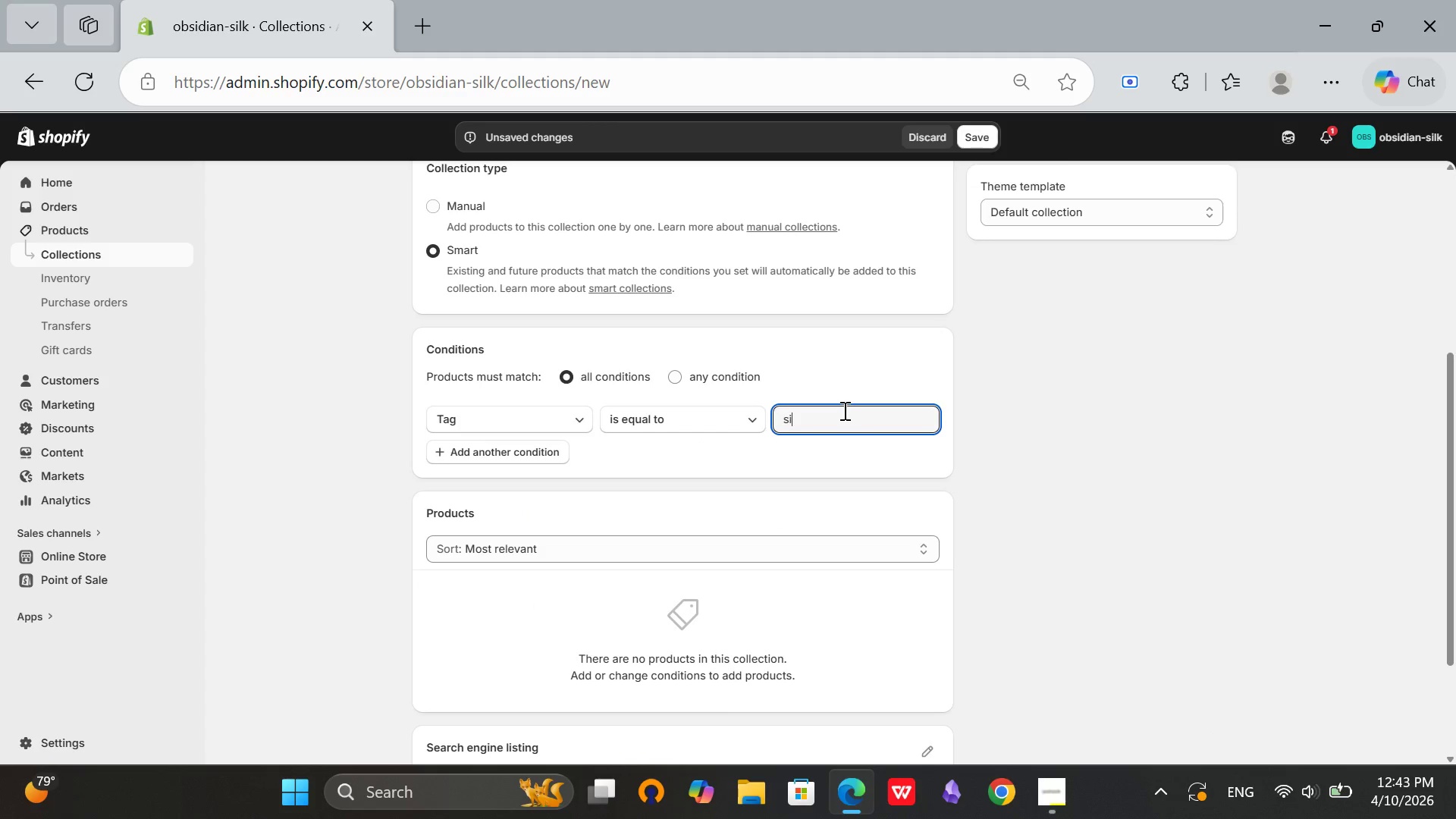 
type(signature)
 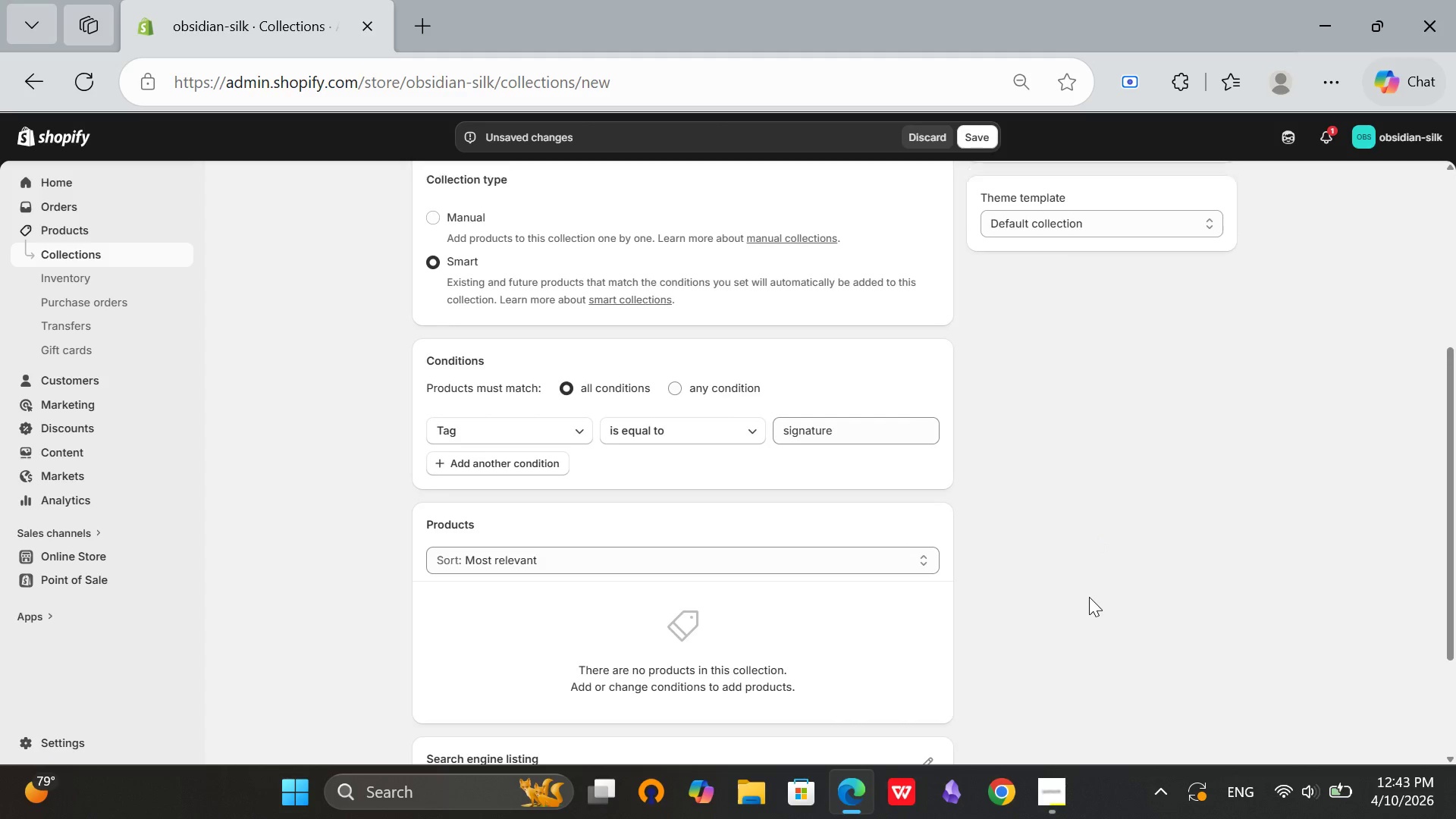 
scroll: coordinate [1089, 598], scroll_direction: up, amount: 6.0
 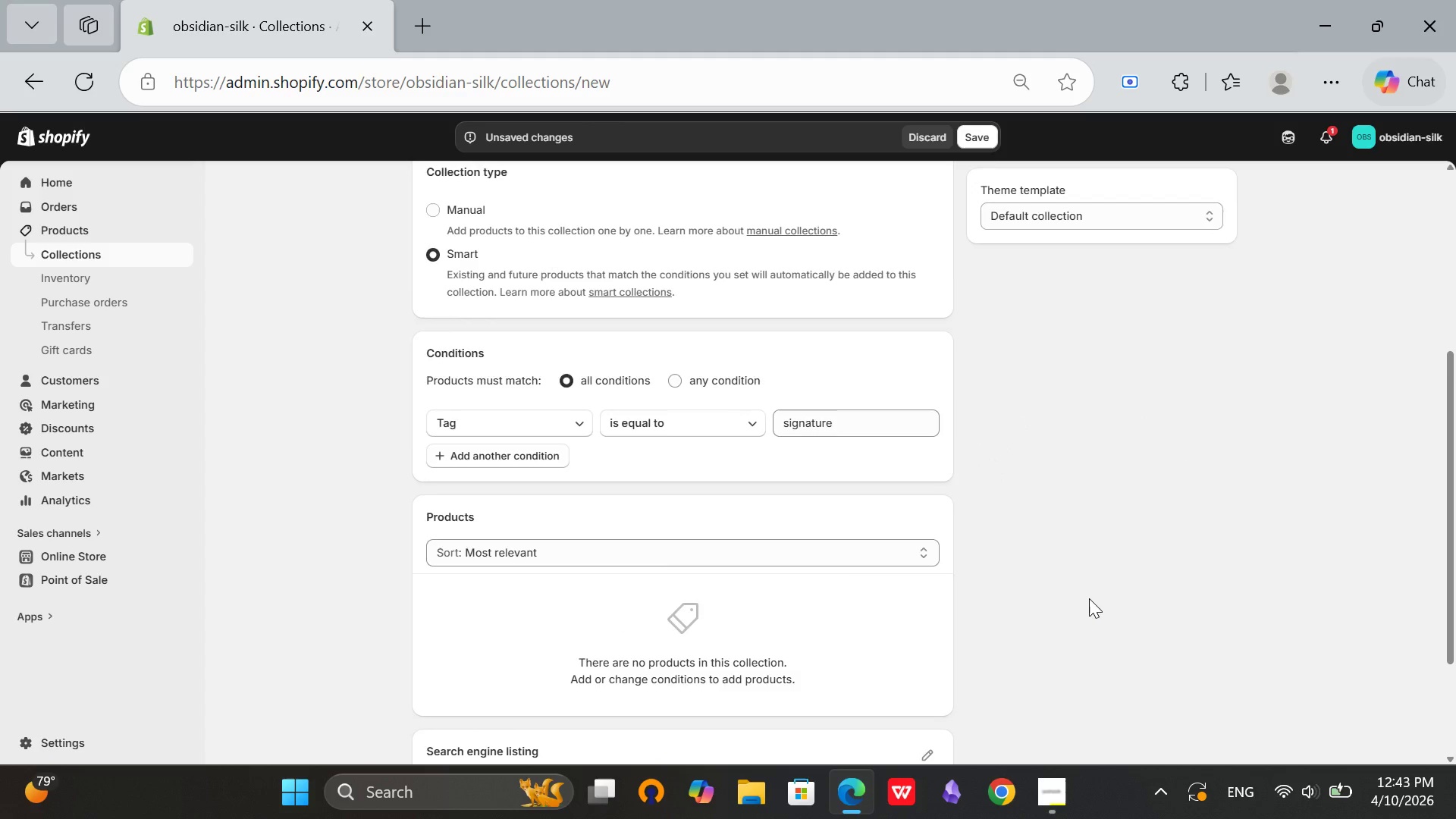 
scroll: coordinate [1089, 598], scroll_direction: down, amount: 6.0
 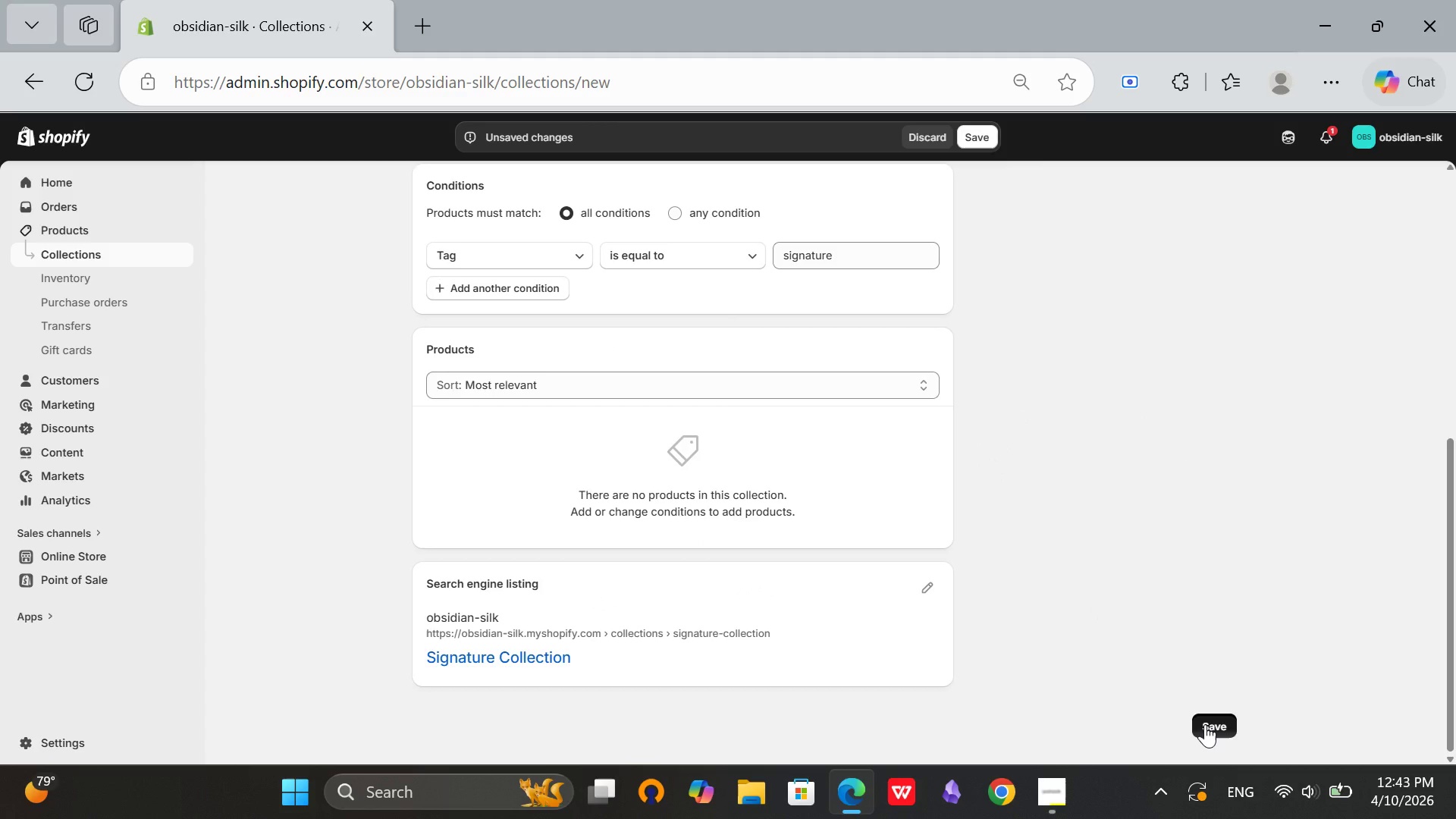 
left_click([1205, 724])
 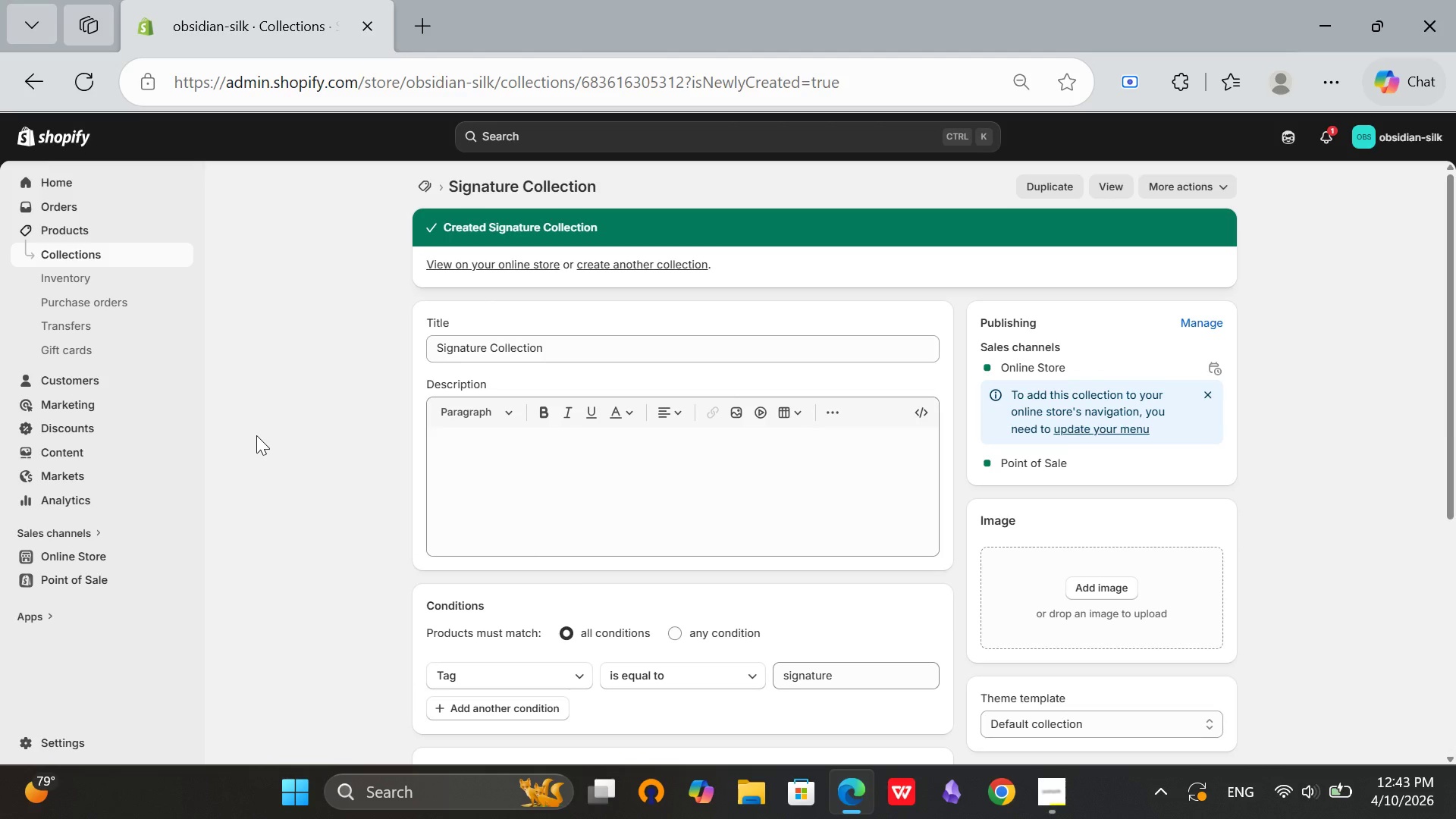 
wait(6.89)
 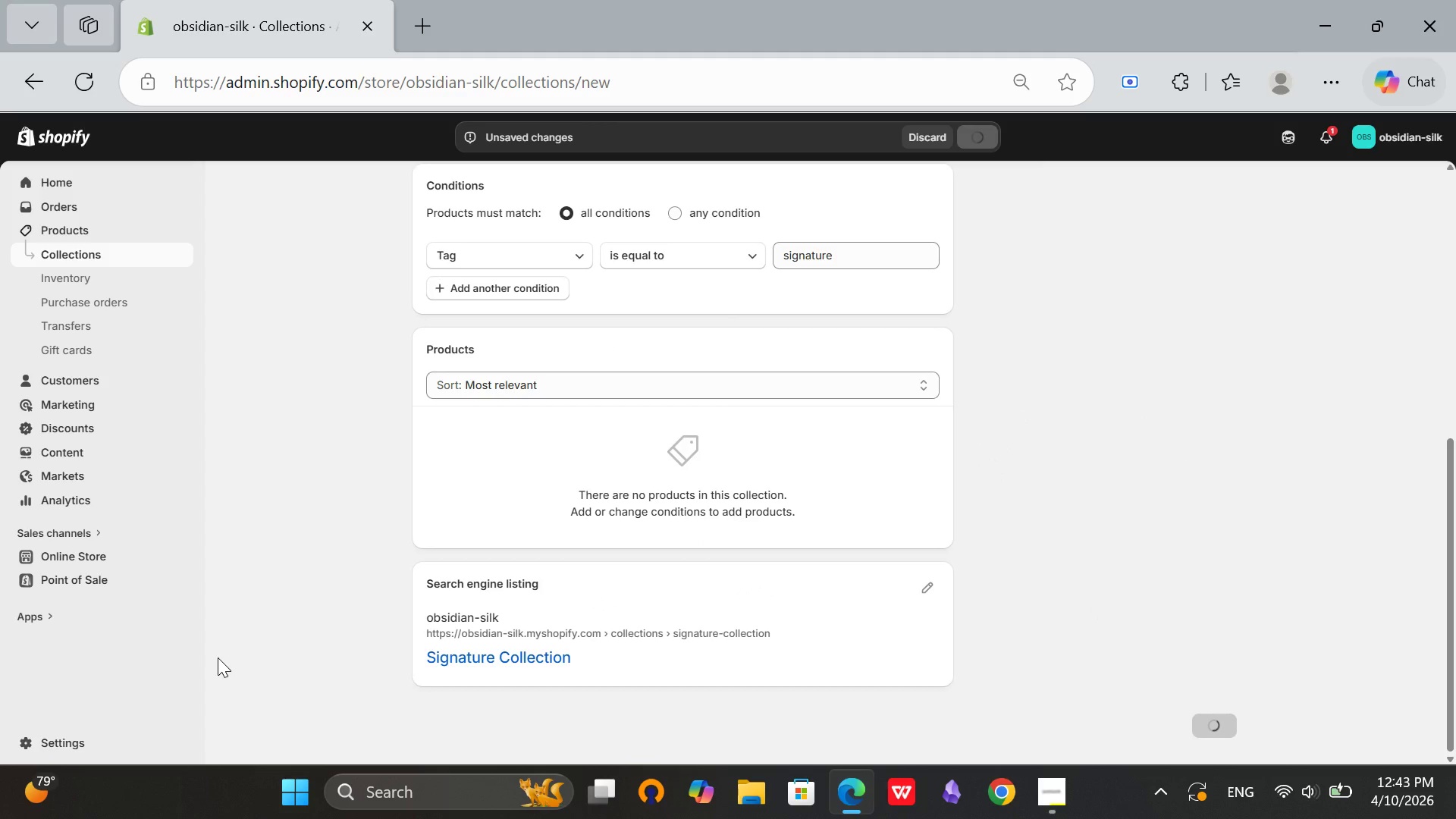 
left_click([416, 180])
 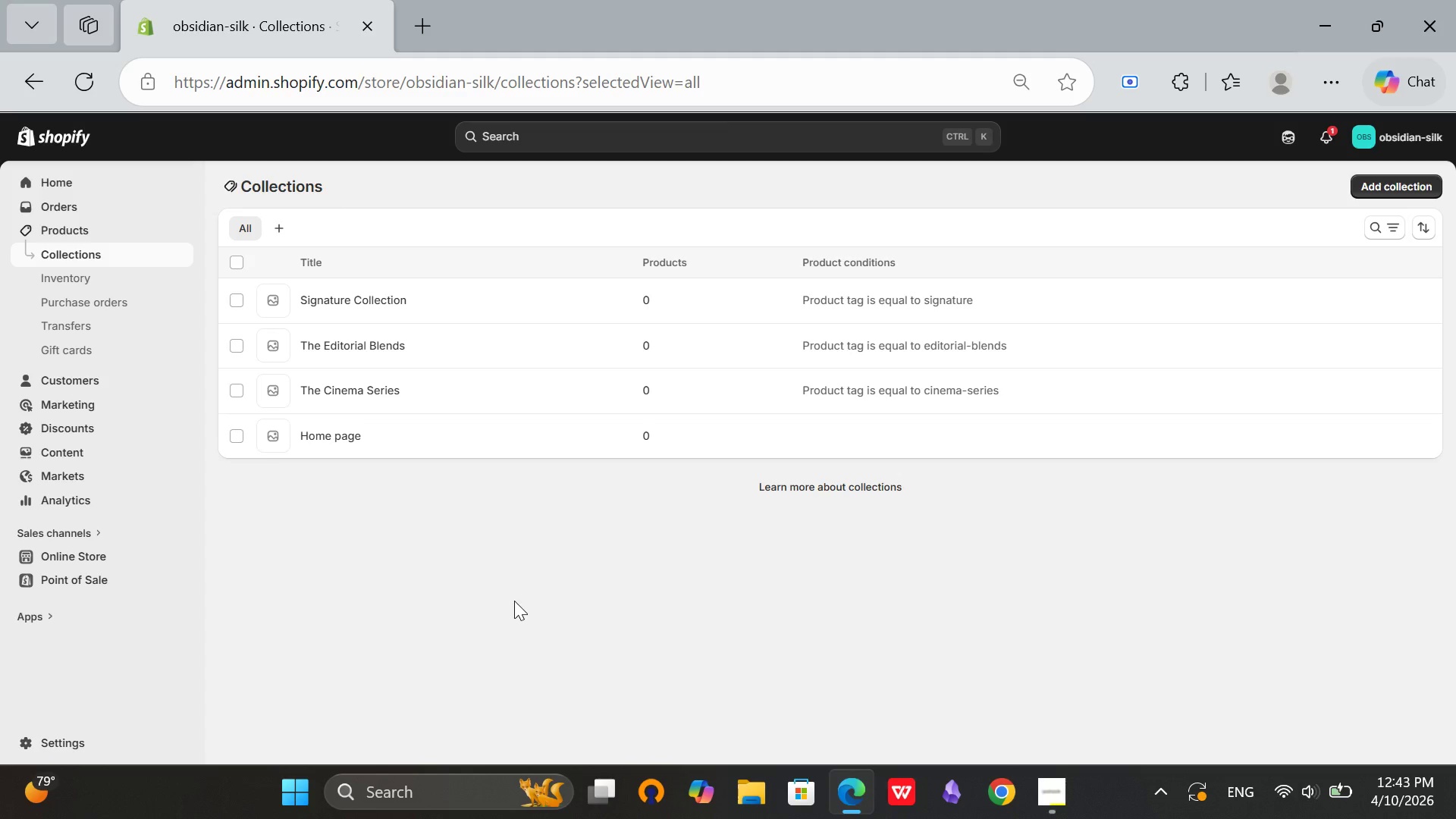 
wait(20.05)
 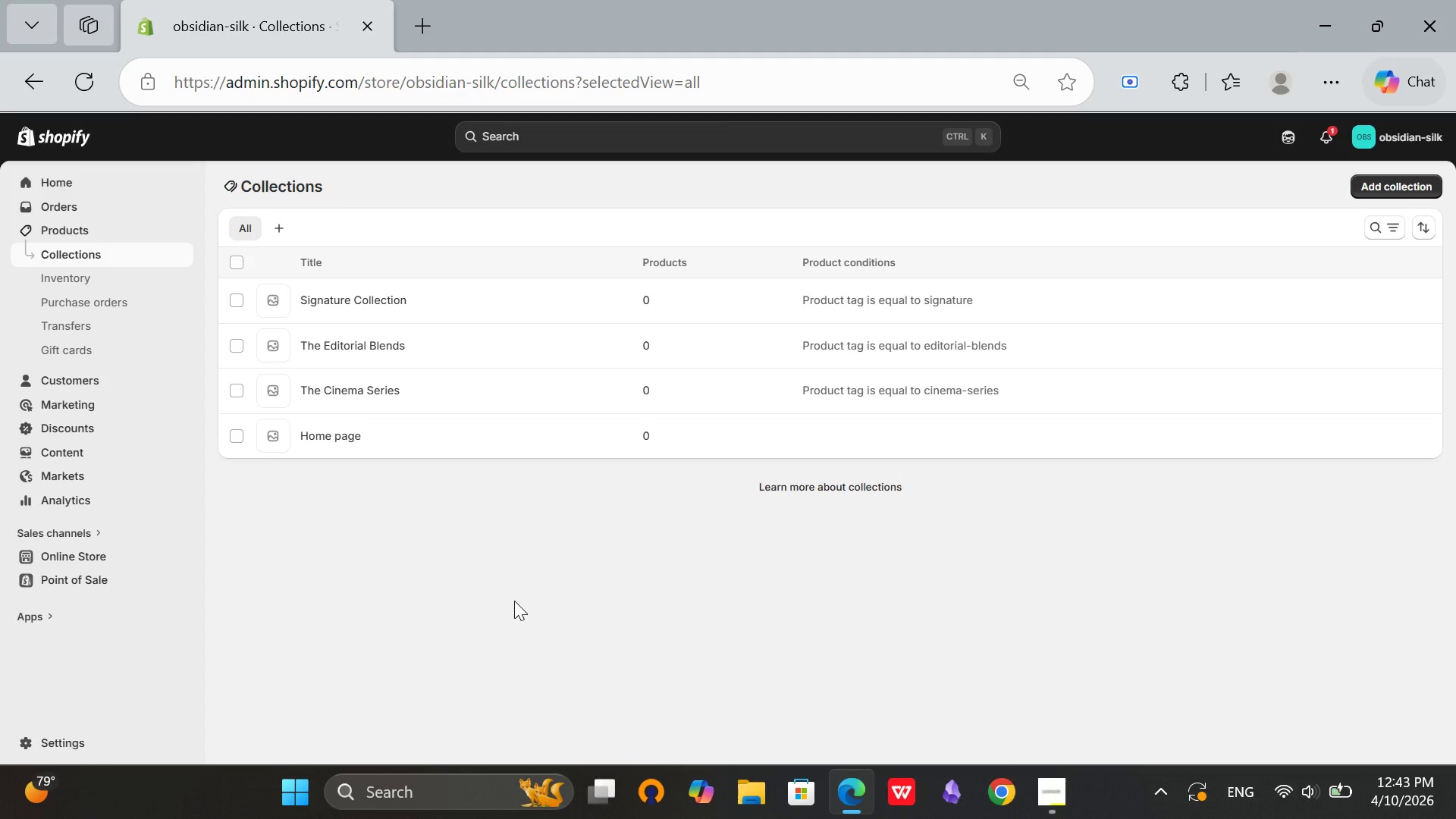 
left_click([102, 560])
 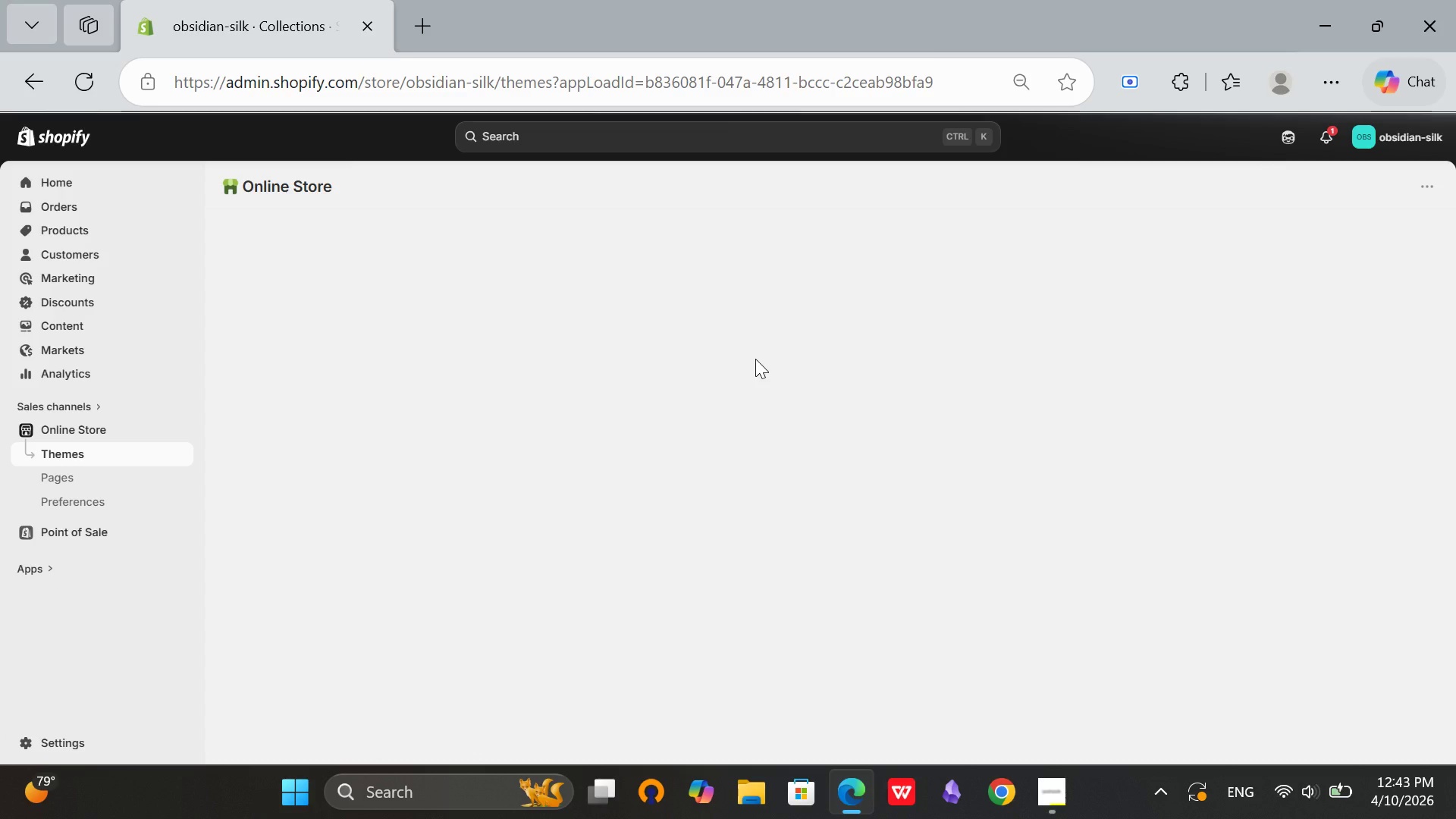 
left_click([641, 132])
 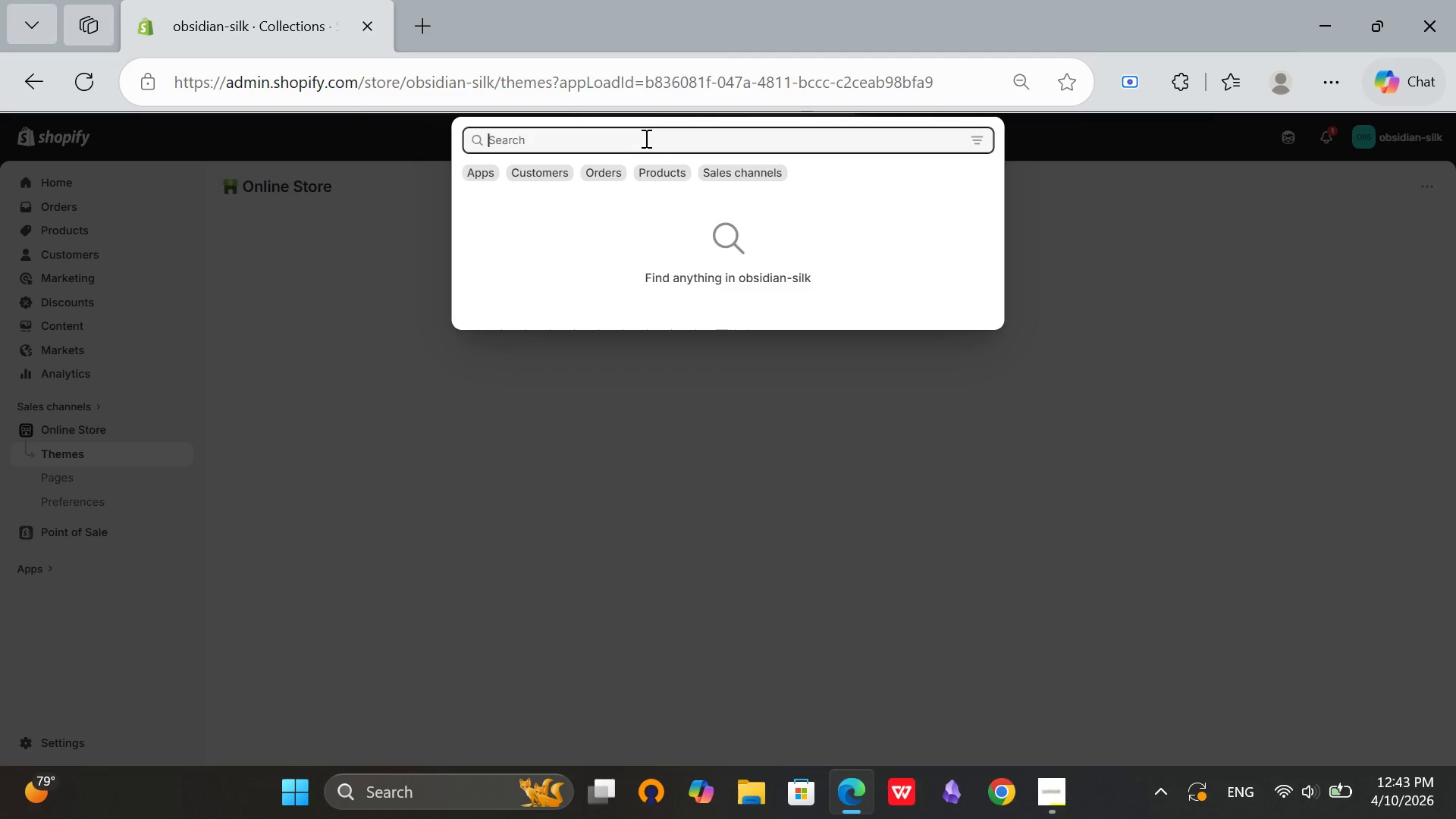 
type(navi)
 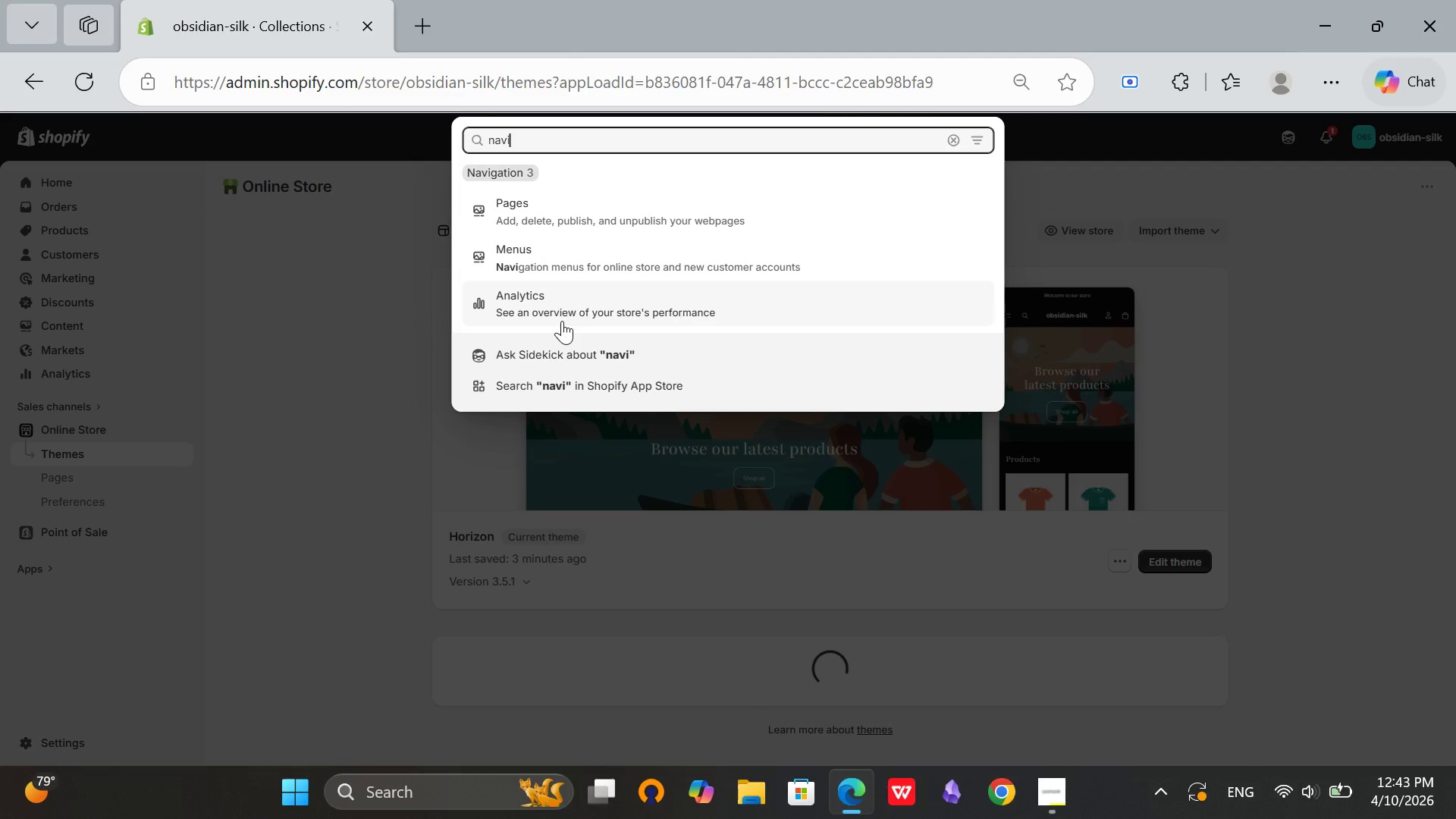 
left_click([572, 258])
 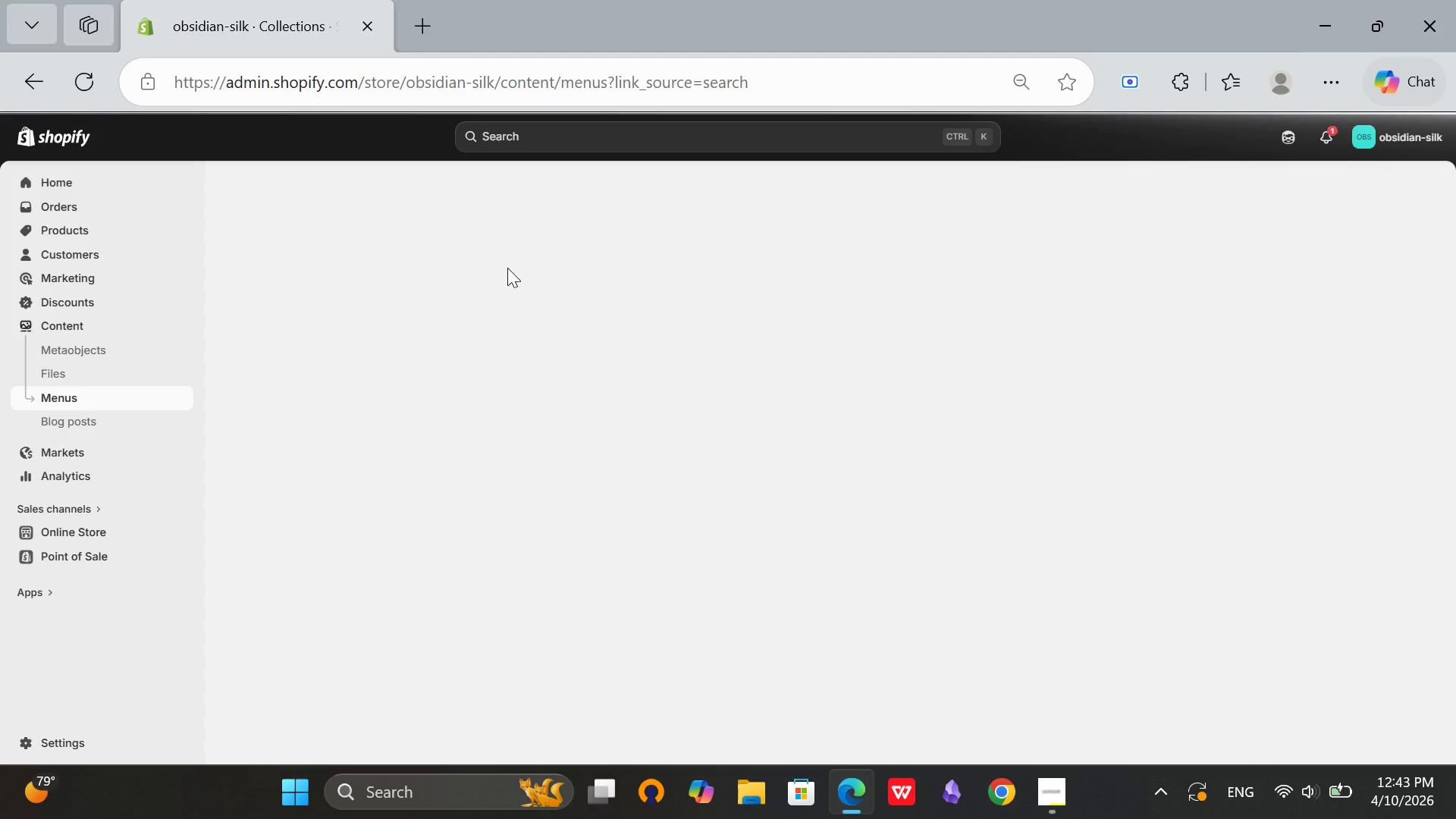 
wait(8.2)
 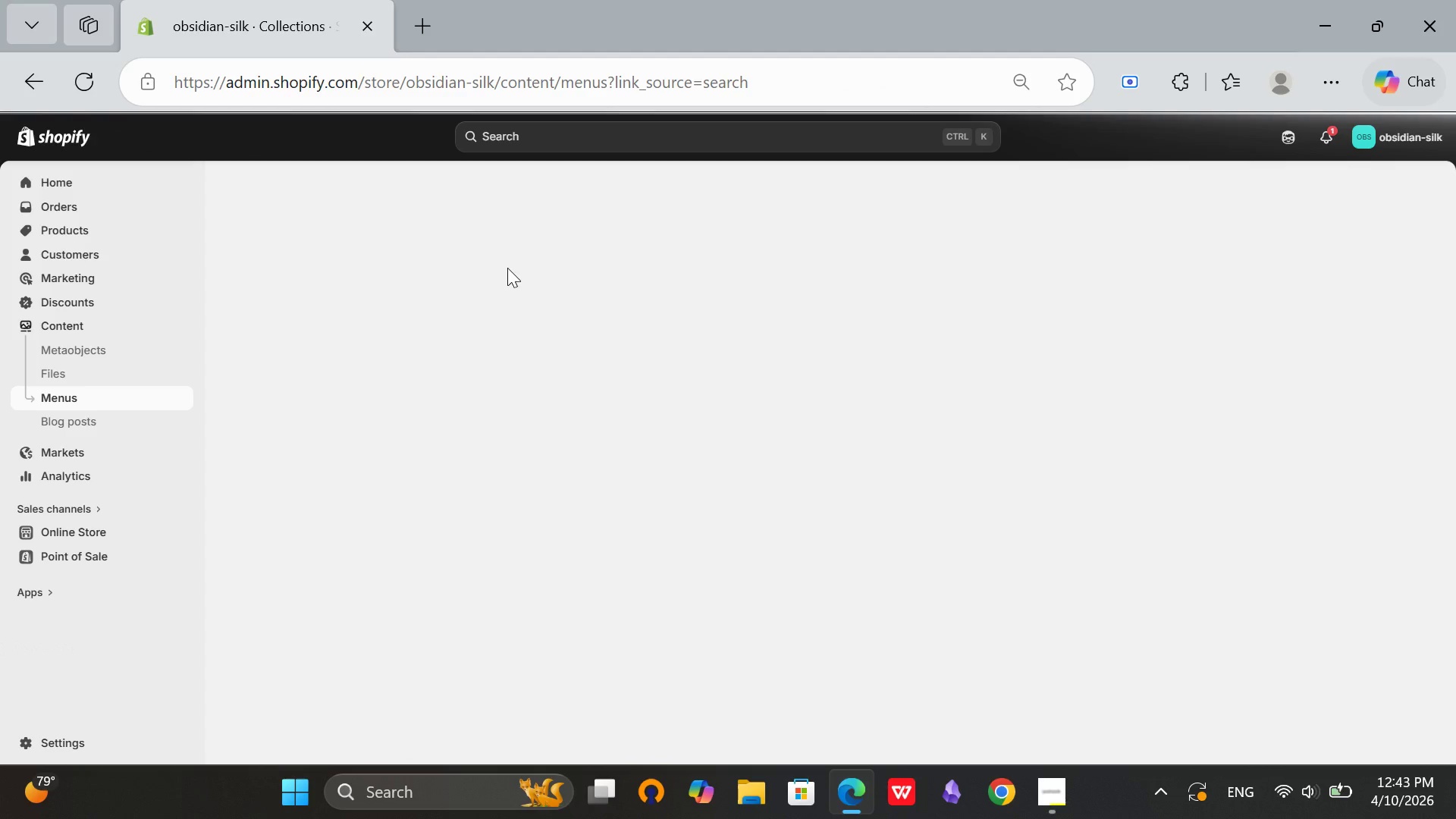 
left_click([1387, 184])
 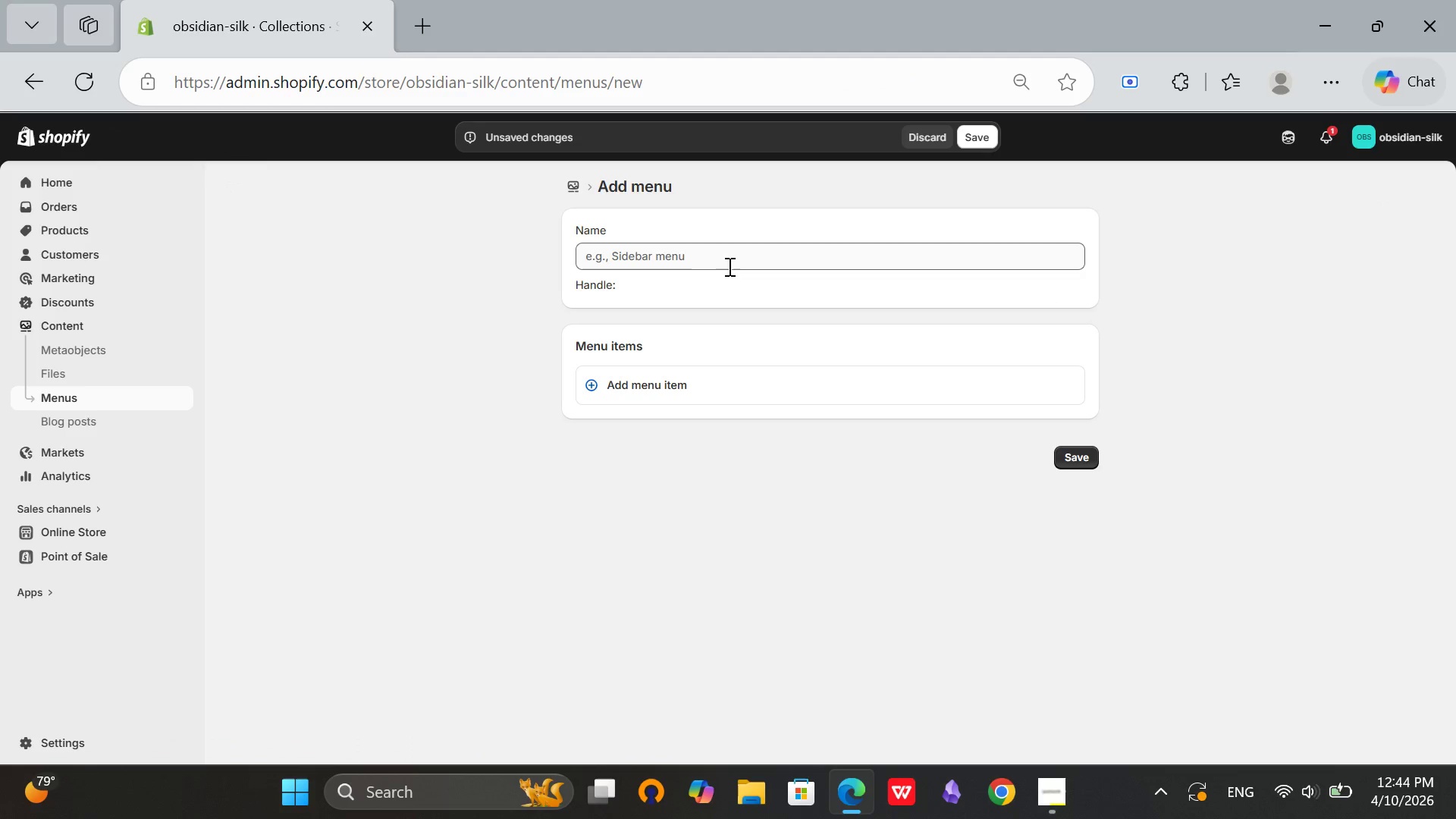 
left_click([728, 266])
 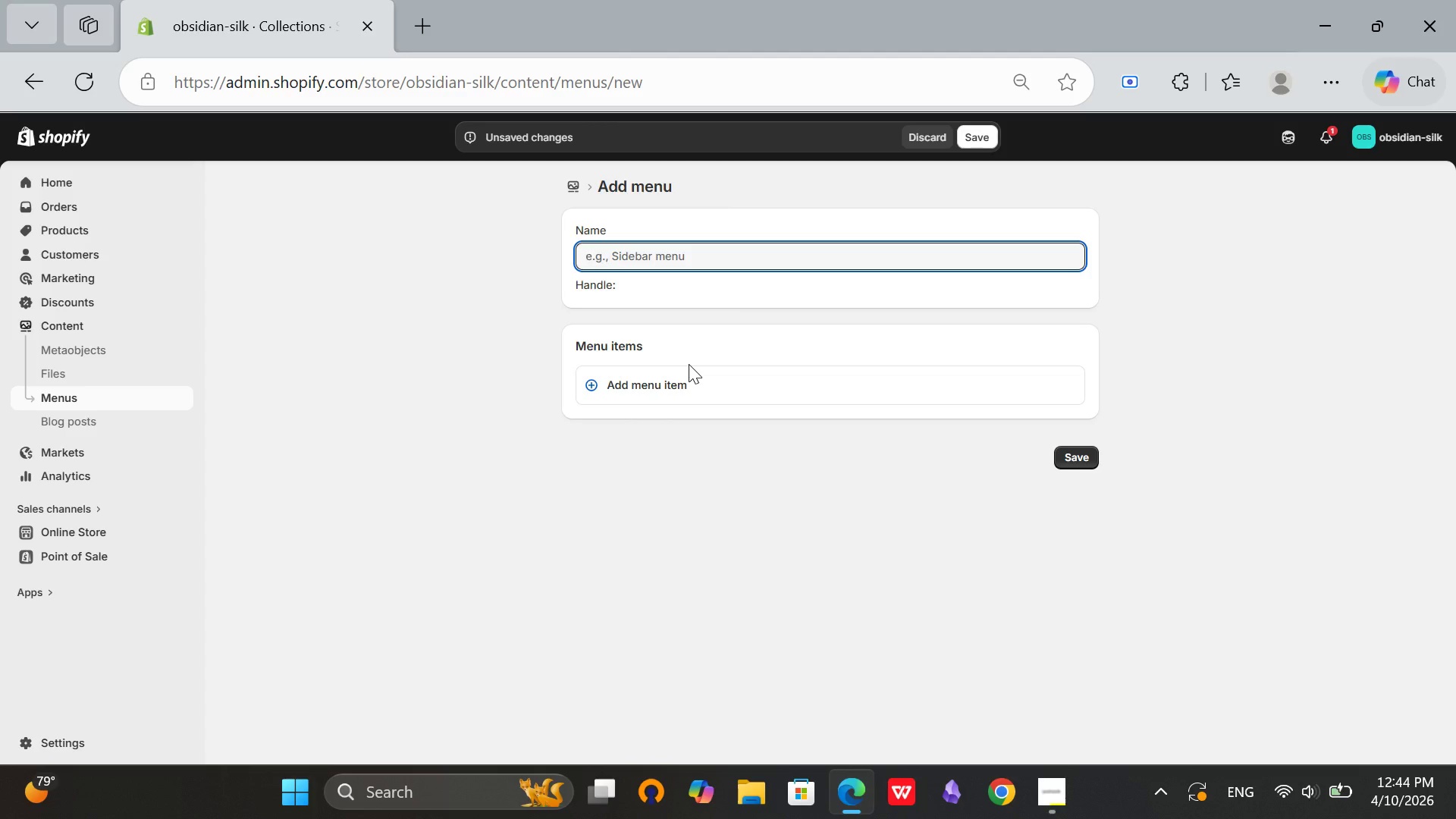 
type(The Cinema Series)
 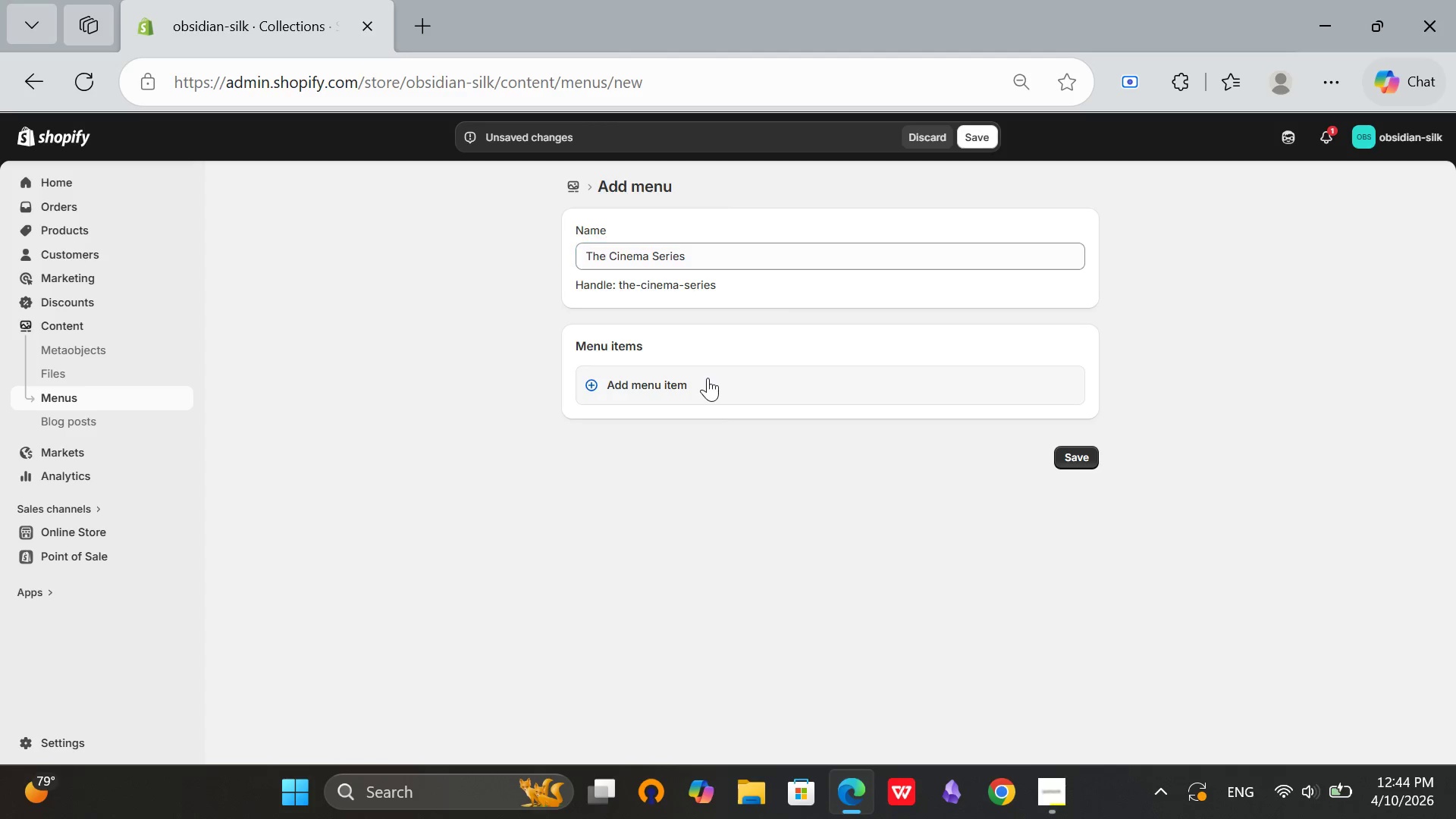 
left_click([708, 378])
 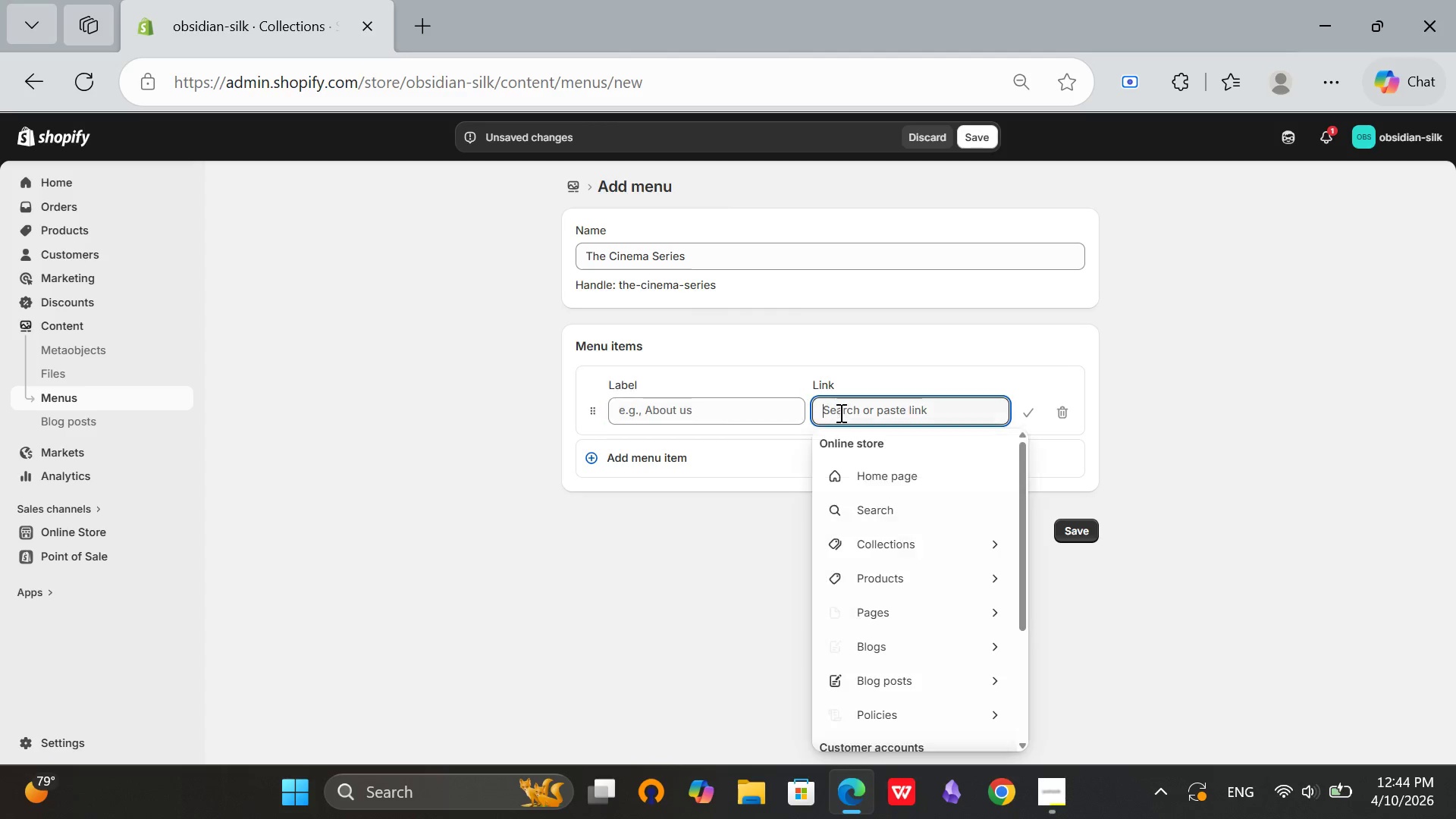 
left_click([838, 410])
 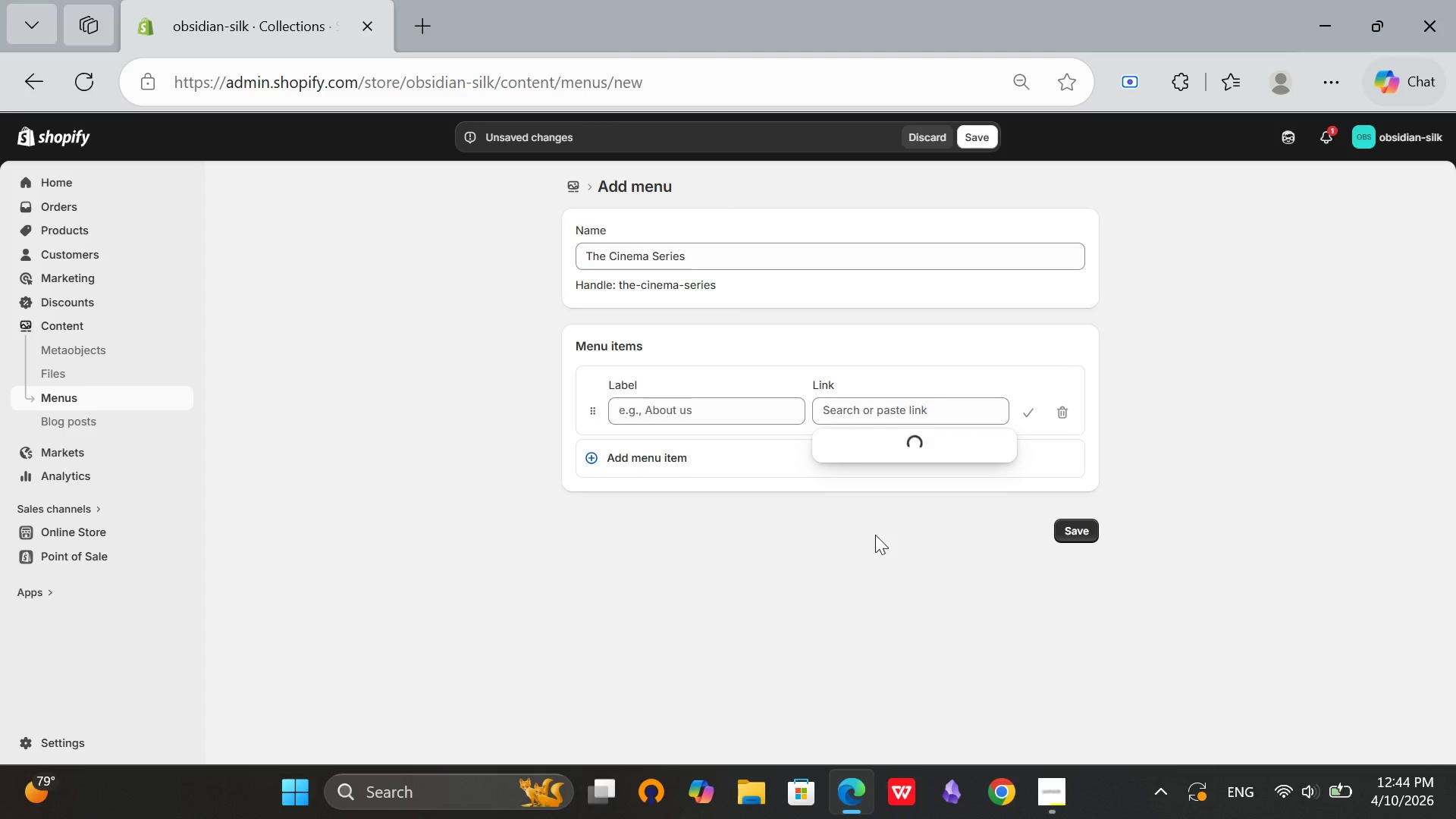 
left_click([875, 535])
 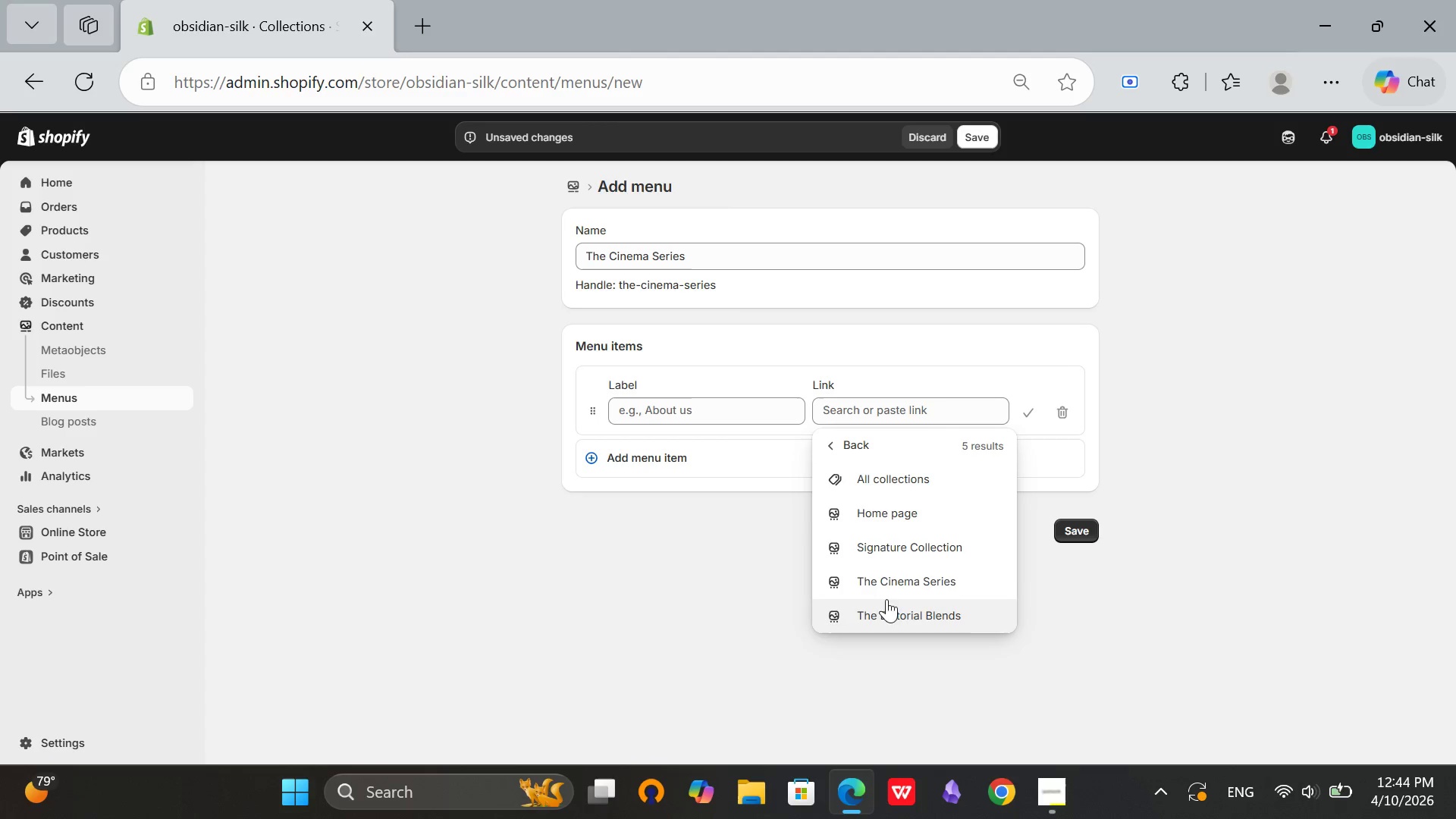 
left_click([887, 582])
 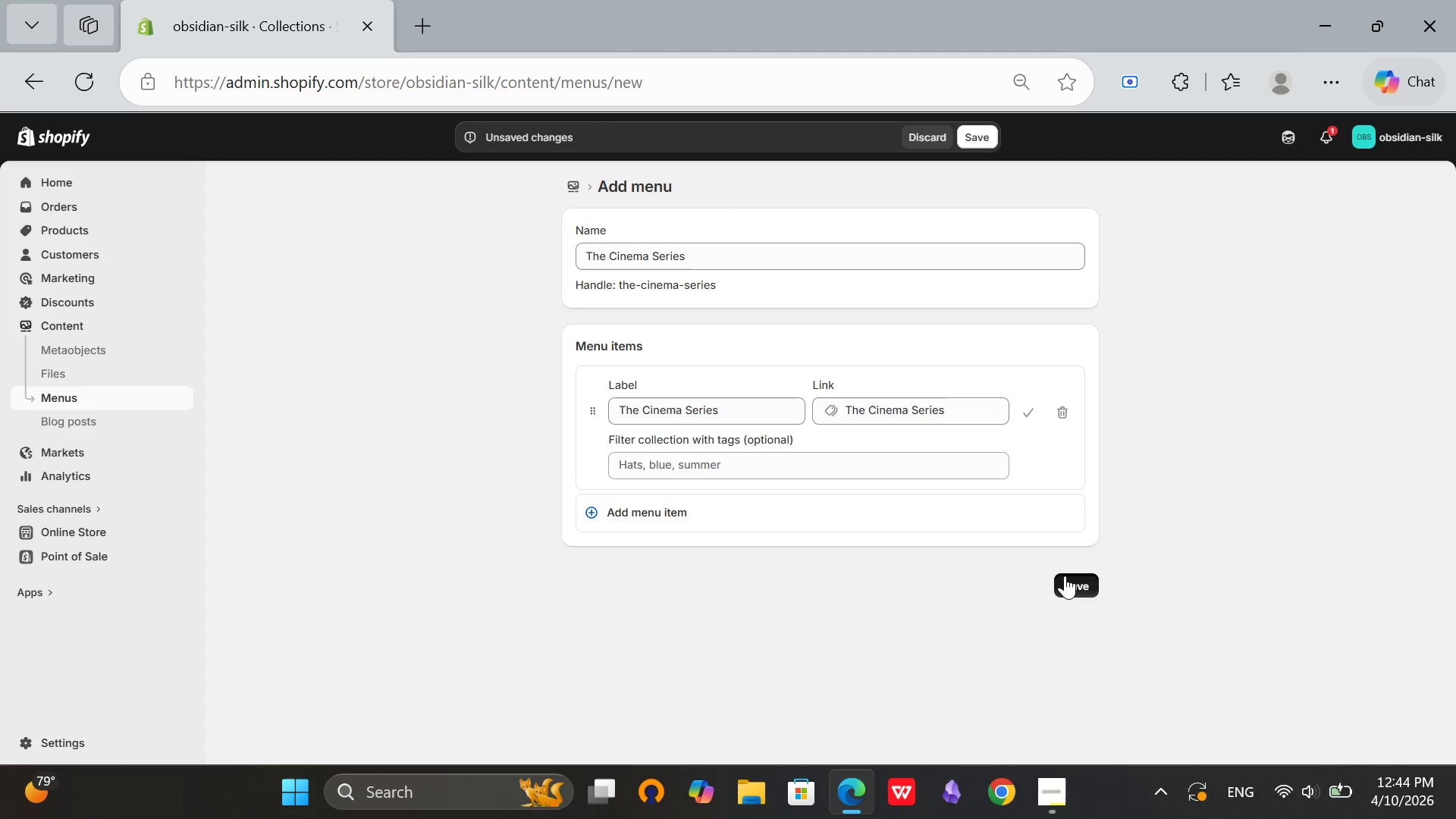 
left_click([1065, 576])
 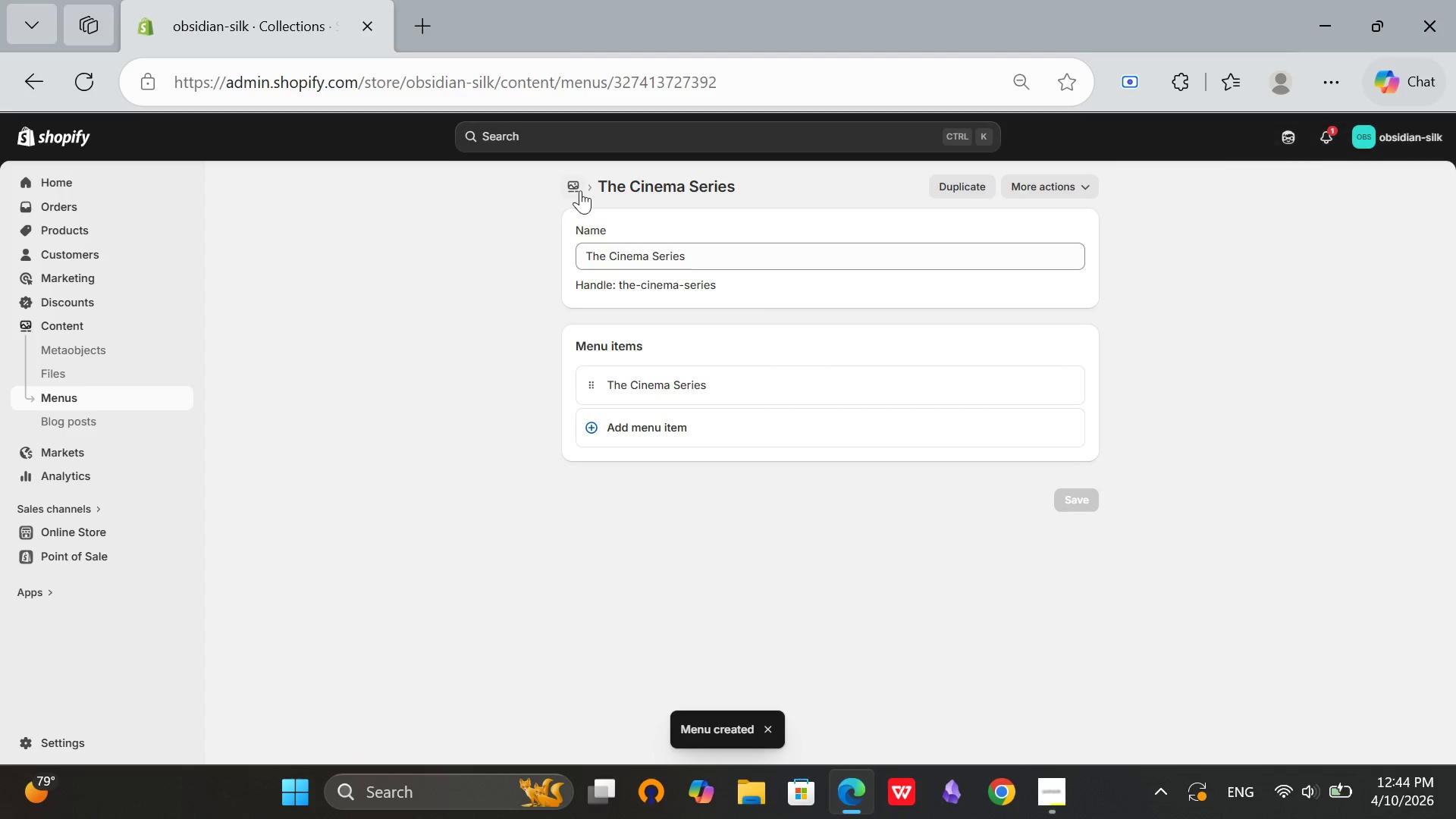 
left_click([579, 188])
 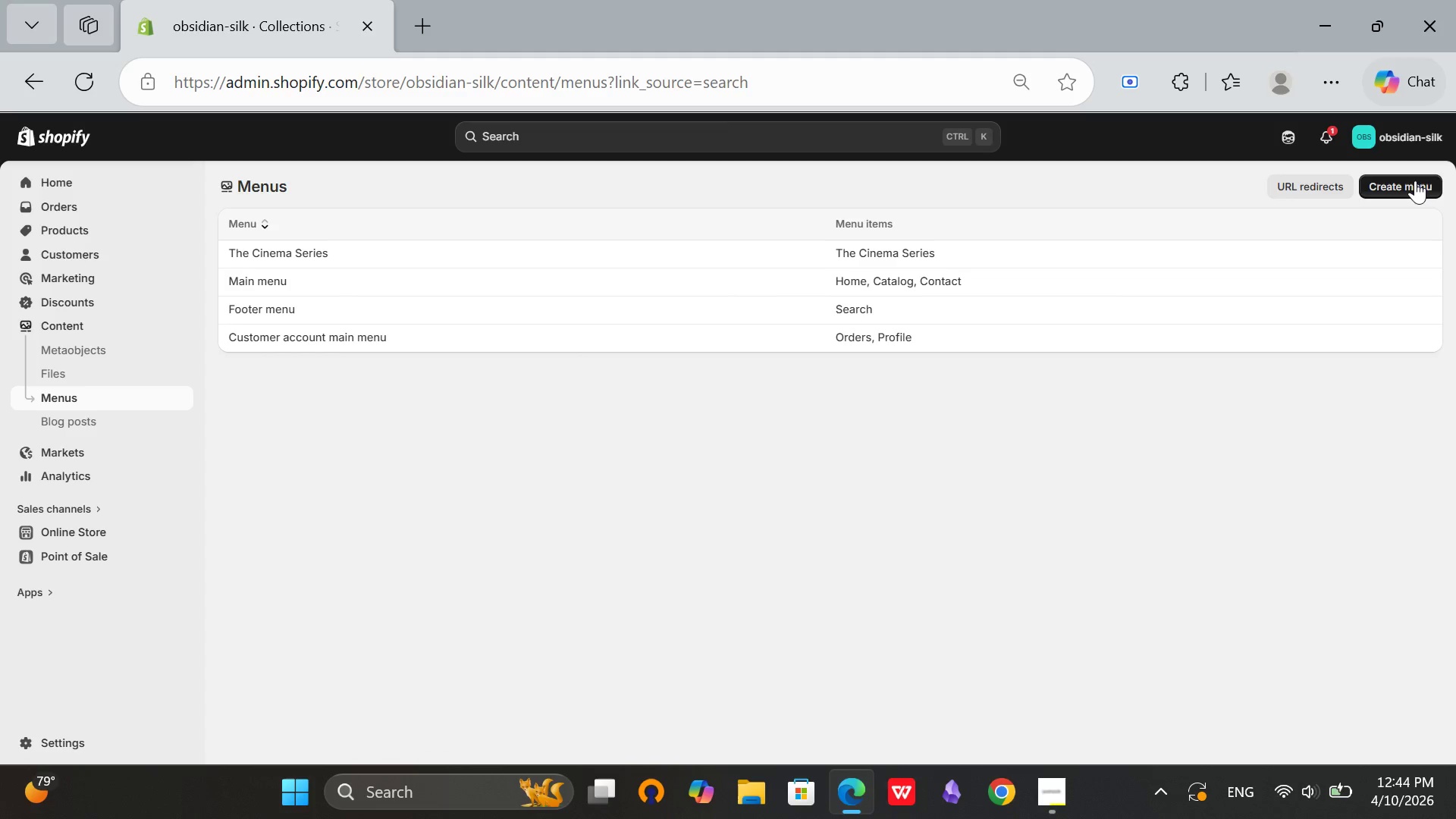 
left_click([1411, 187])
 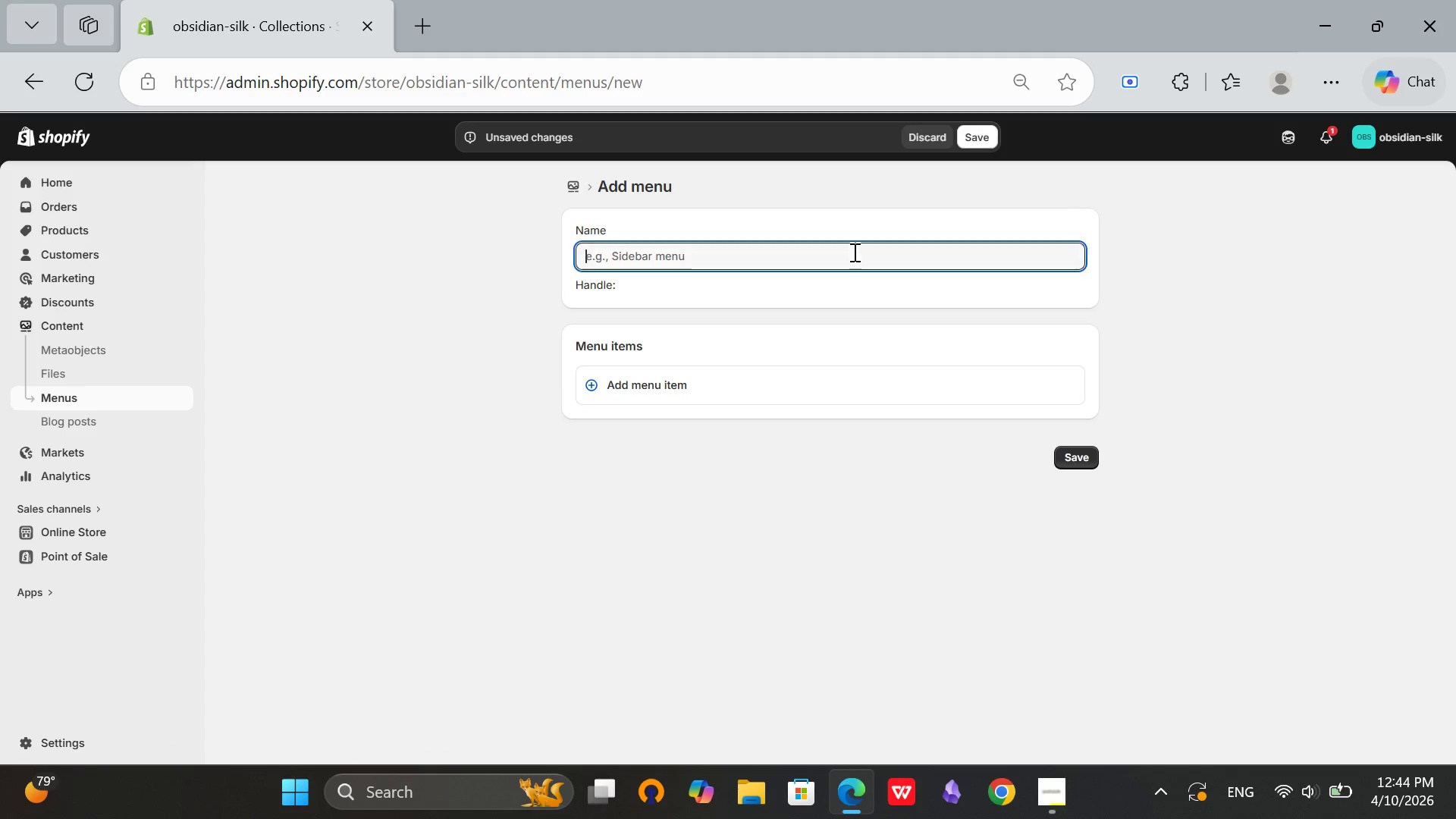 
left_click([853, 252])
 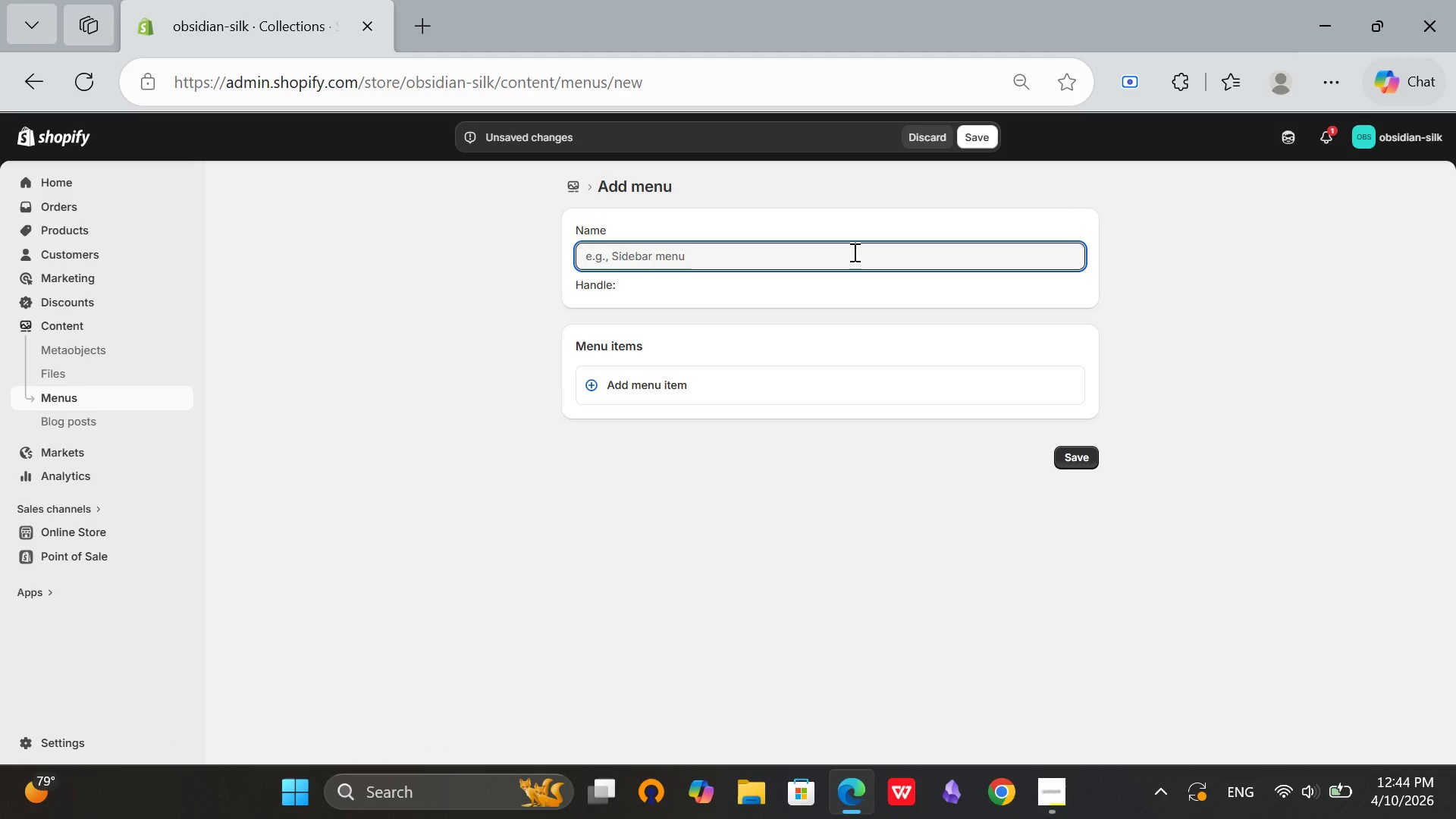 
type(The Editorial Blends)
 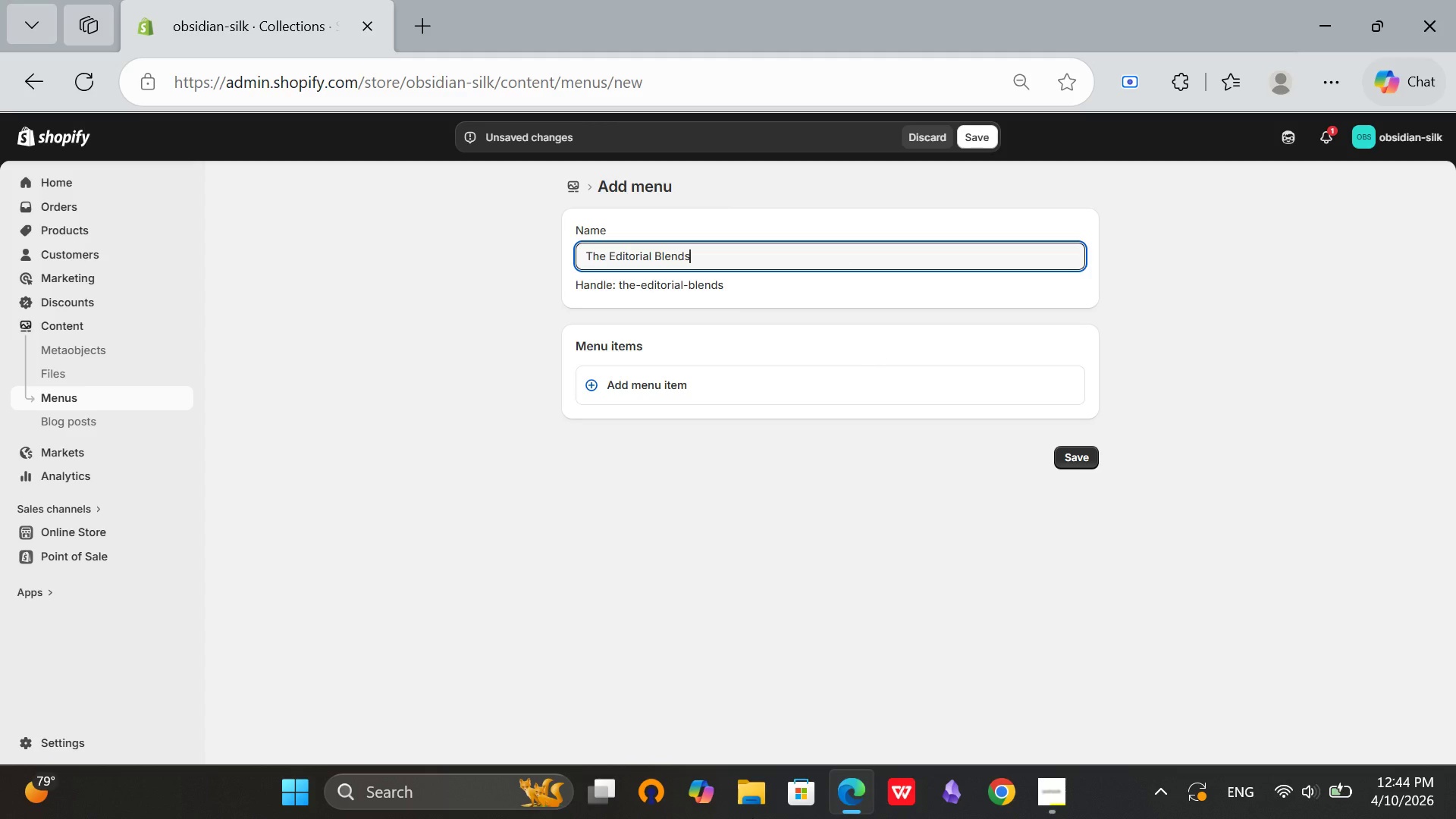 
wait(5.3)
 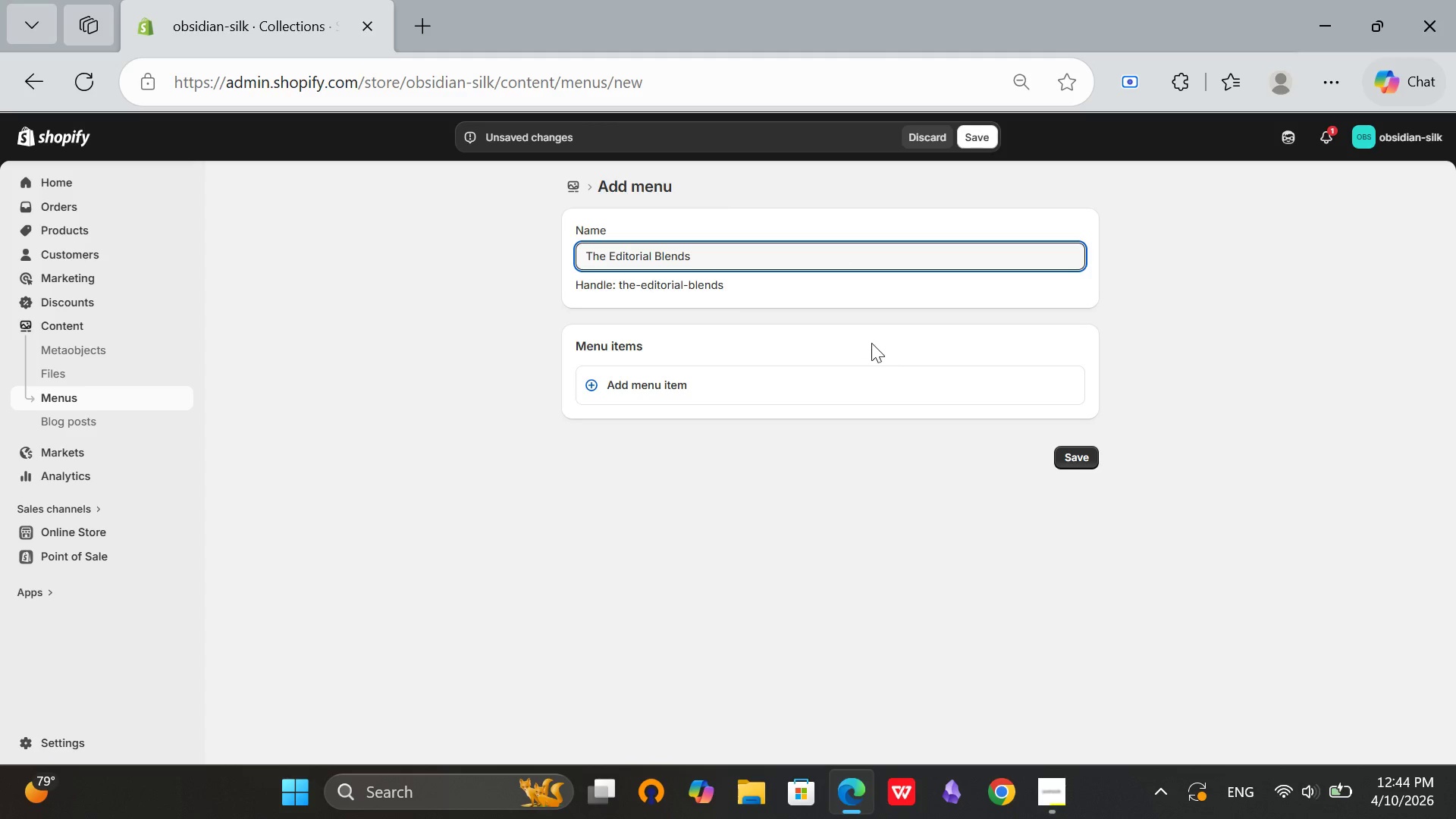 
mouse_move([1265, 802])
 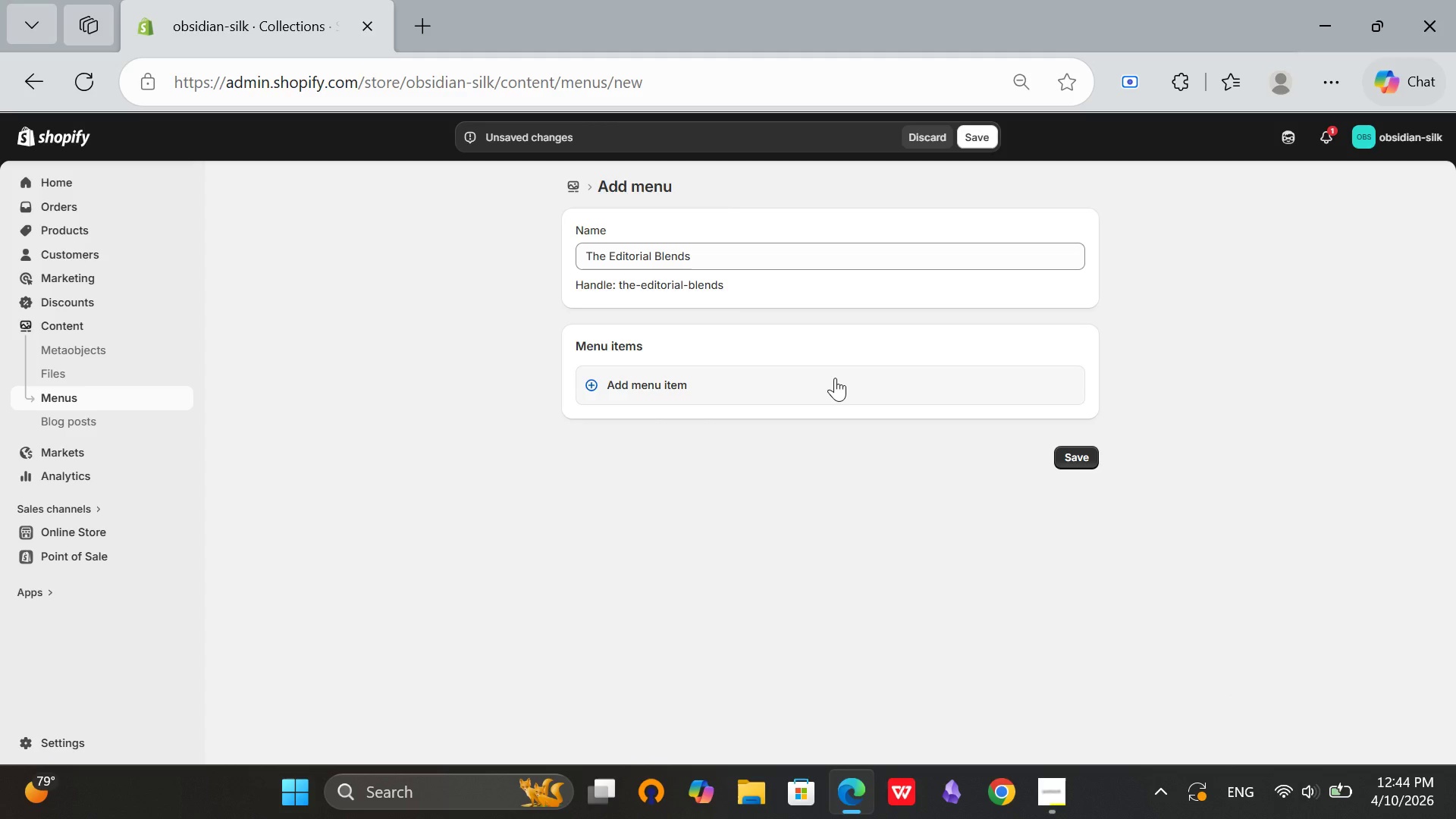 
left_click([835, 378])
 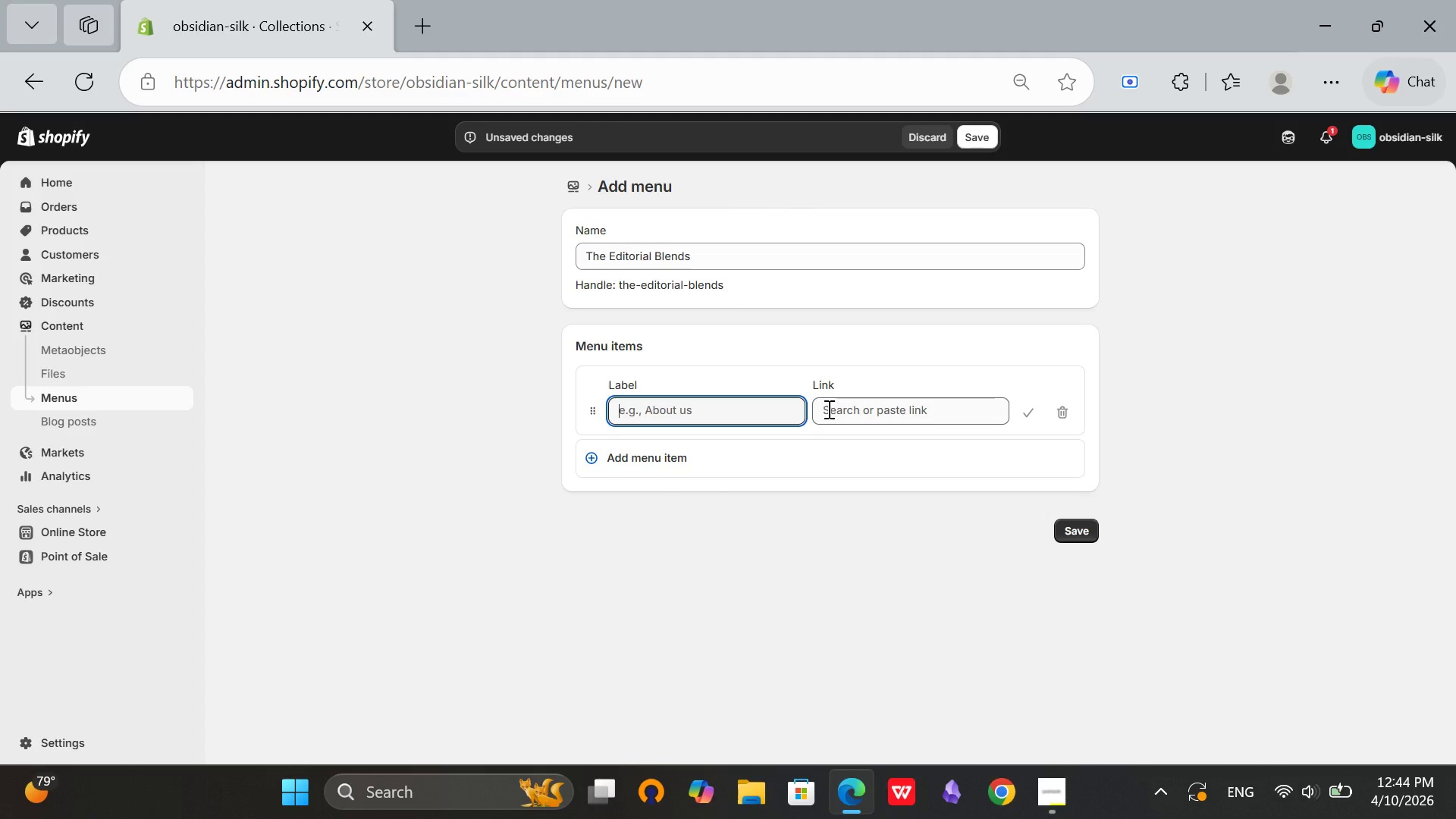 
left_click([827, 409])
 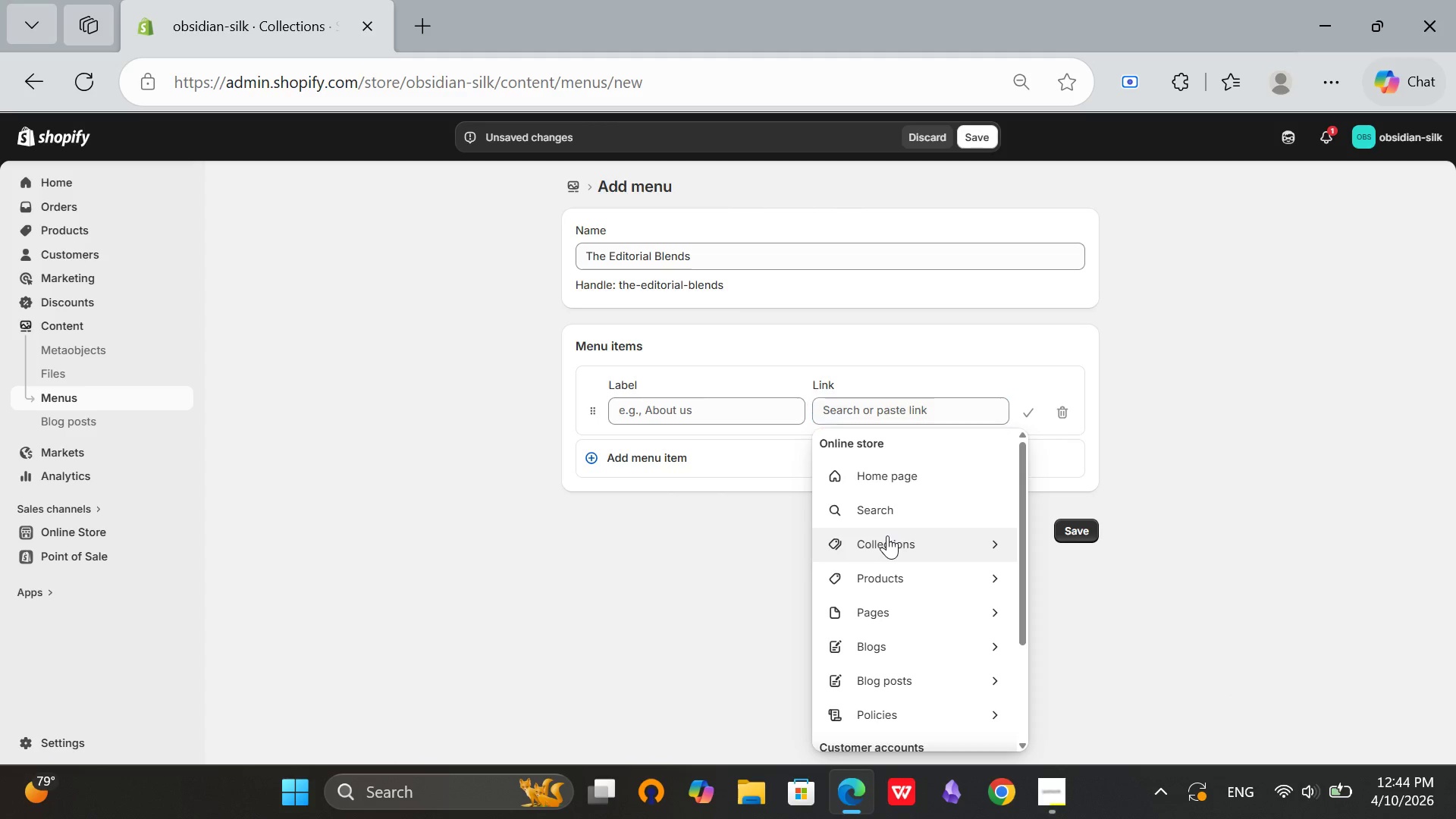 
left_click([887, 535])
 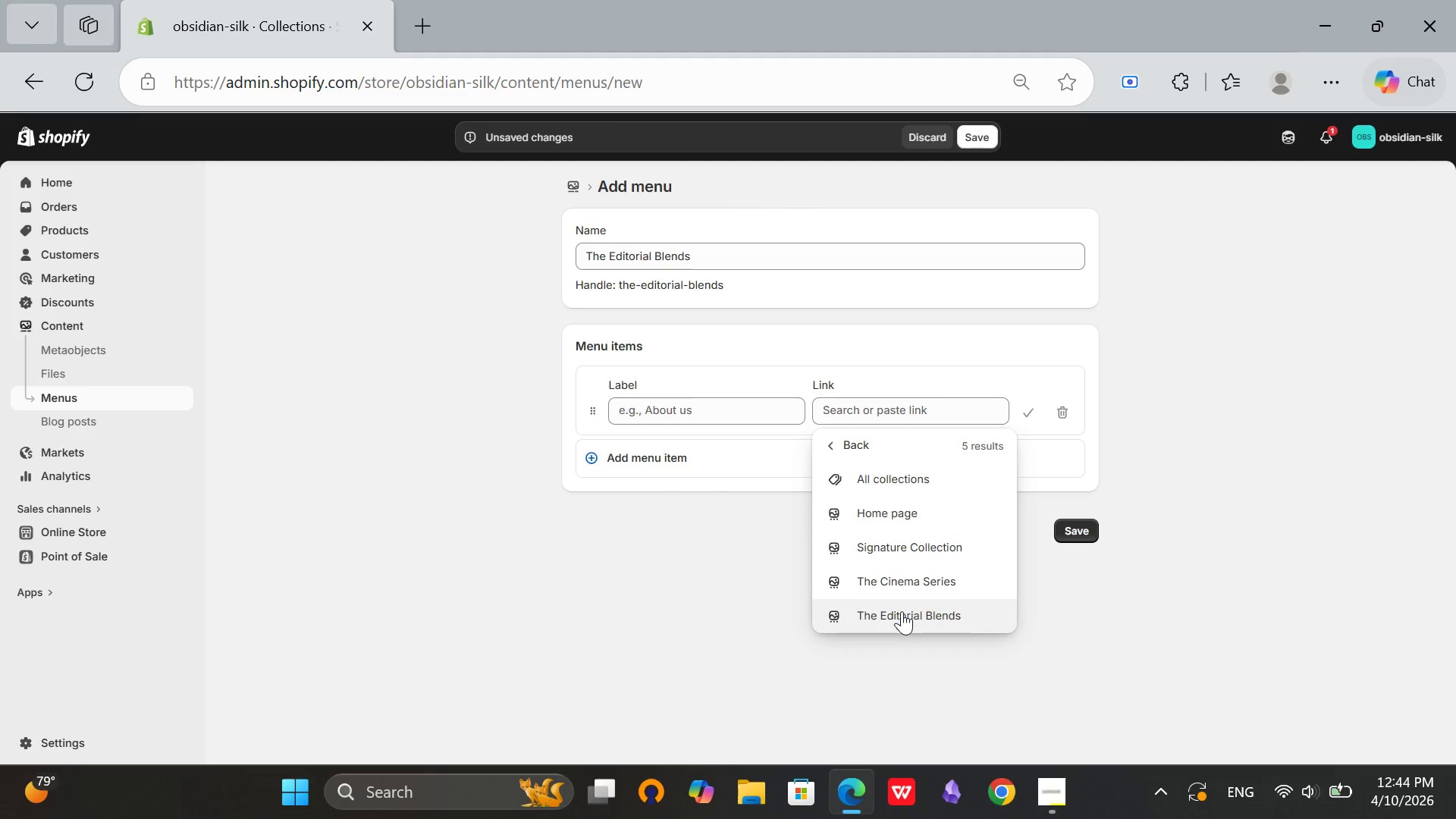 
left_click([902, 611])
 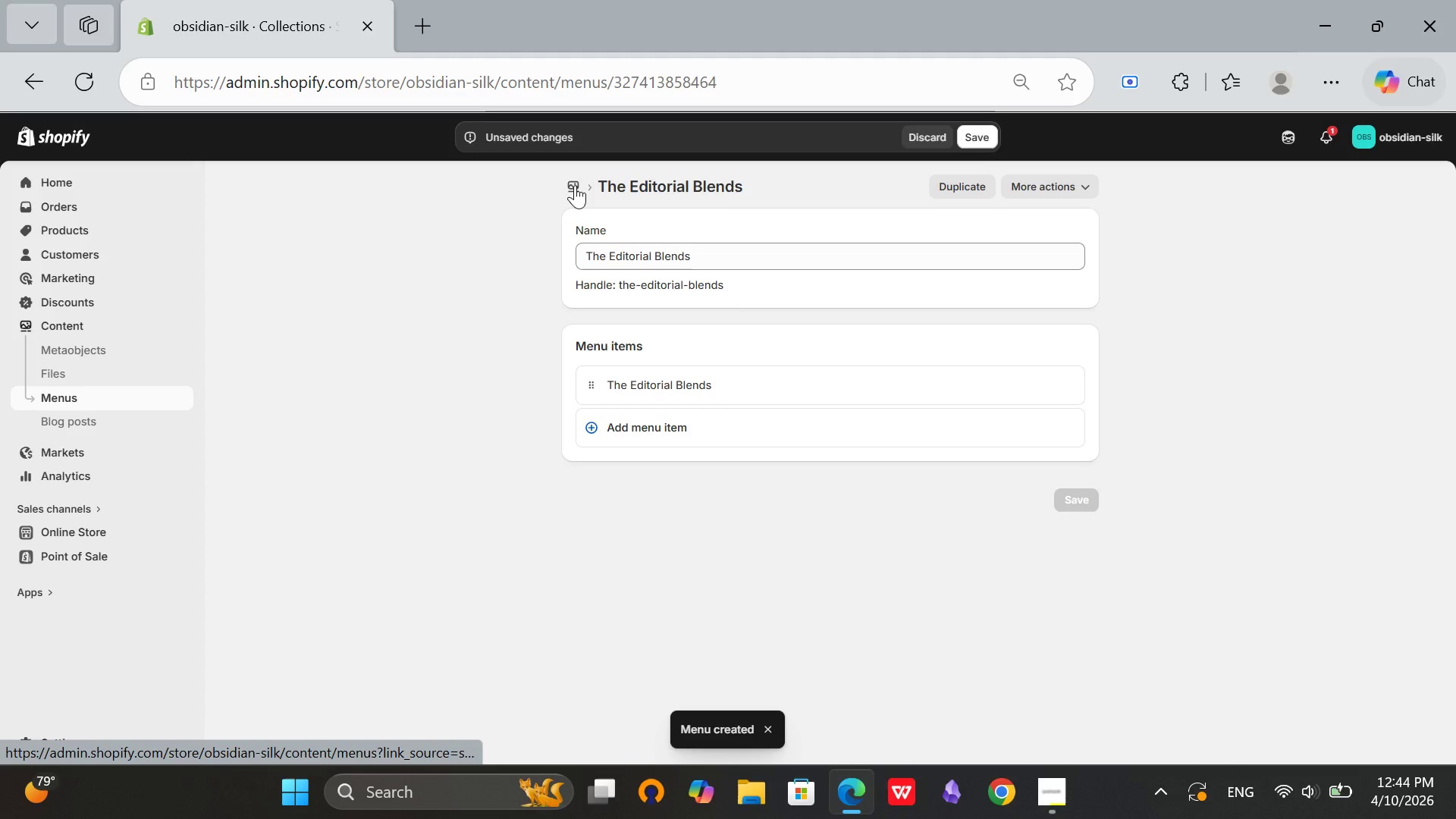 
left_click([575, 185])
 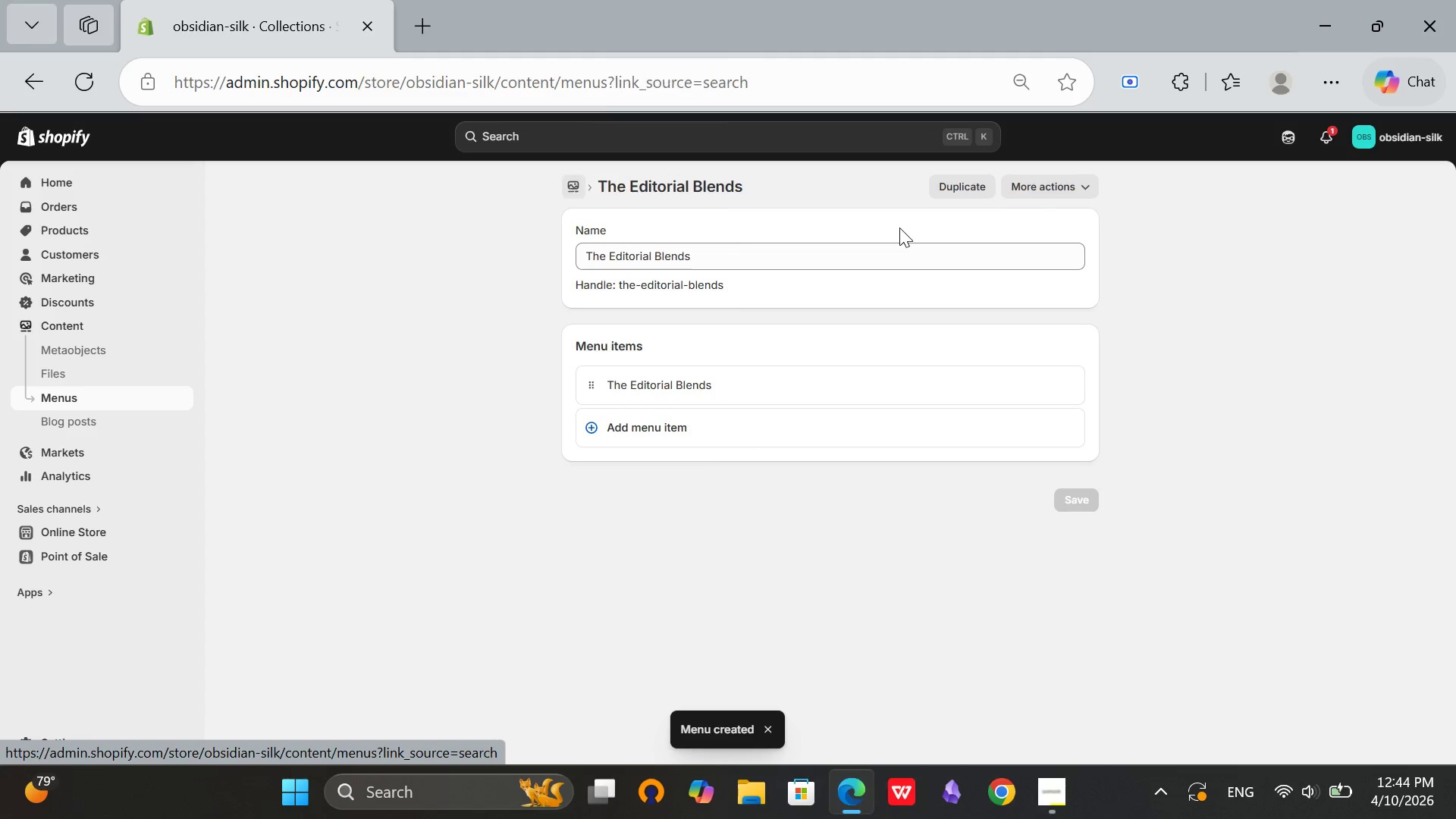 
mouse_move([915, 217])
 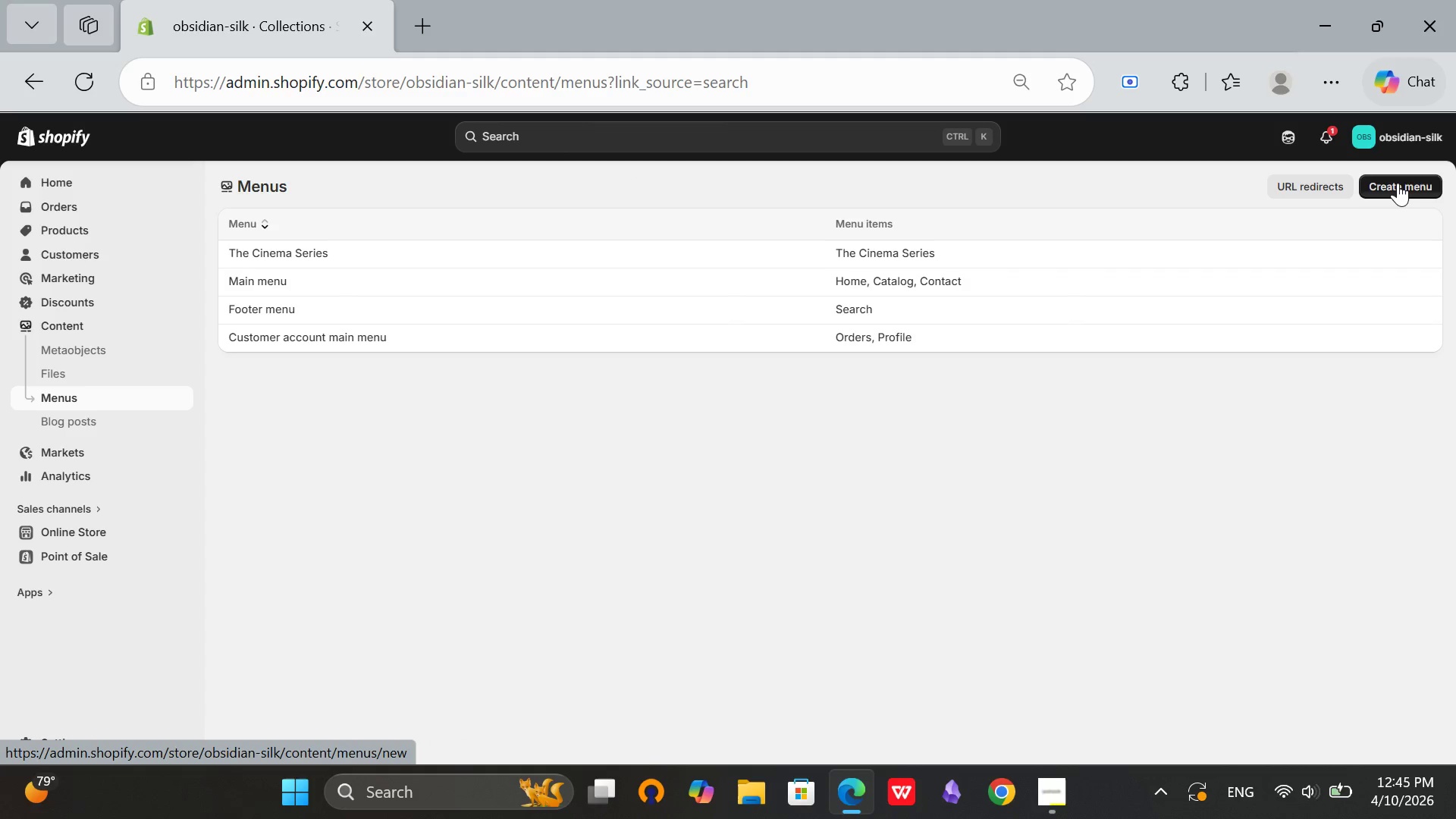 
left_click([1398, 183])
 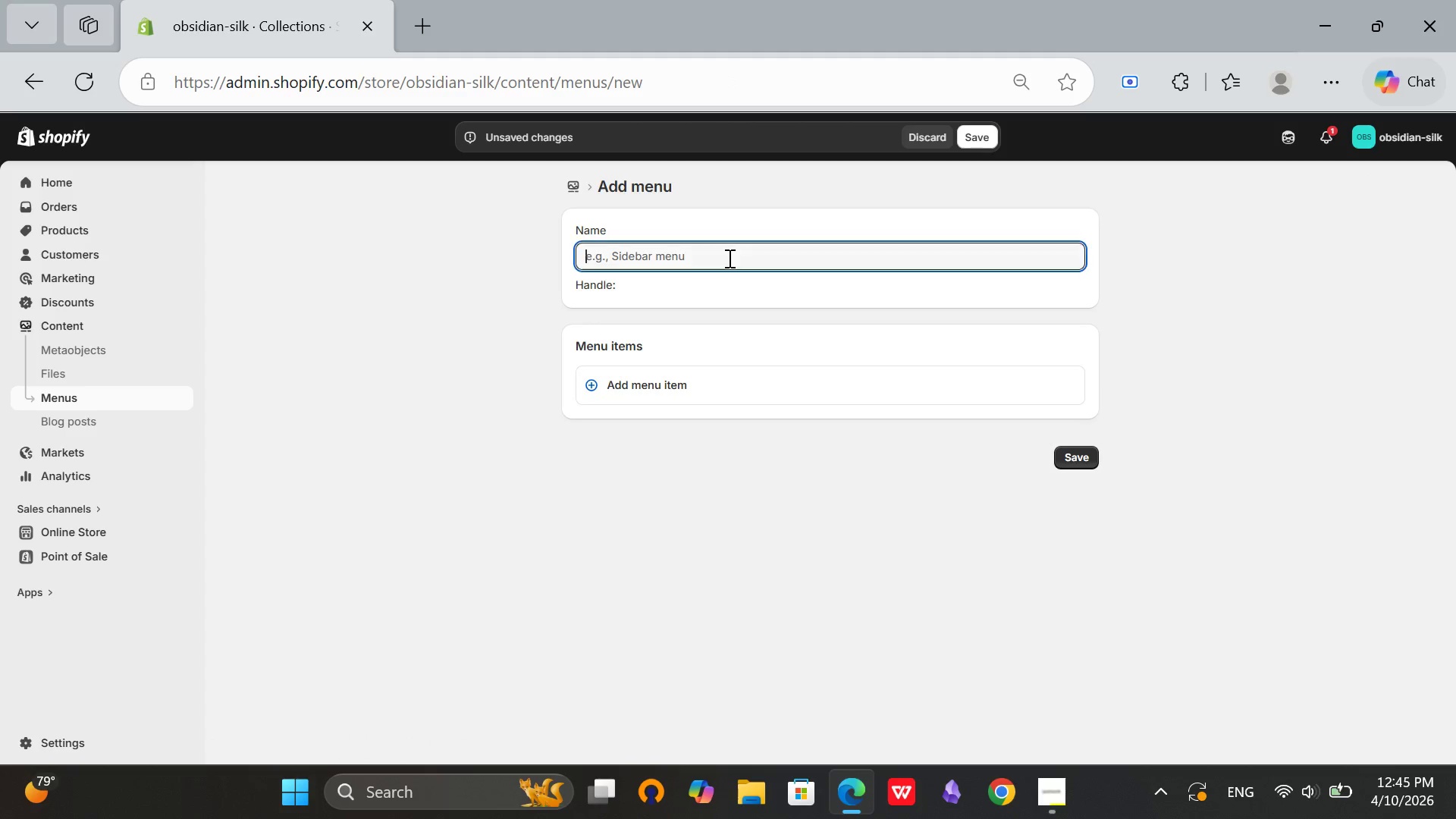 
left_click([728, 258])
 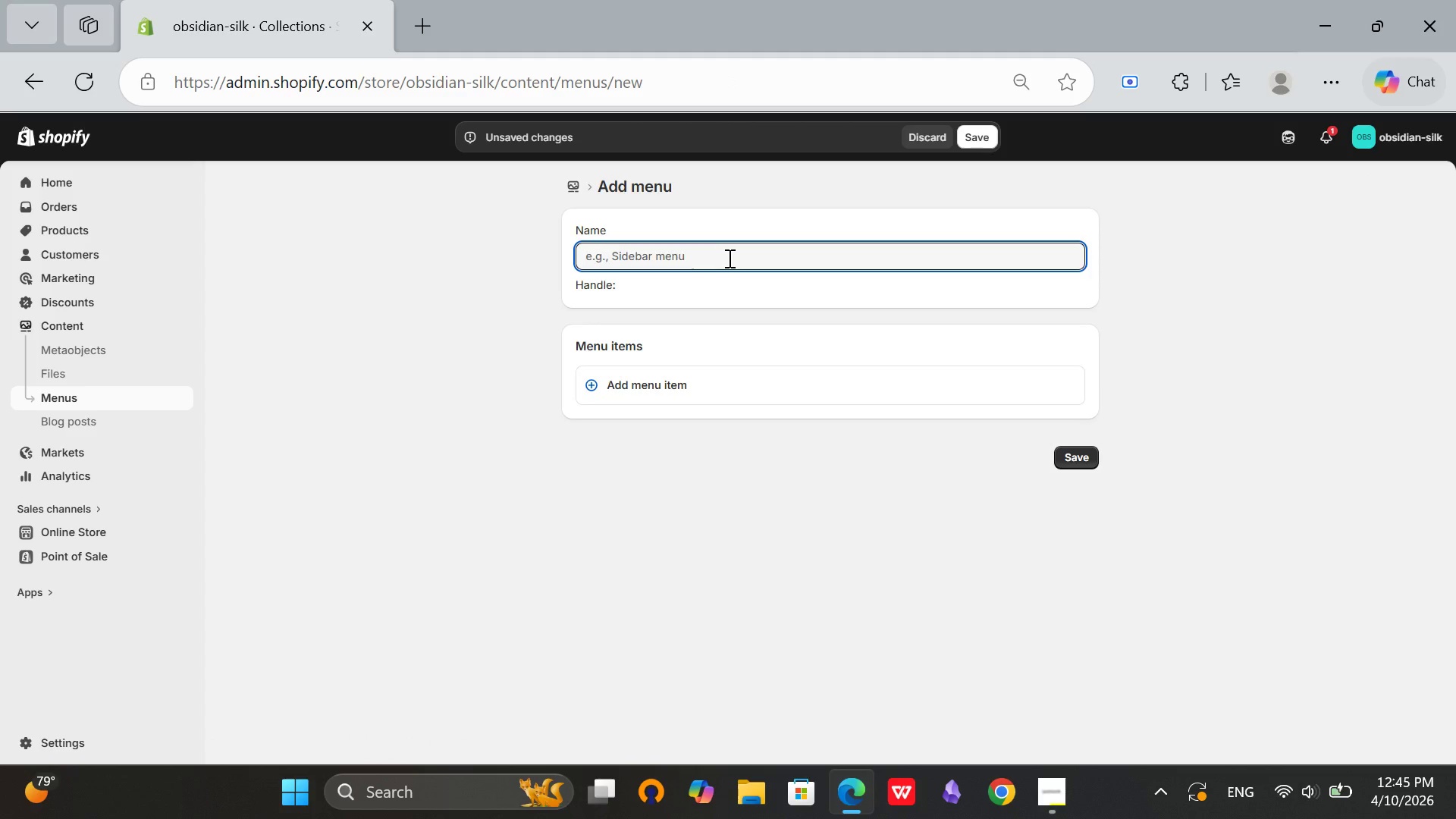 
type(So)
key(Backspace)
type(ignature Collev)
key(Backspace)
type(ction)
 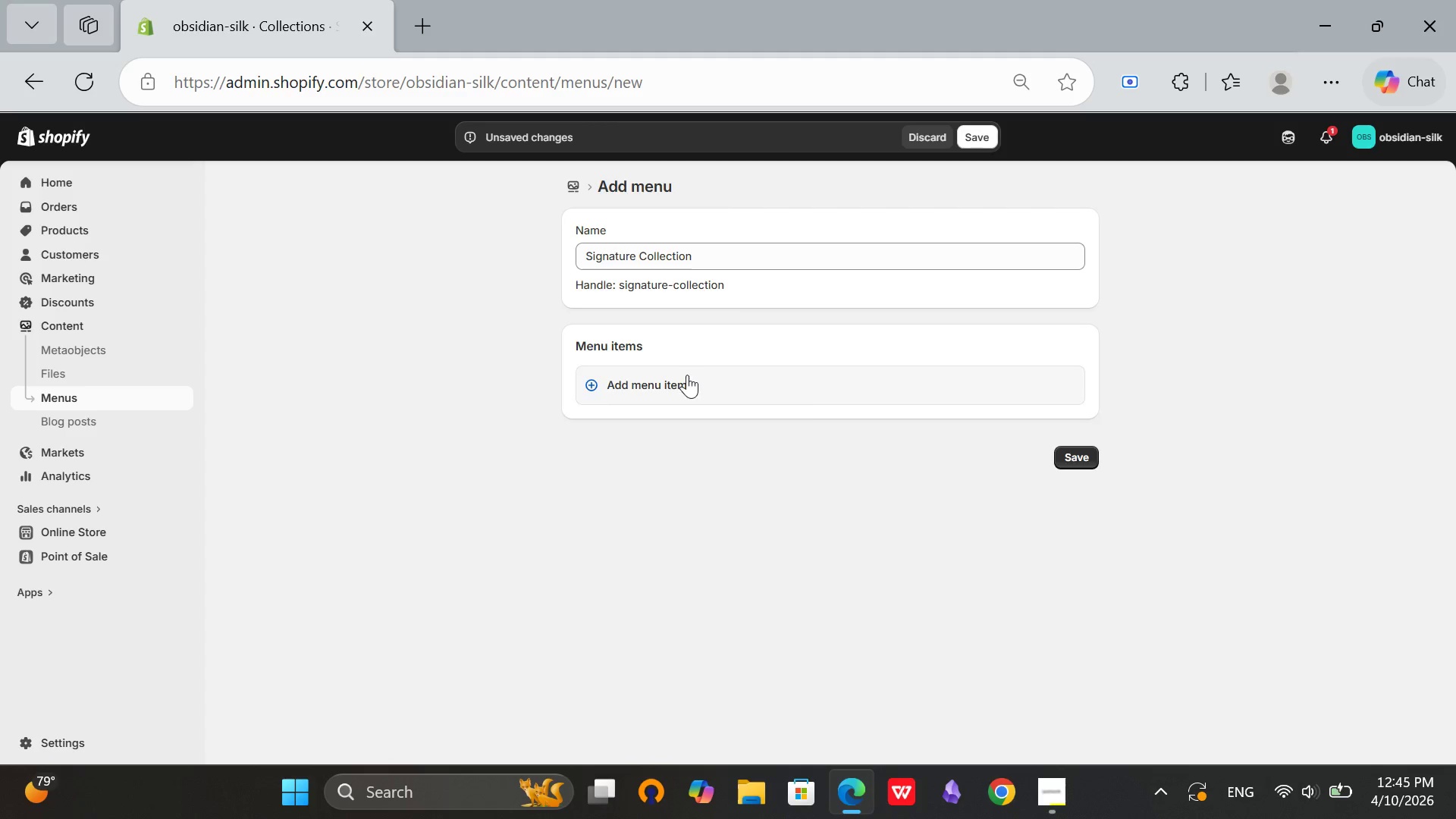 
left_click([687, 375])
 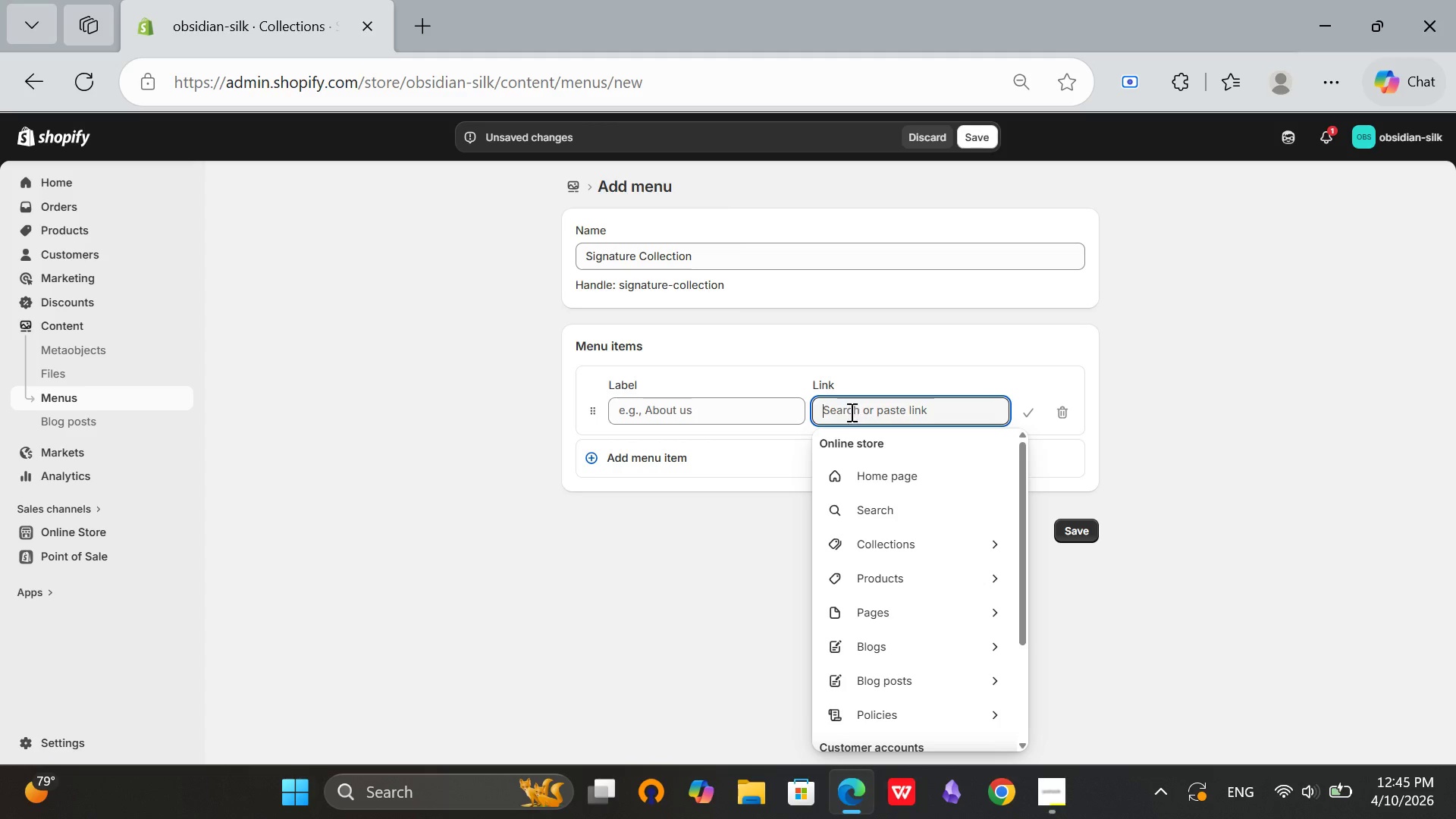 
left_click([849, 408])
 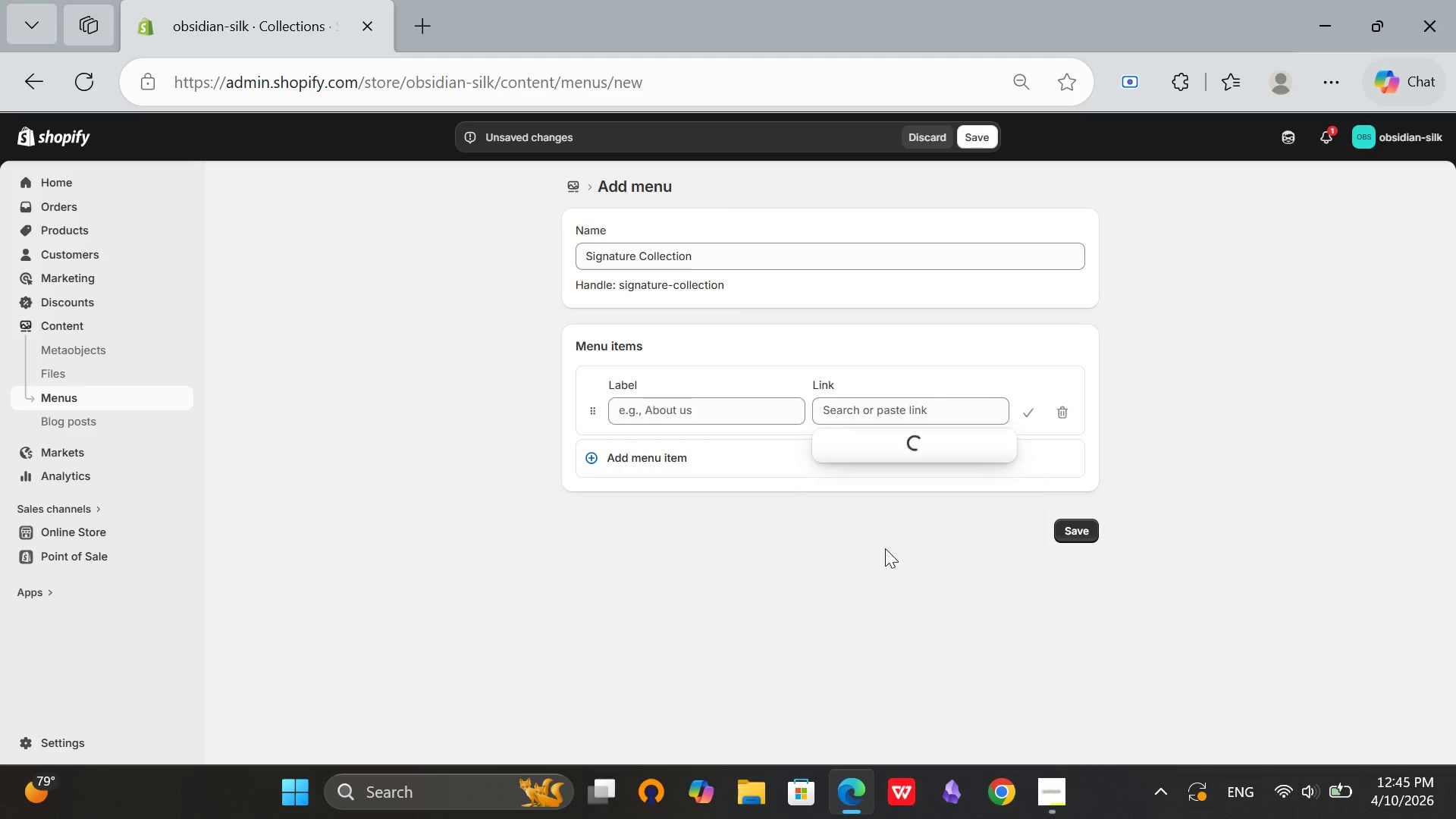 
left_click([885, 548])
 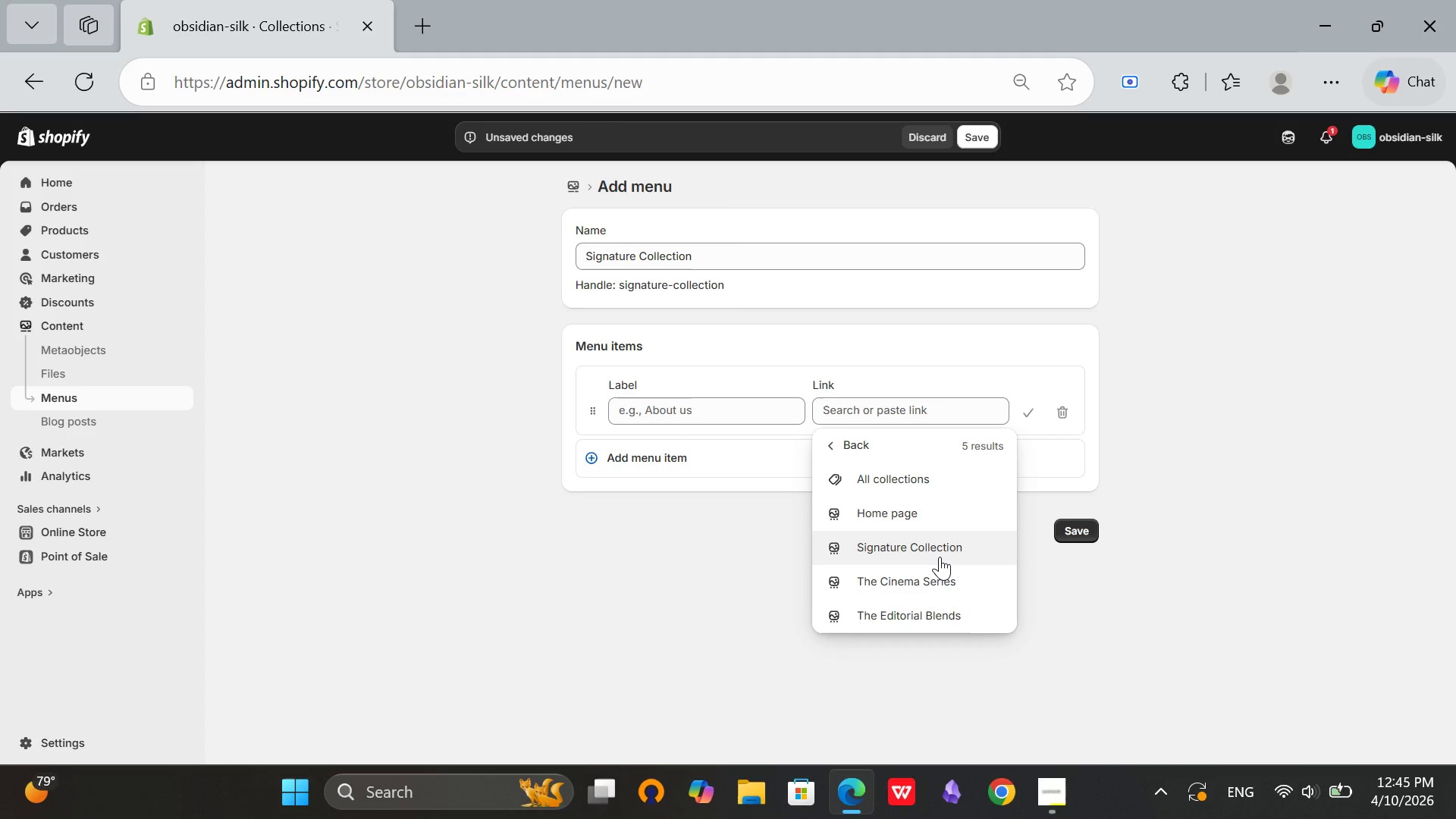 
left_click([940, 557])
 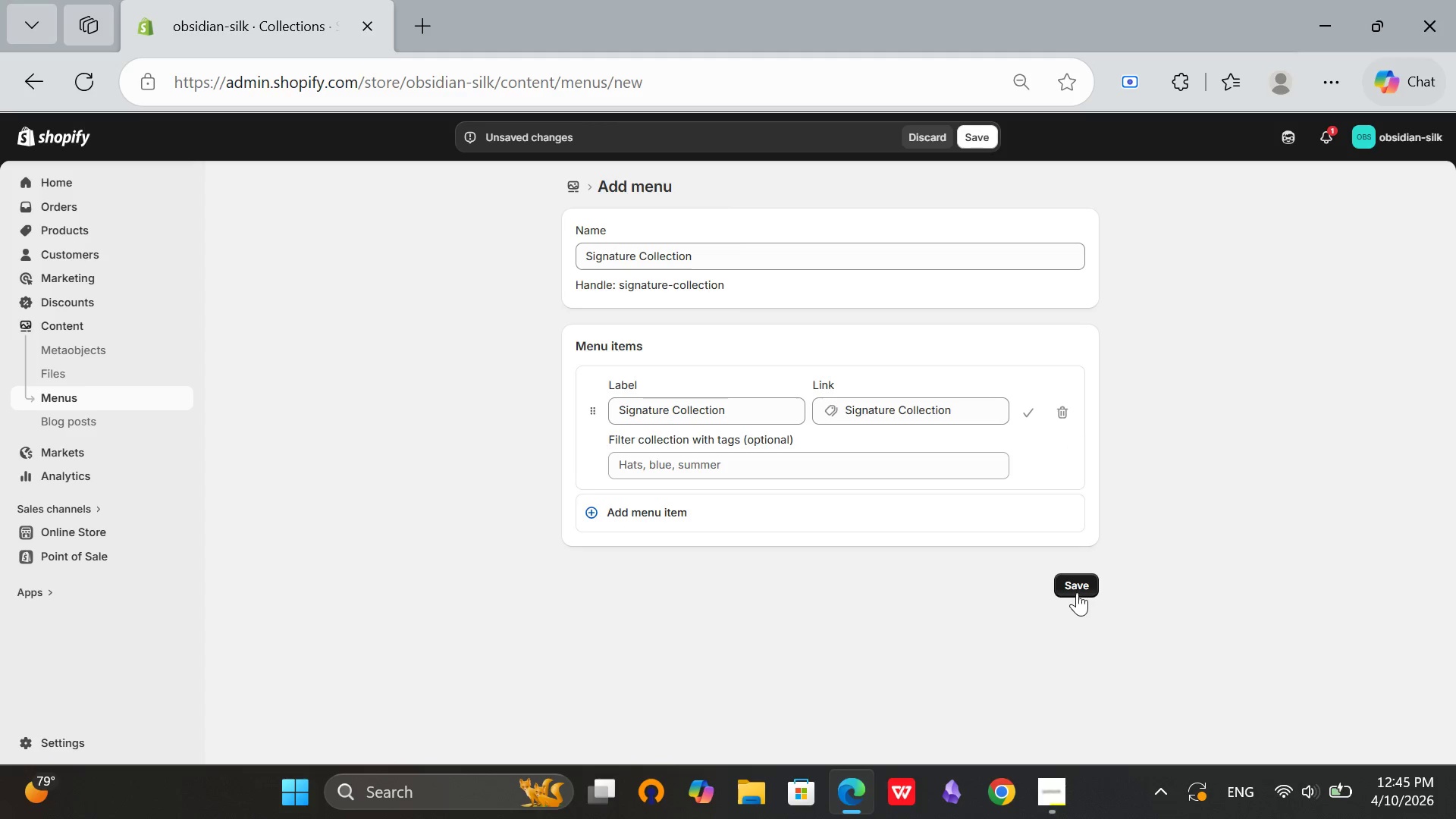 
left_click([1077, 592])
 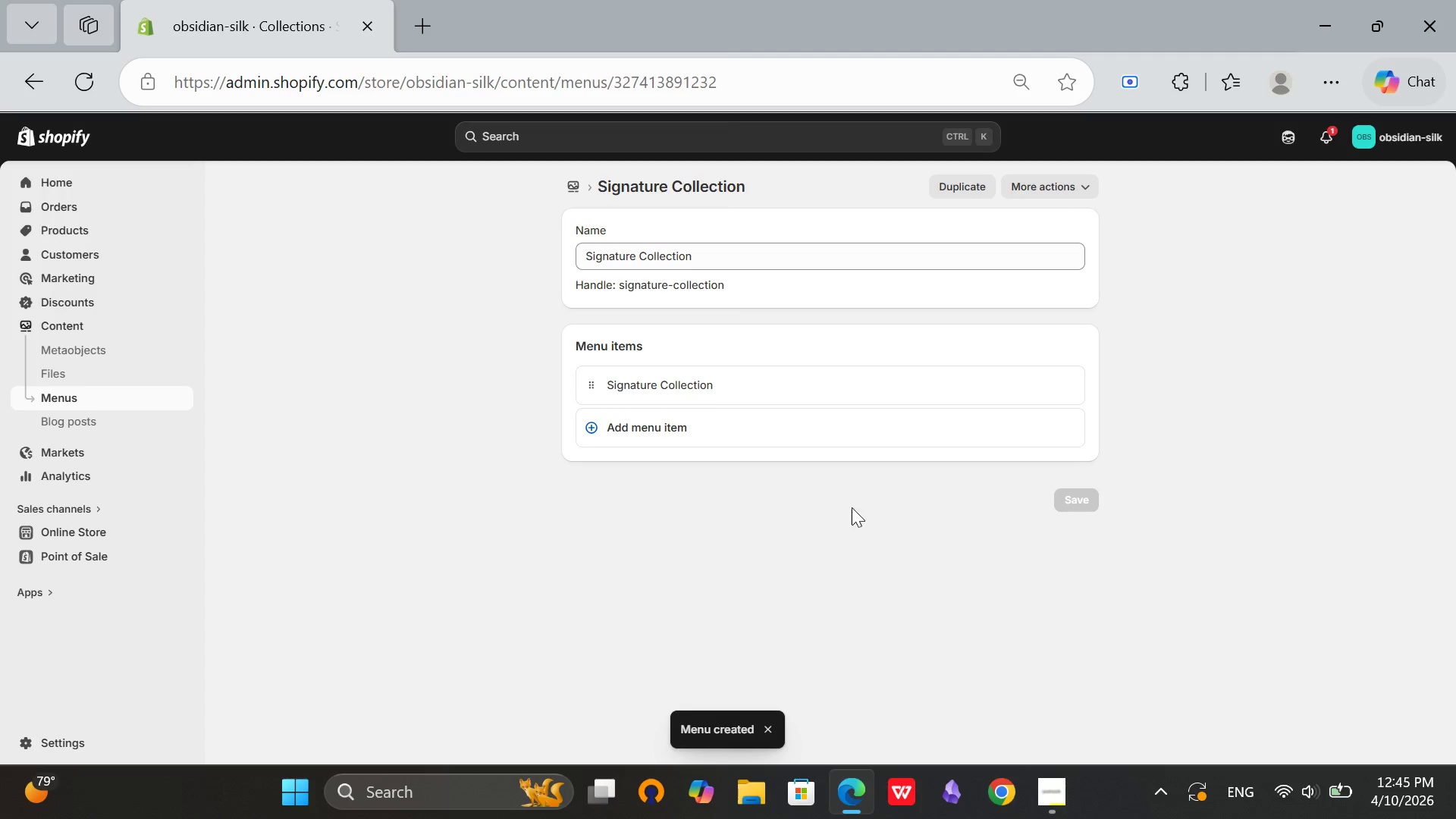 
wait(6.99)
 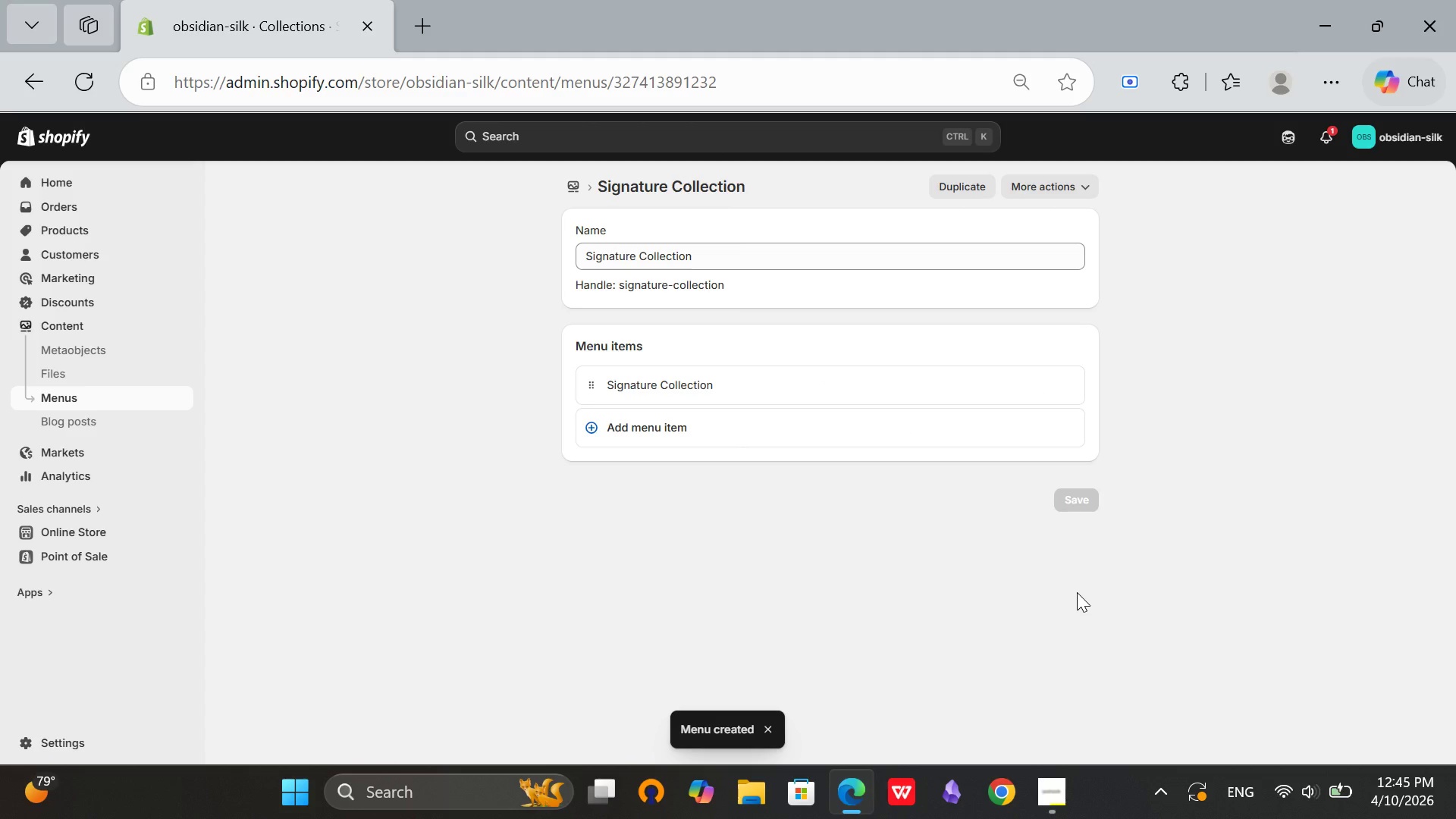 
left_click([575, 184])
 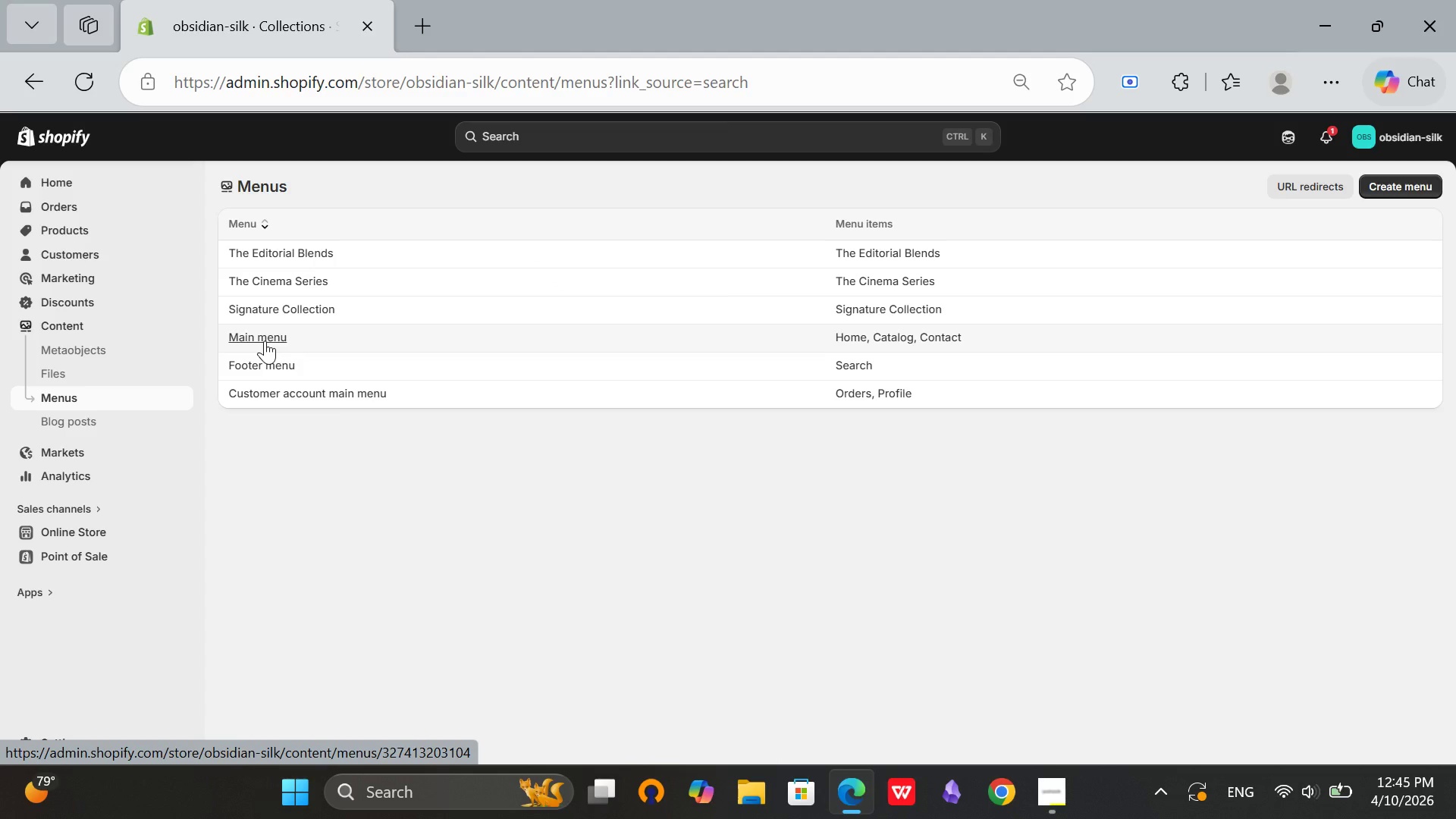 
left_click([265, 340])
 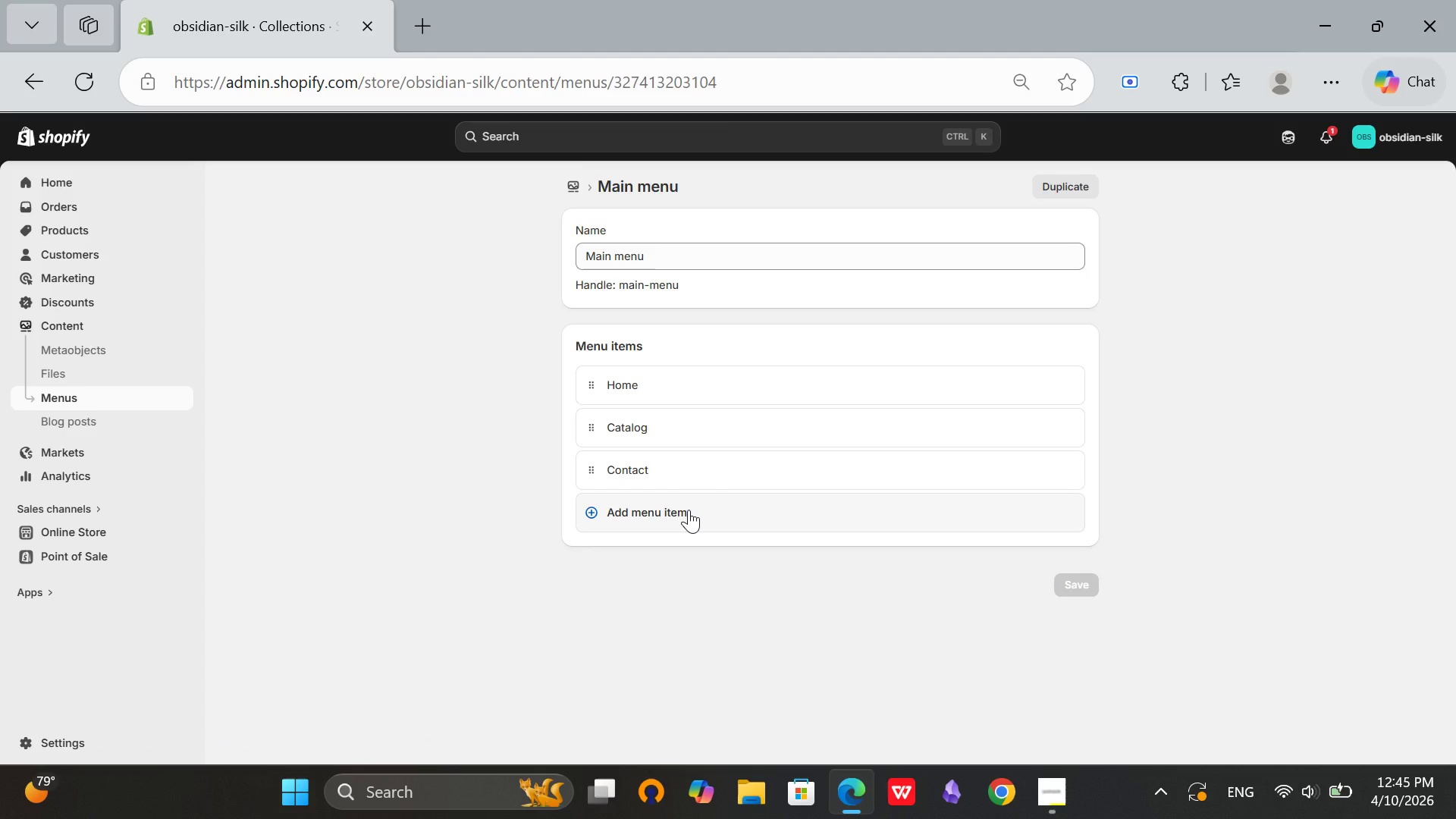 
left_click([689, 510])
 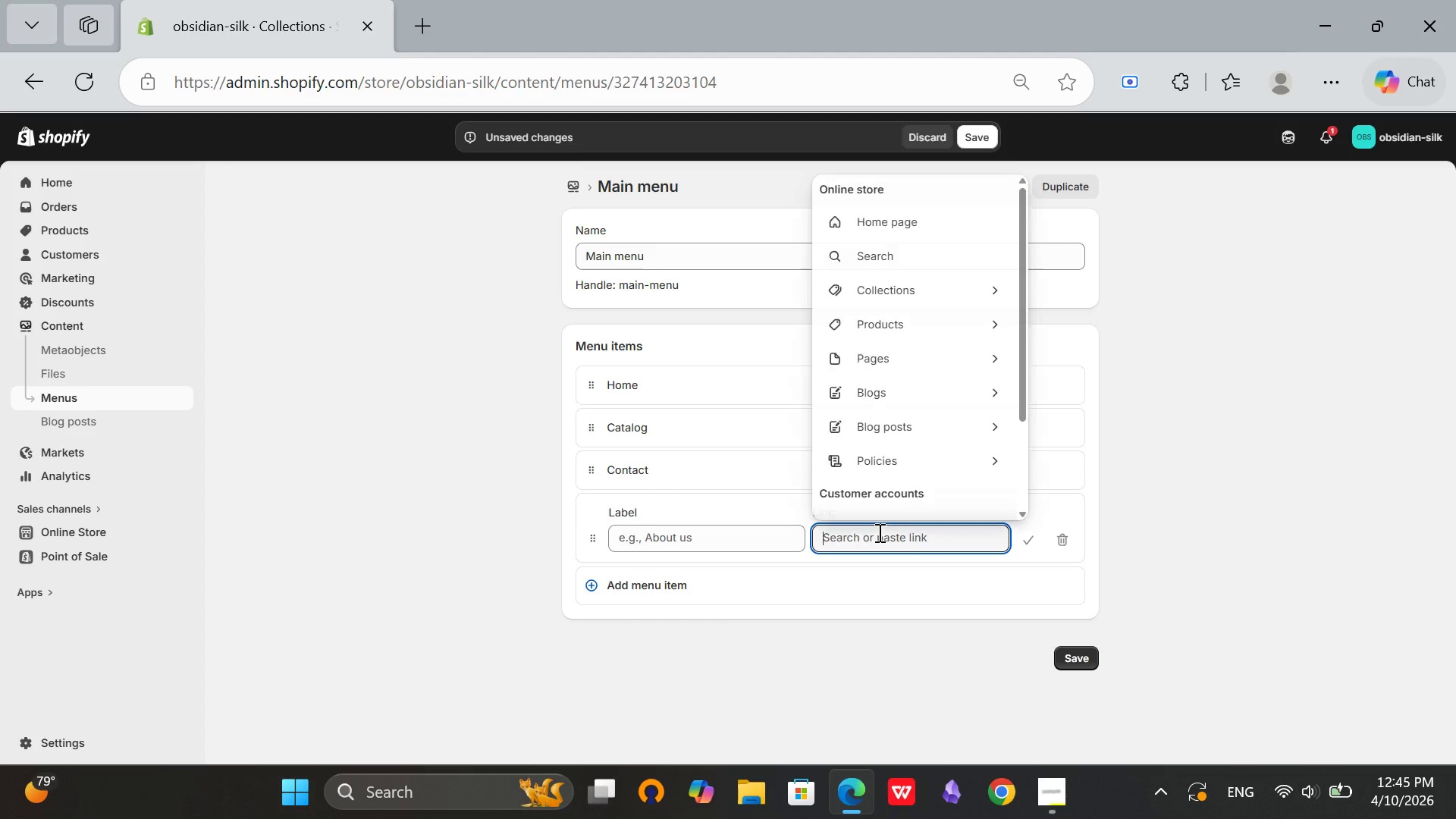 
left_click([878, 532])
 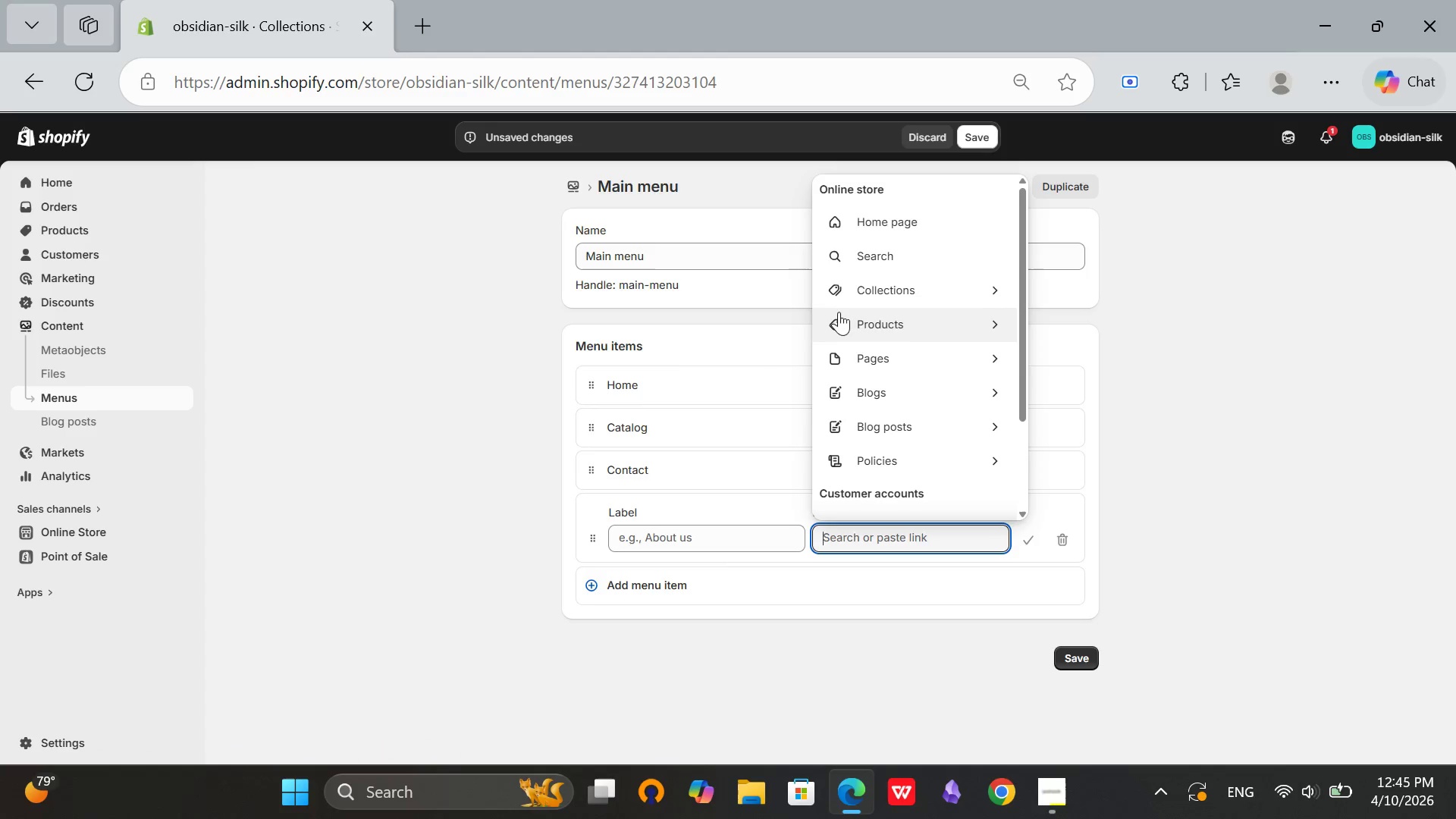 
scroll: coordinate [839, 312], scroll_direction: up, amount: 2.0
 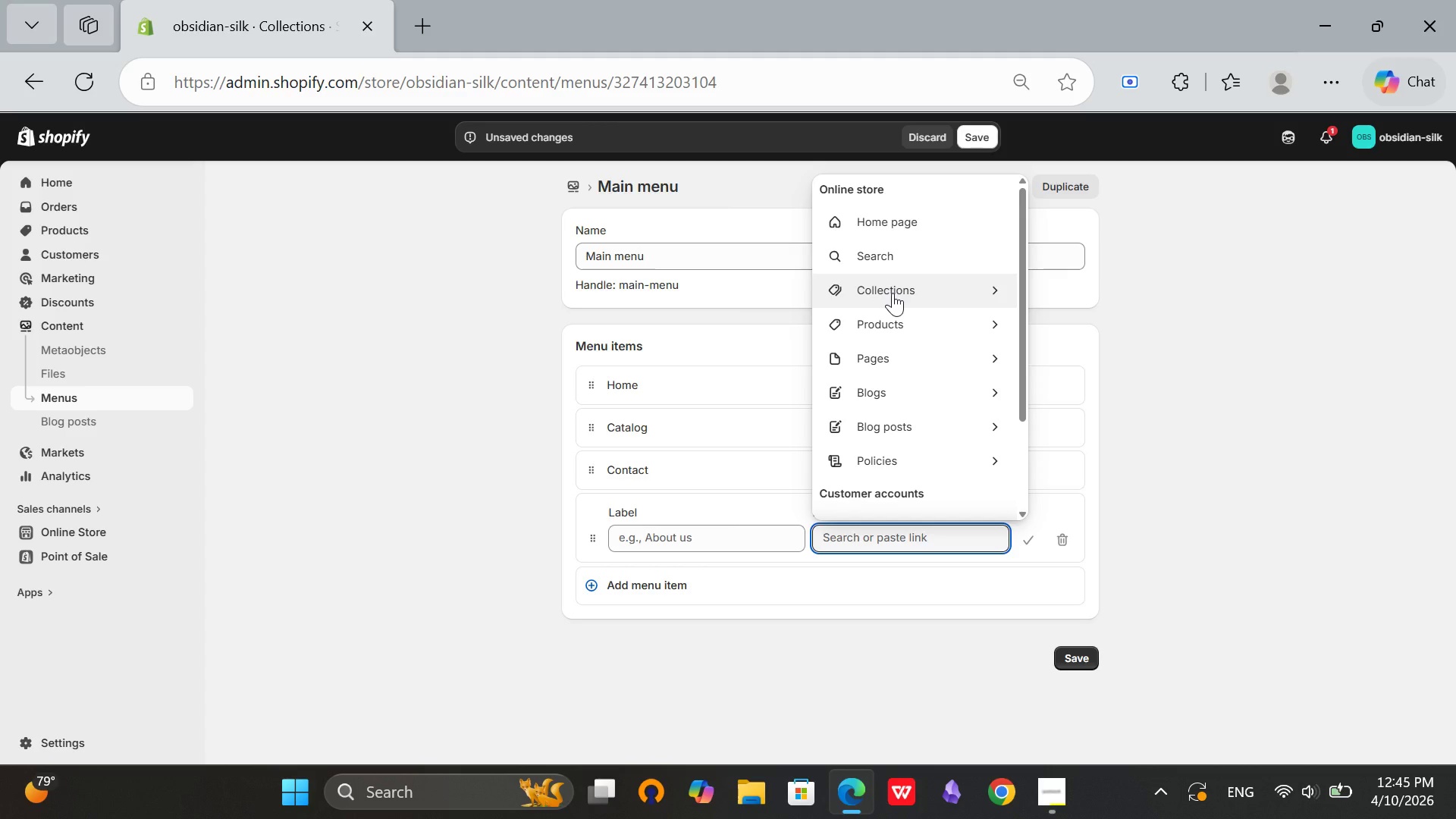 
left_click([893, 293])
 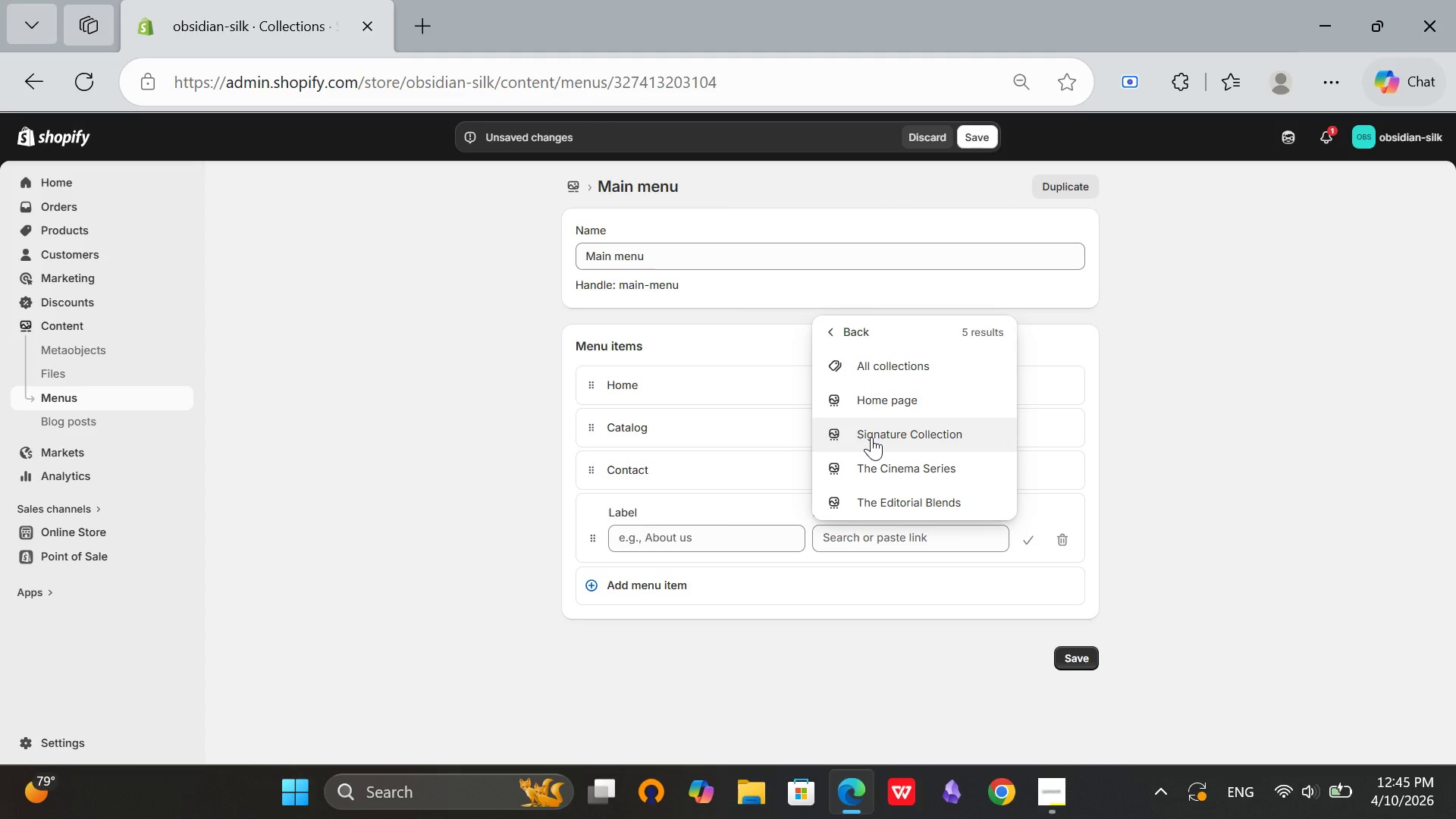 
left_click([871, 437])
 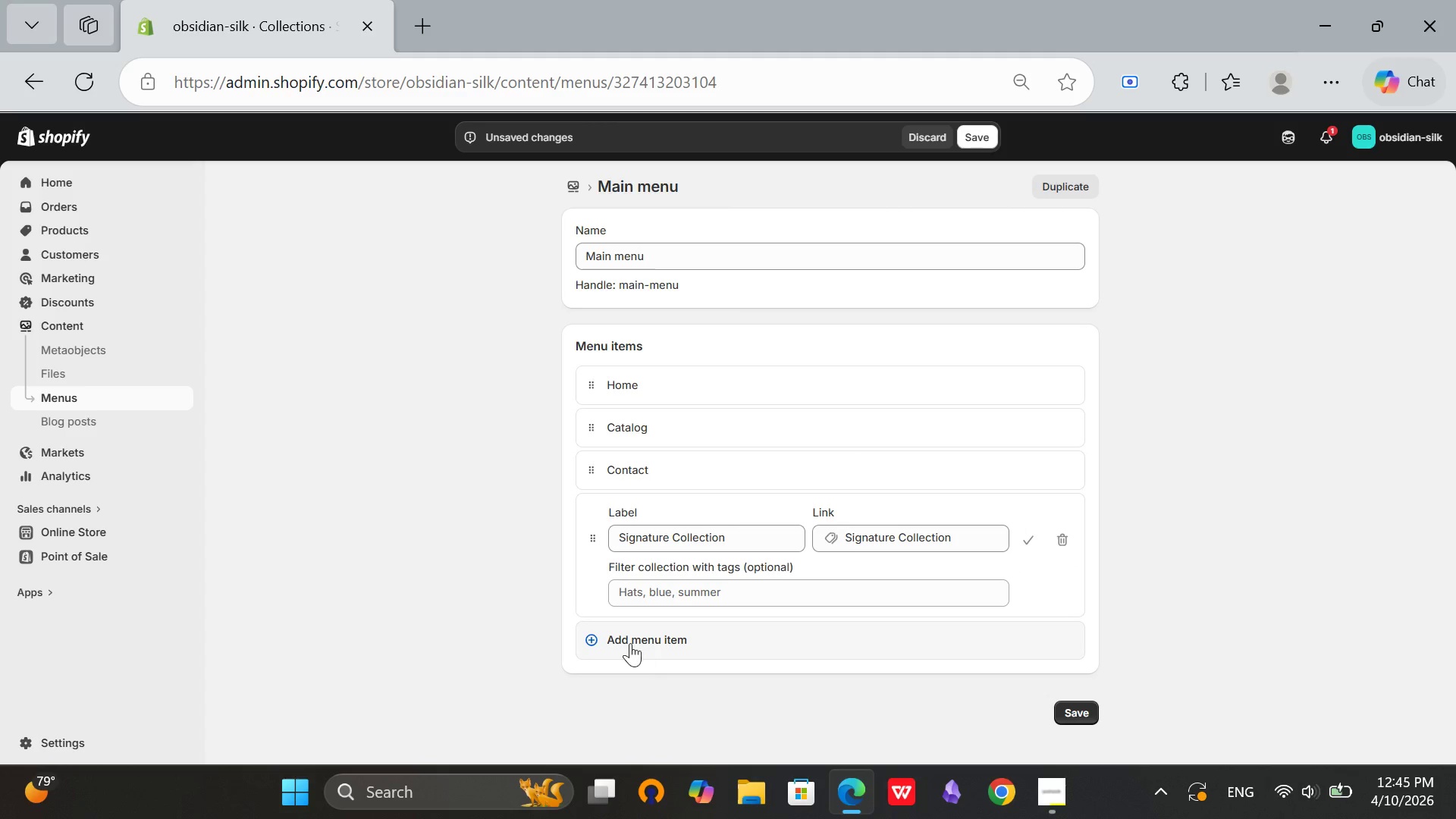 
left_click([629, 643])
 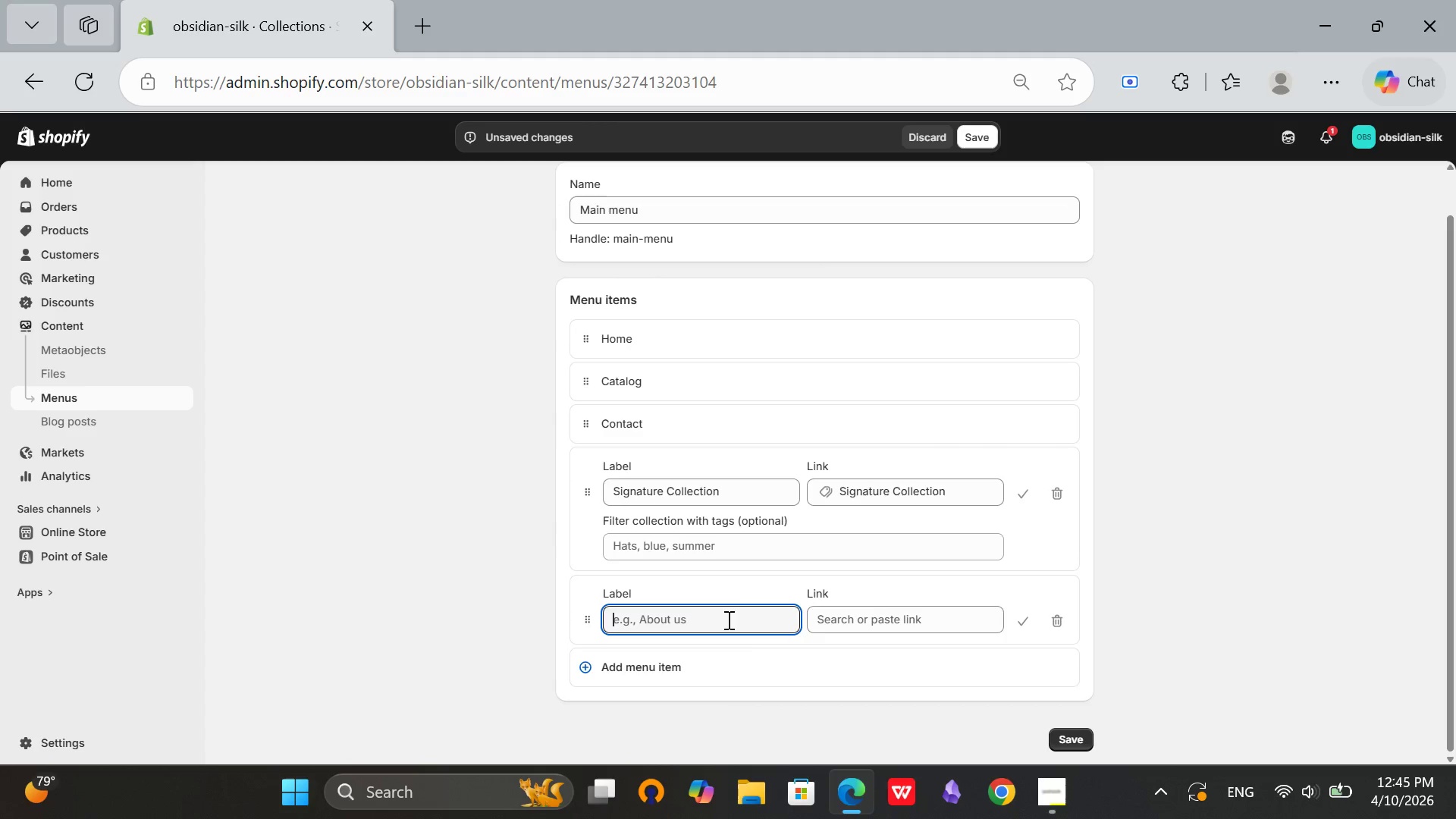 
scroll: coordinate [727, 639], scroll_direction: down, amount: 1.0
 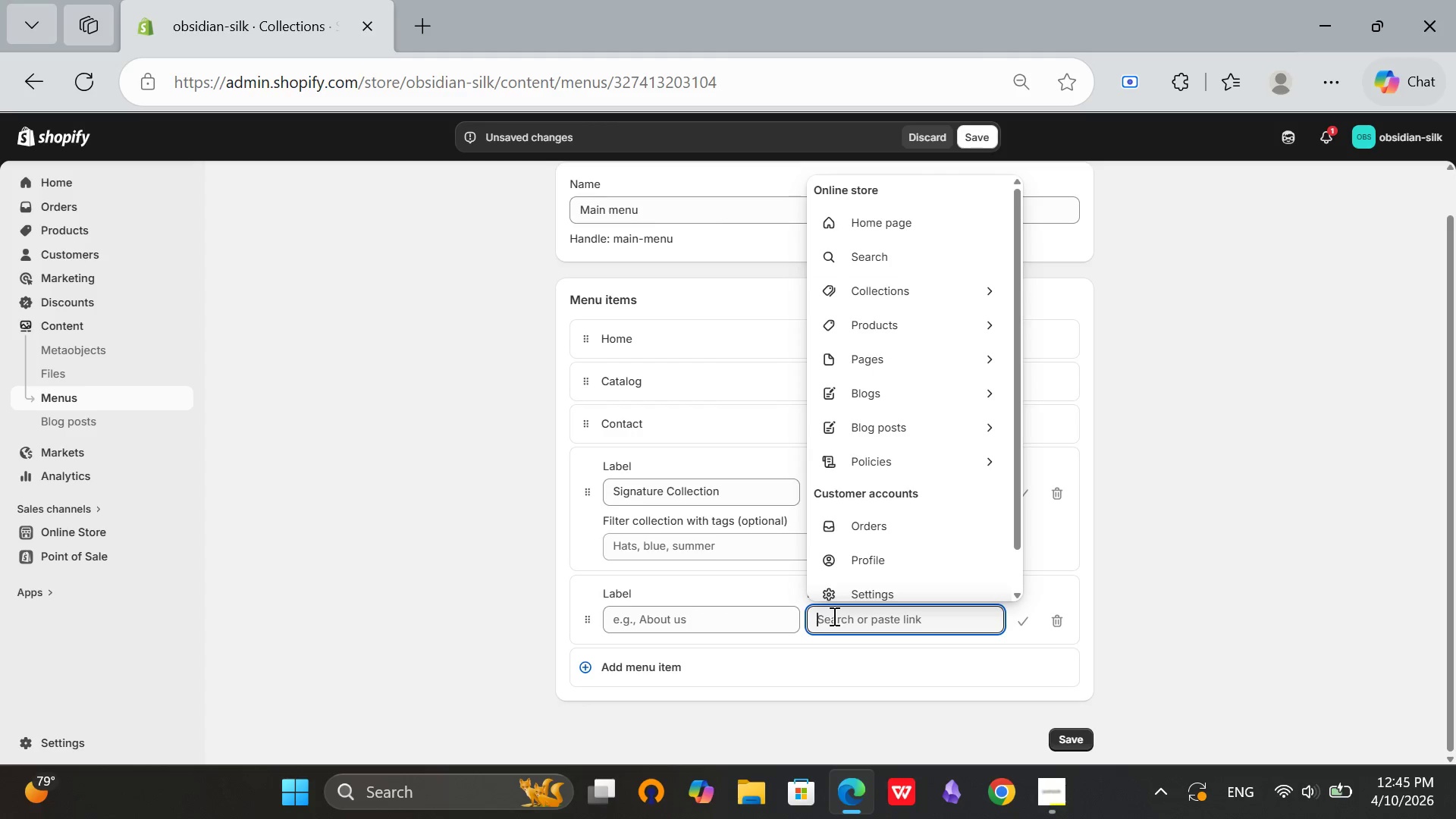 
left_click([833, 616])
 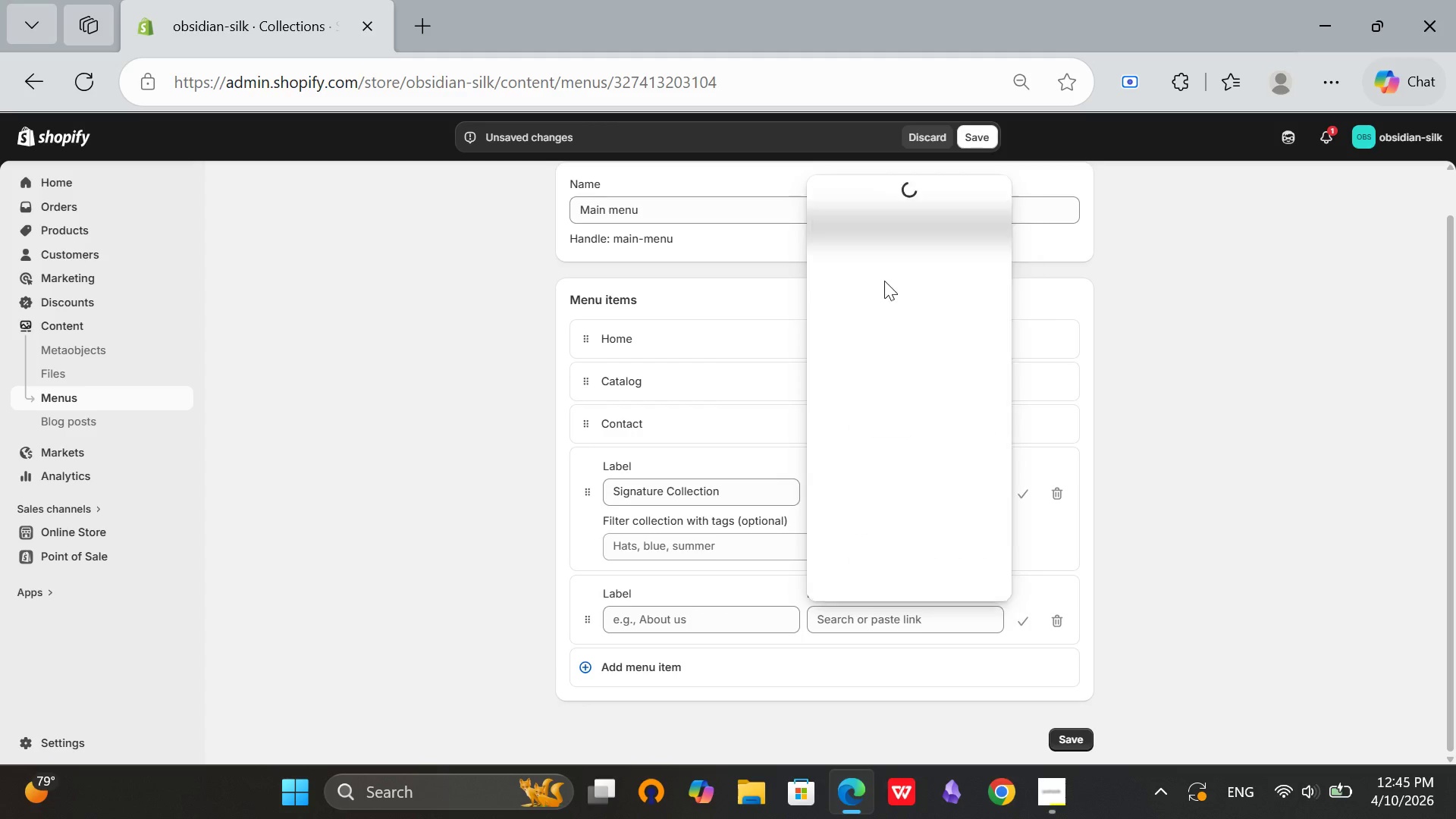 
left_click([884, 281])
 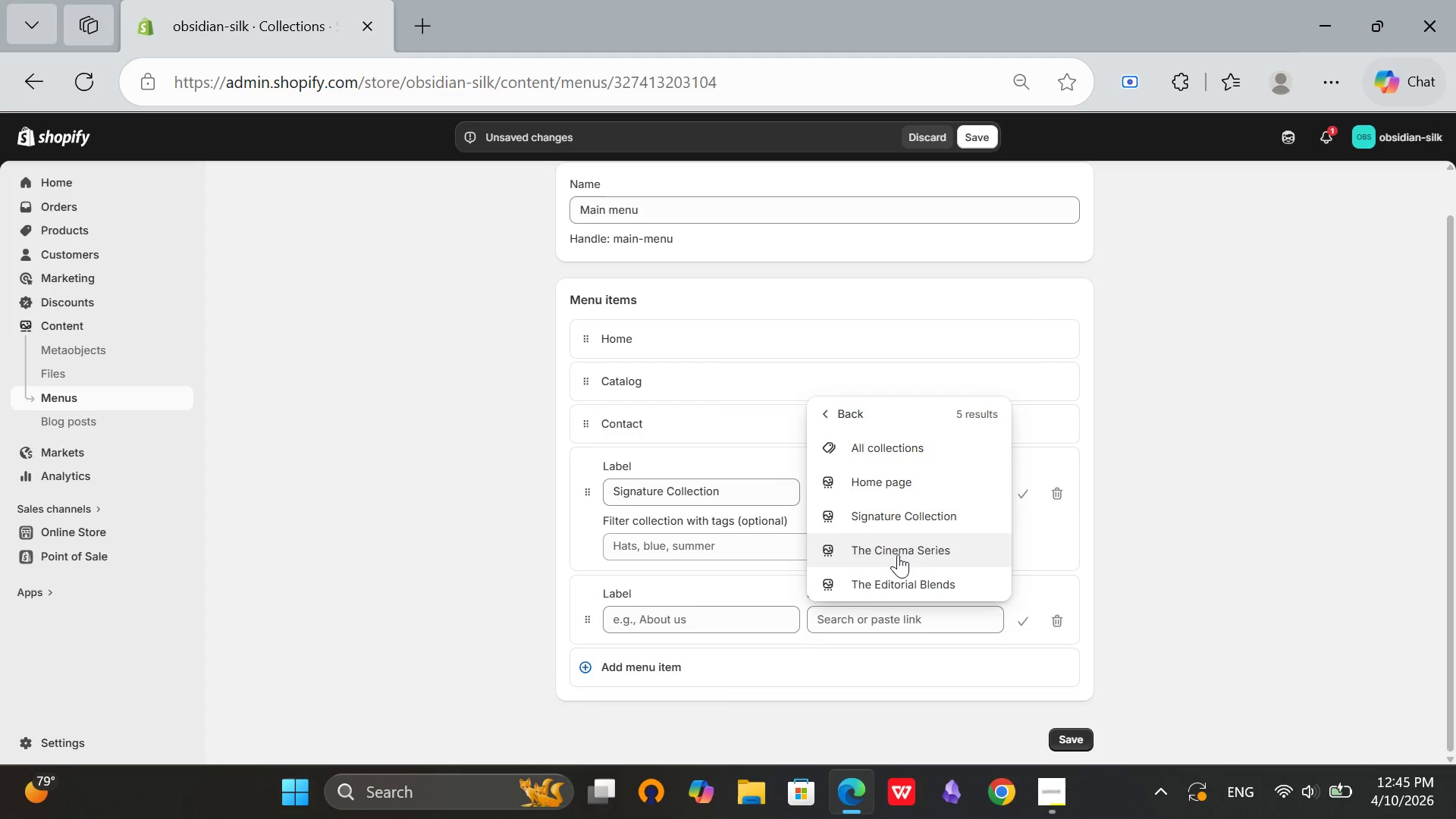 
left_click([898, 554])
 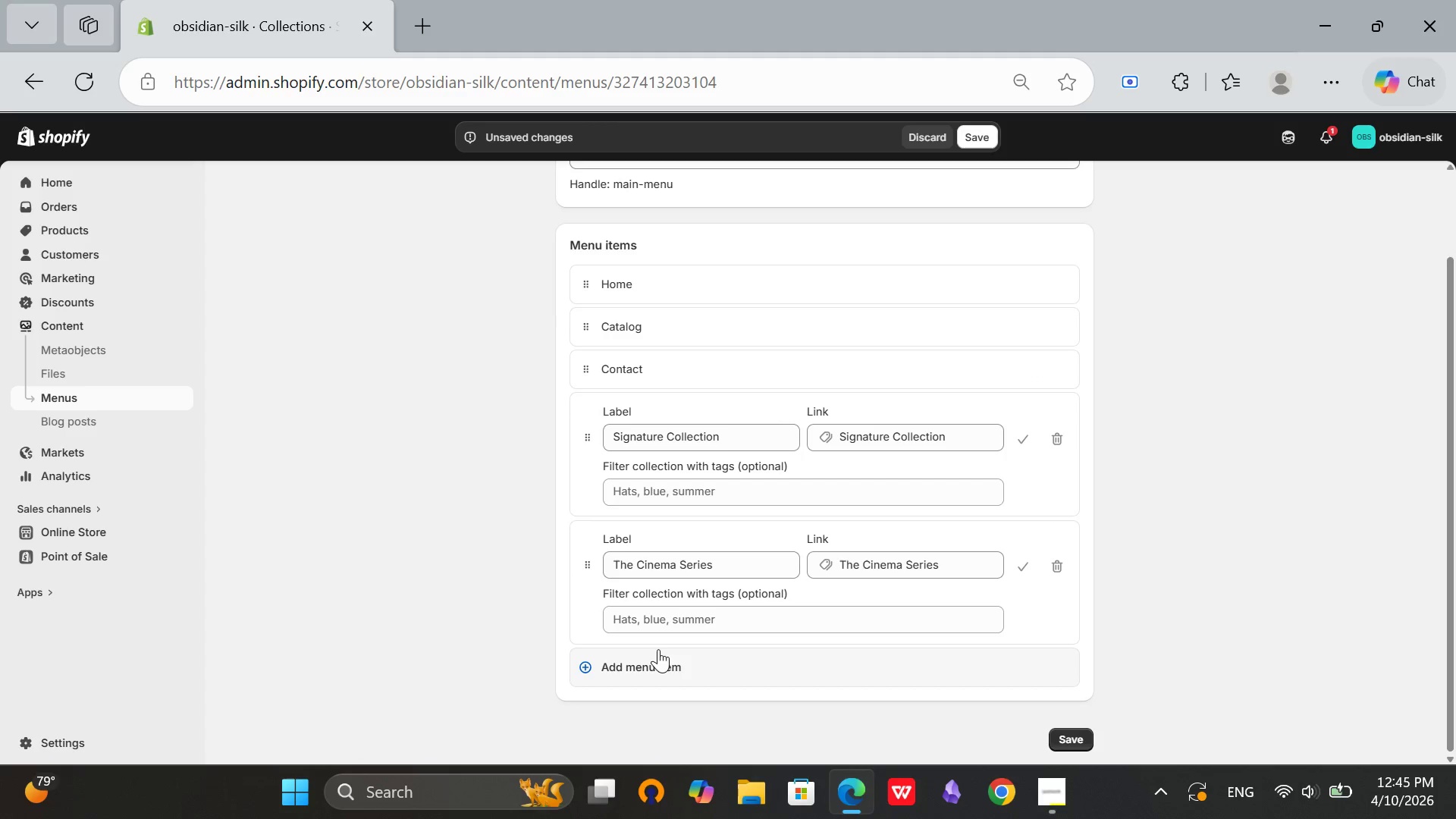 
scroll: coordinate [862, 595], scroll_direction: down, amount: 2.0
 